 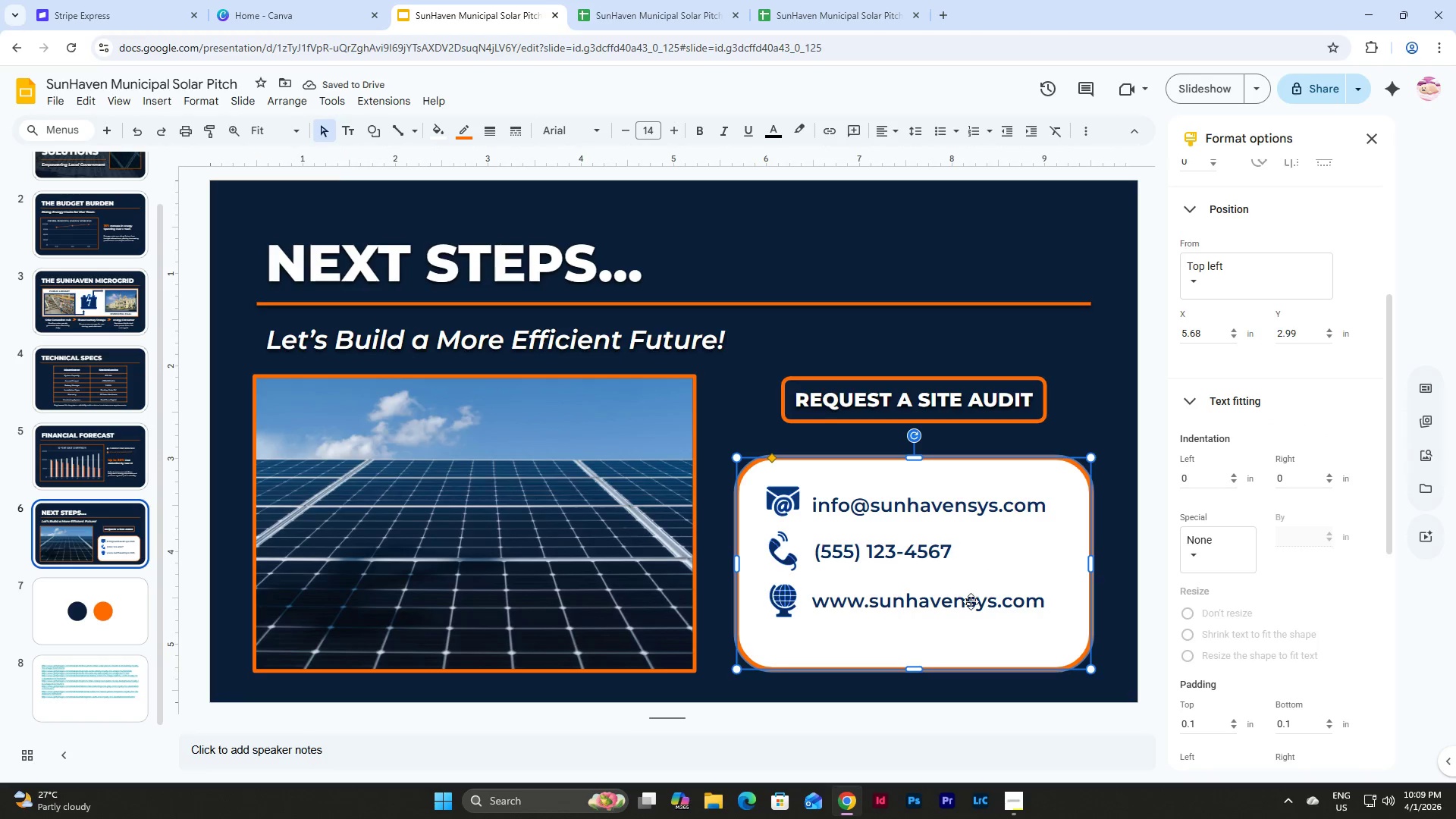 
left_click([912, 668])
 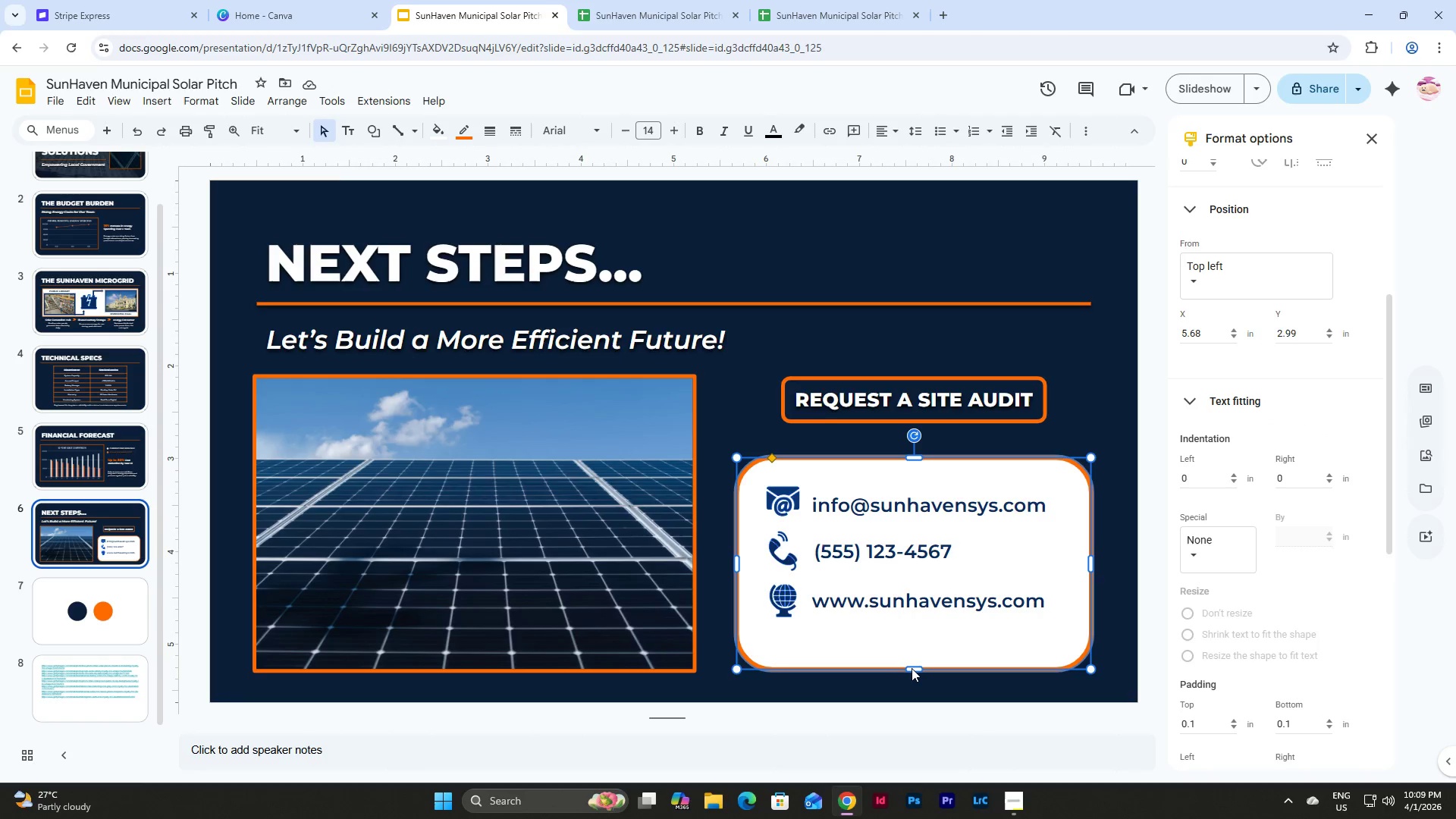 
left_click_drag(start_coordinate=[912, 668], to_coordinate=[915, 638])
 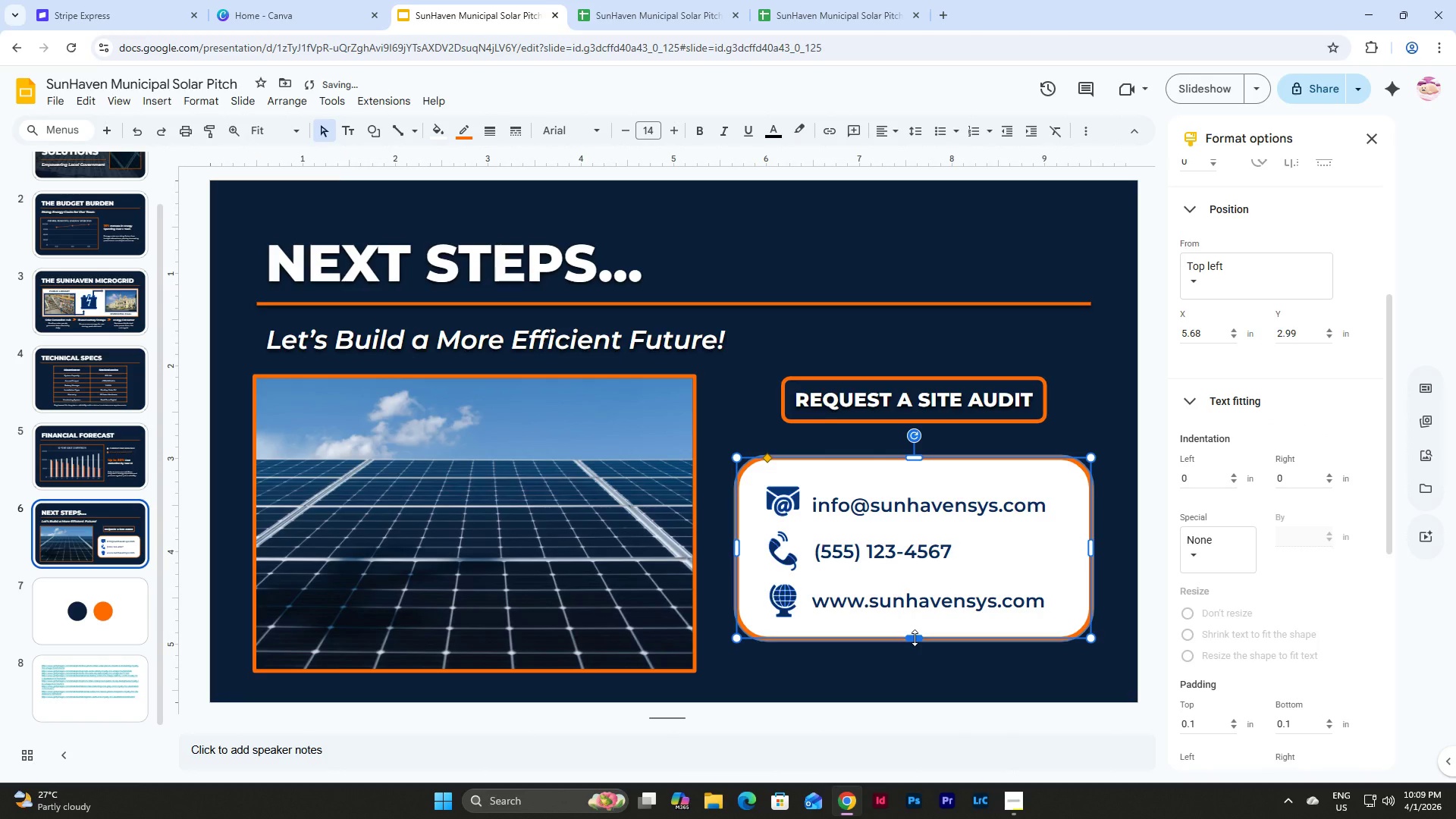 
left_click([915, 638])
 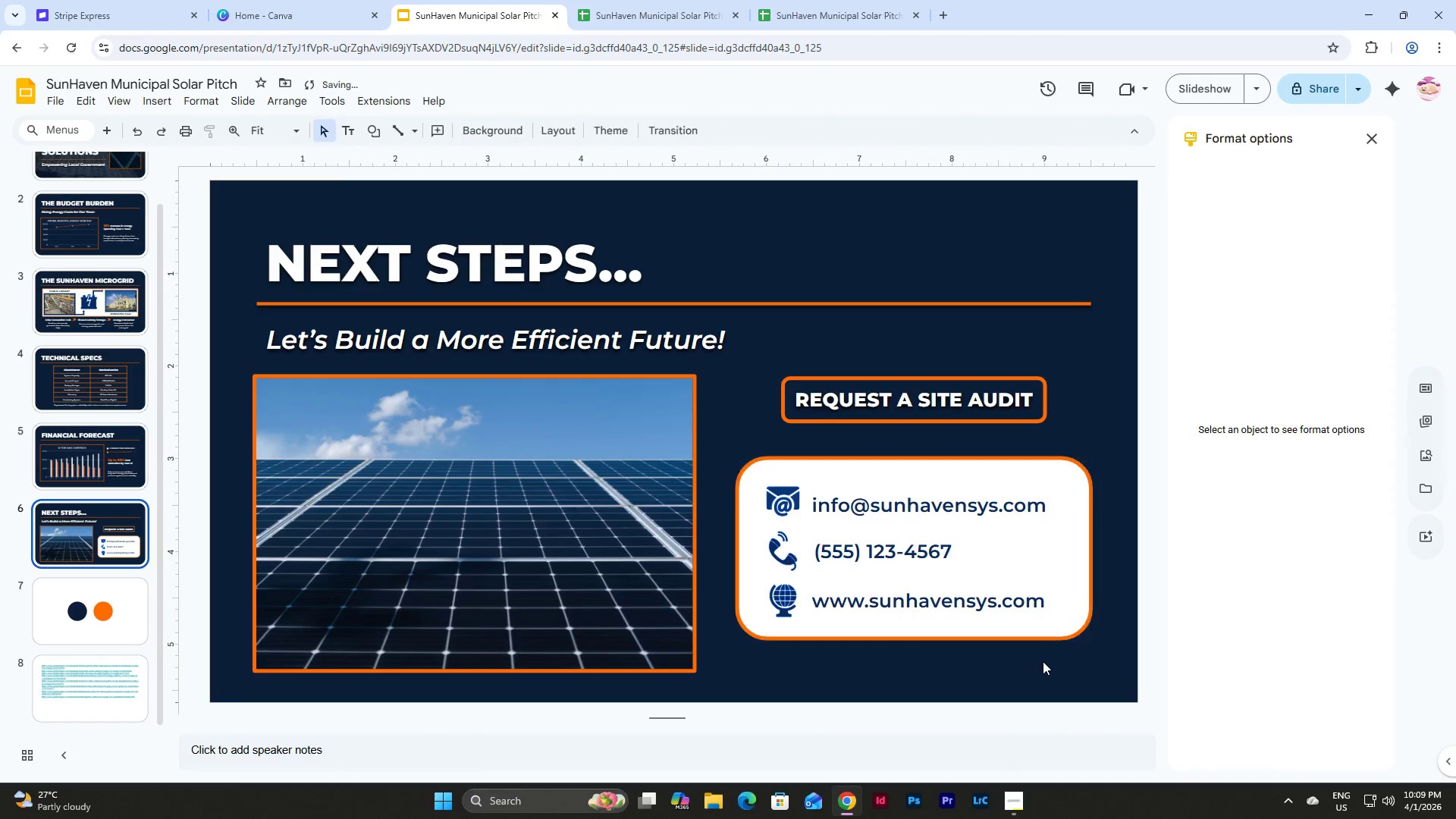 
left_click([1043, 661])
 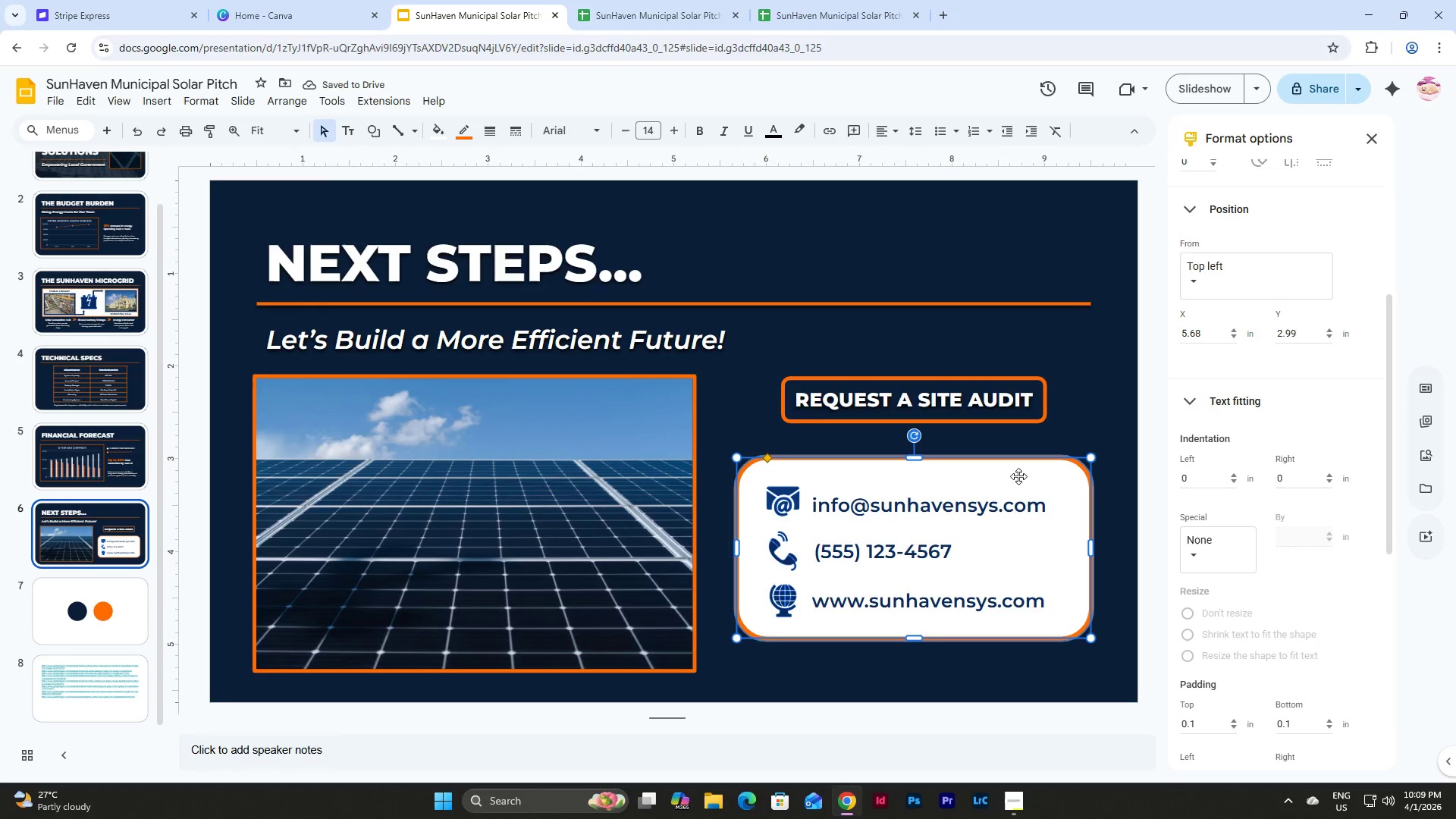 
left_click([1018, 476])
 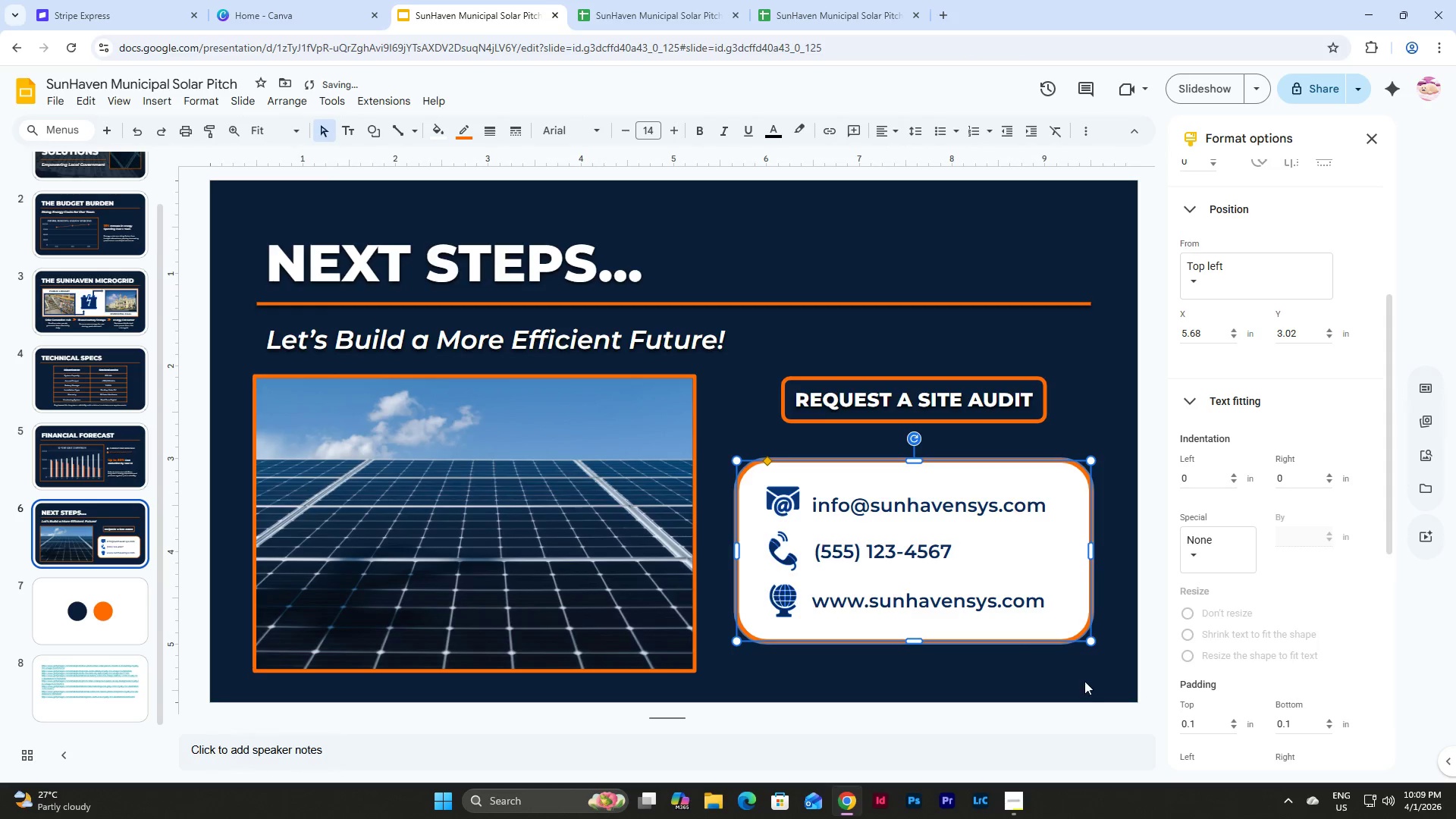 
left_click([1084, 683])
 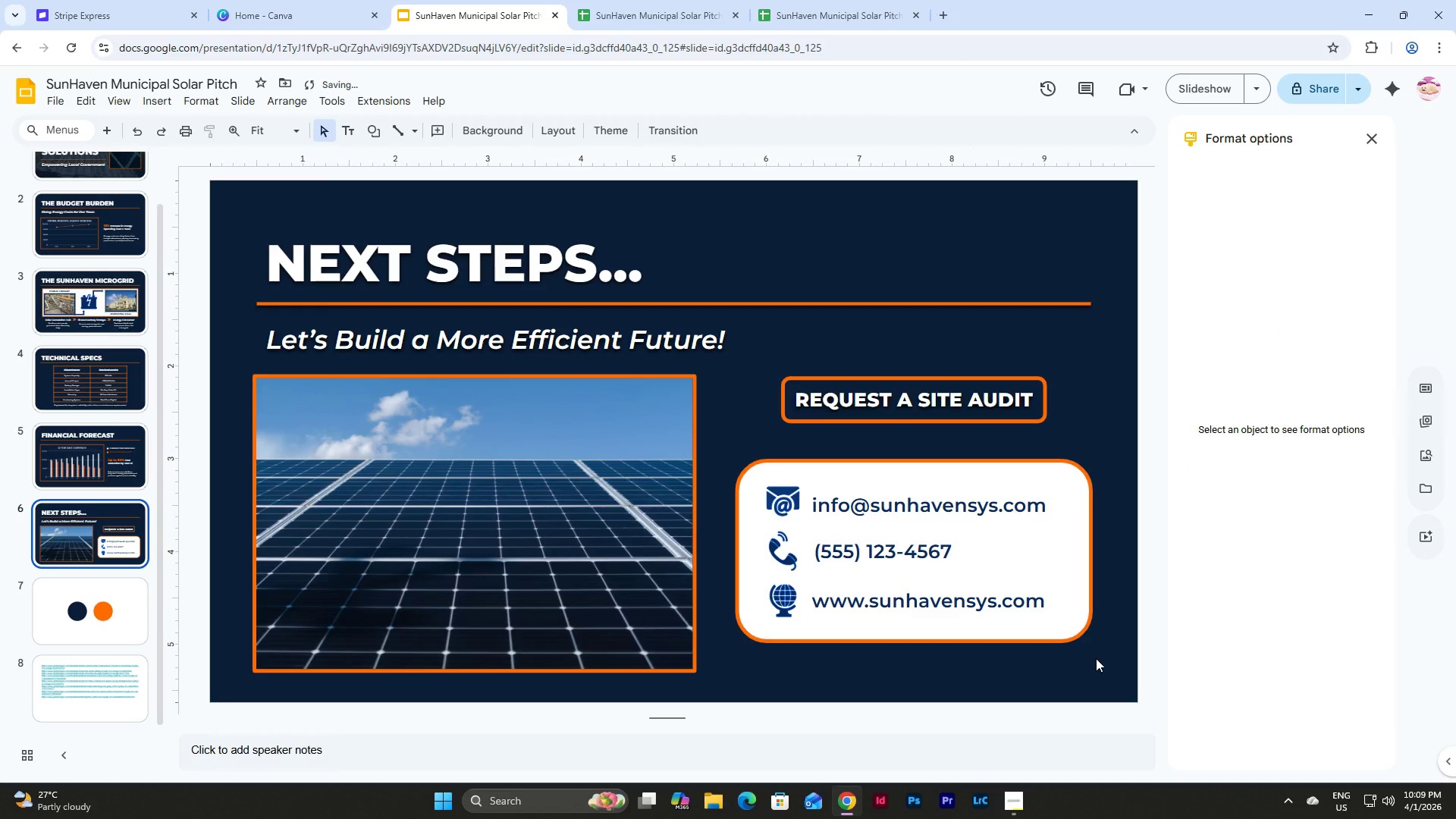 
left_click_drag(start_coordinate=[1096, 658], to_coordinate=[739, 447])
 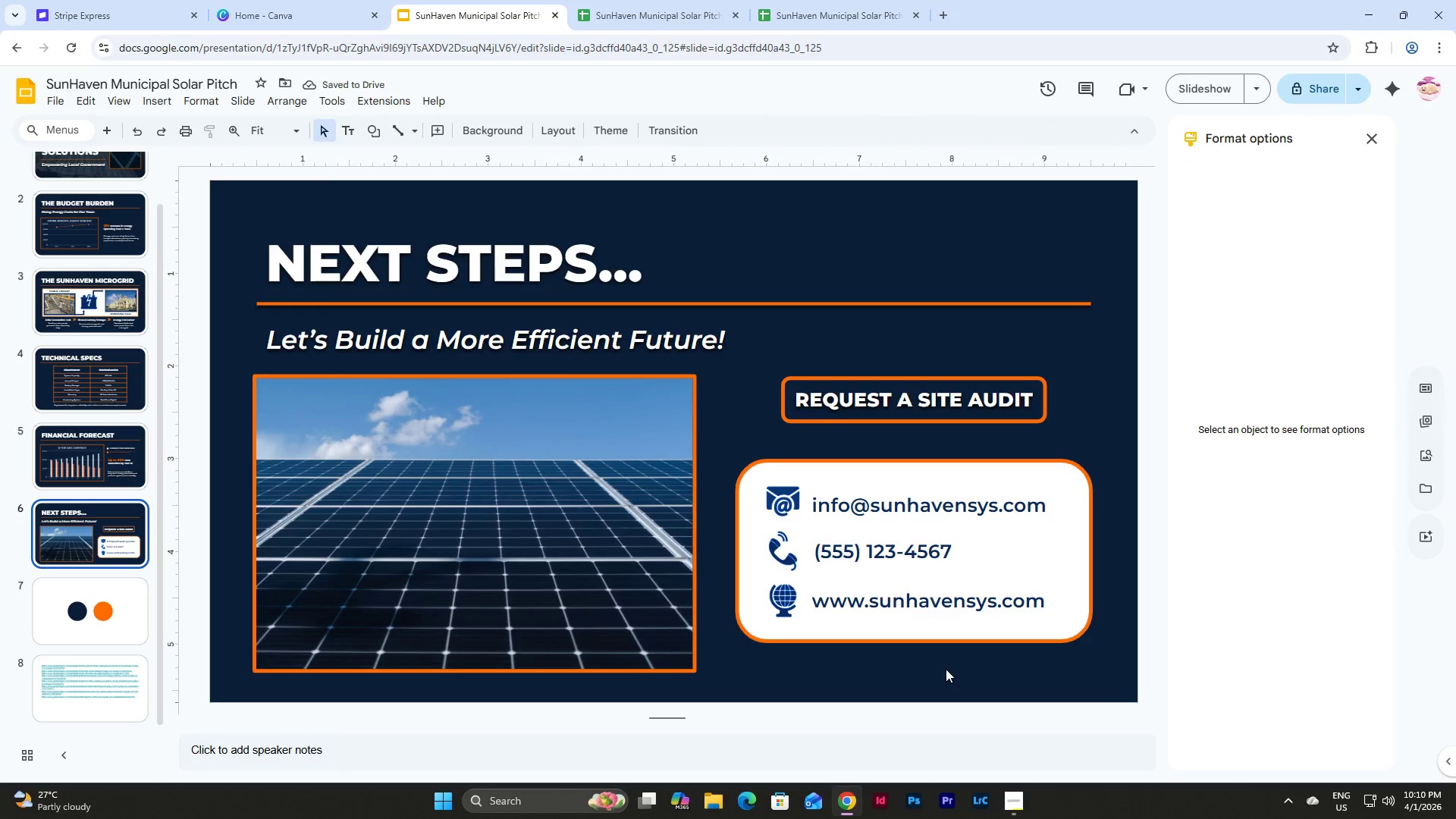 
double_click([972, 501])
 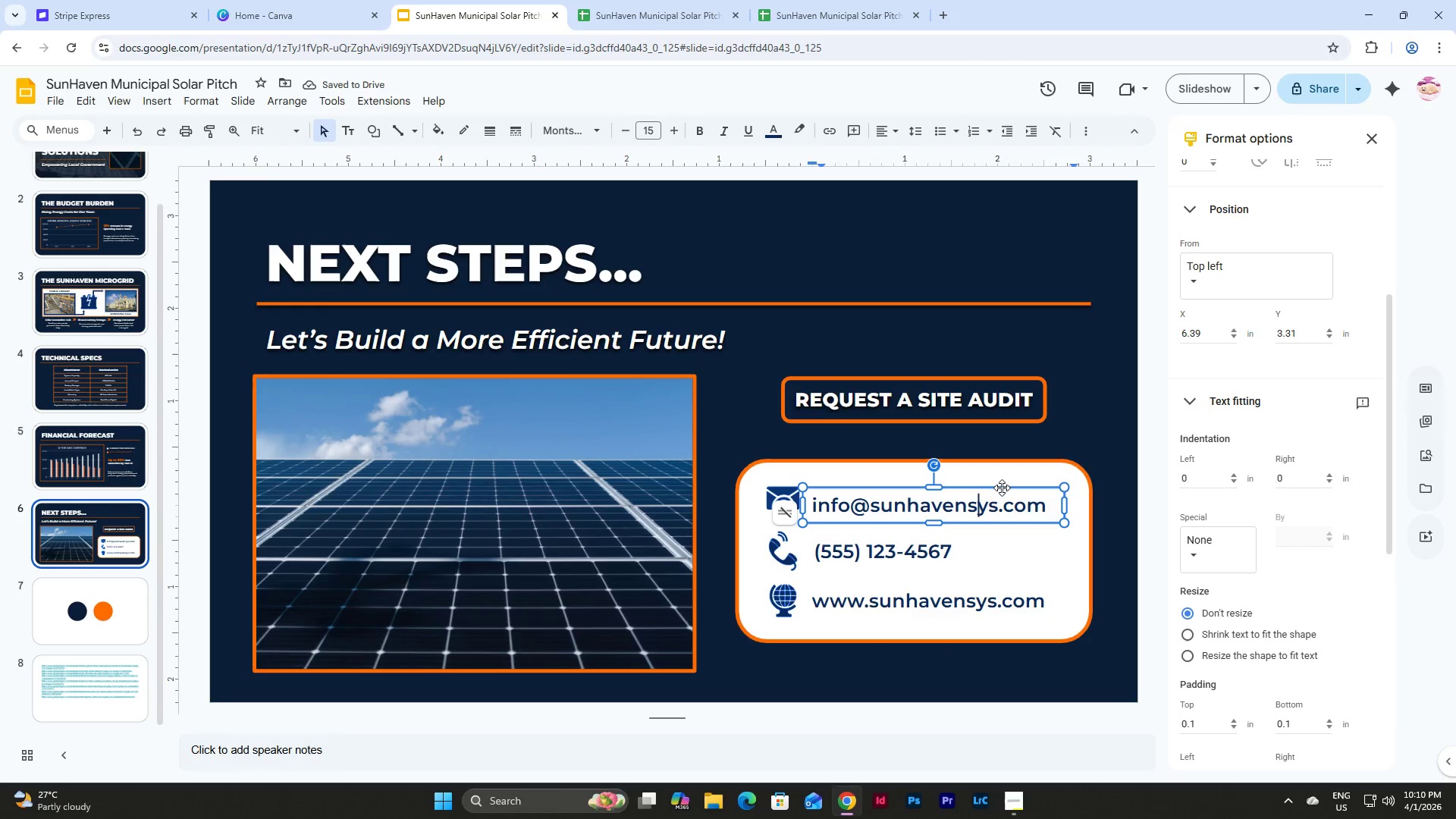 
left_click([1002, 488])
 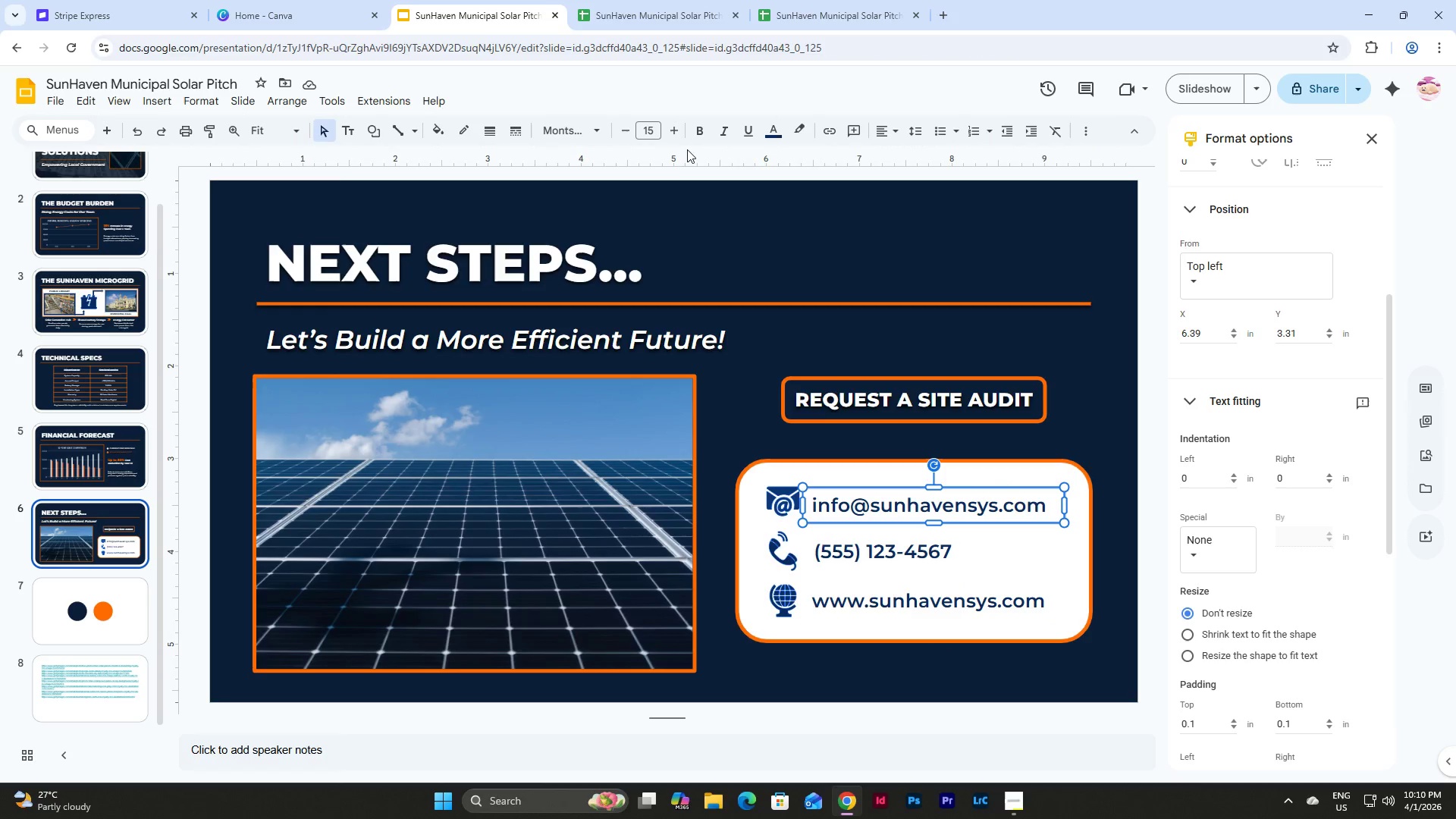 
left_click([727, 133])
 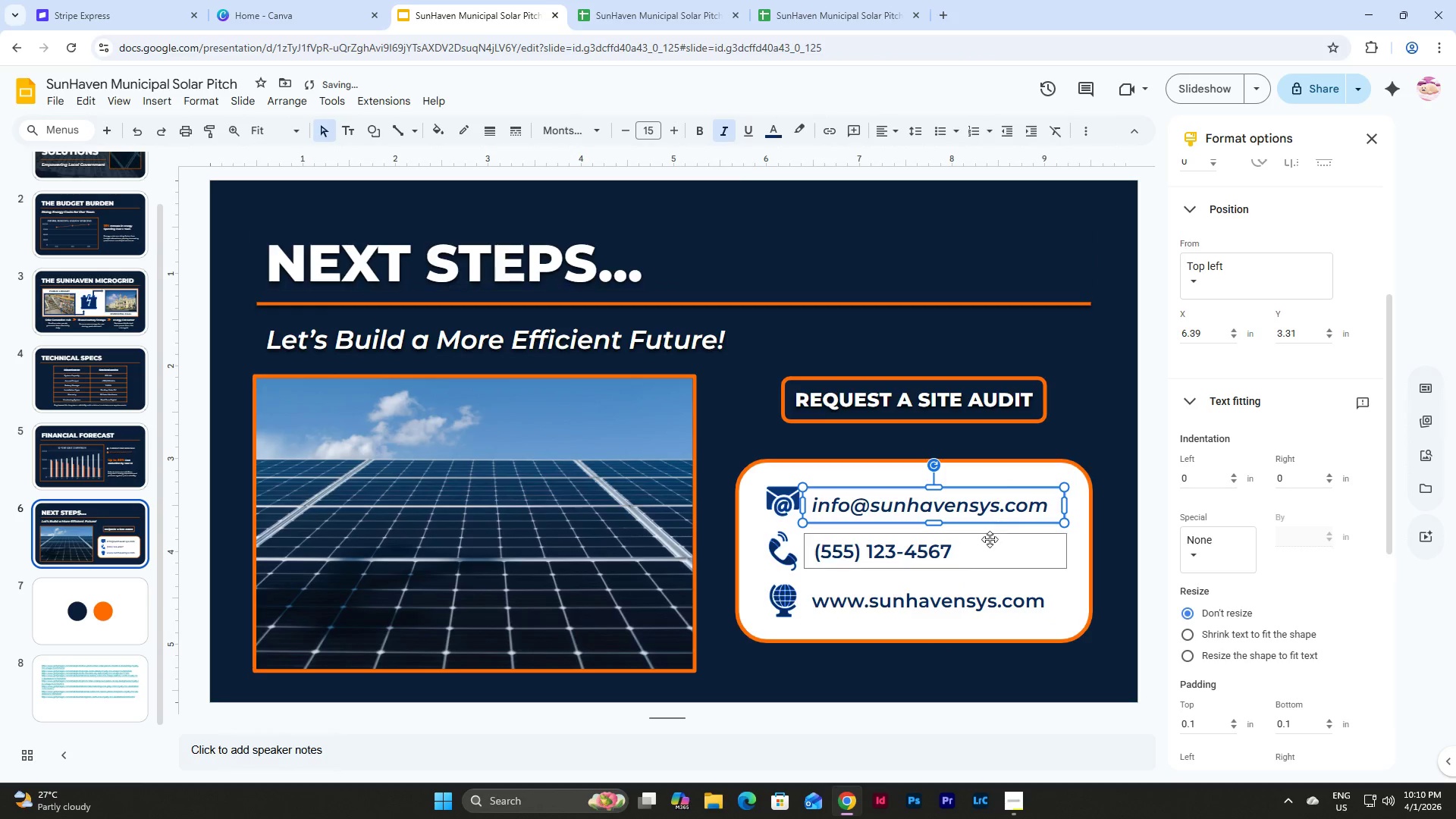 
left_click([938, 551])
 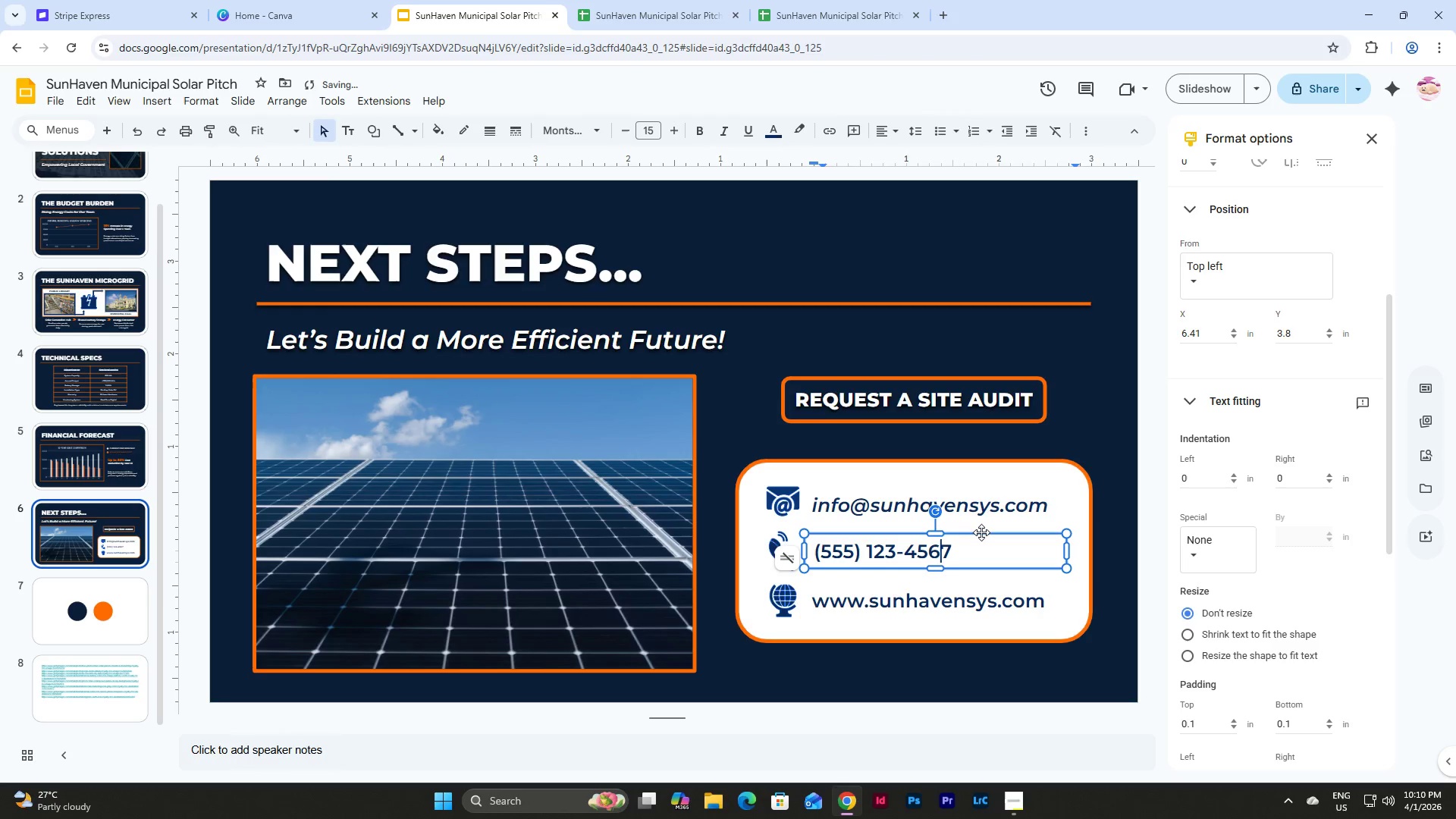 
left_click([981, 532])
 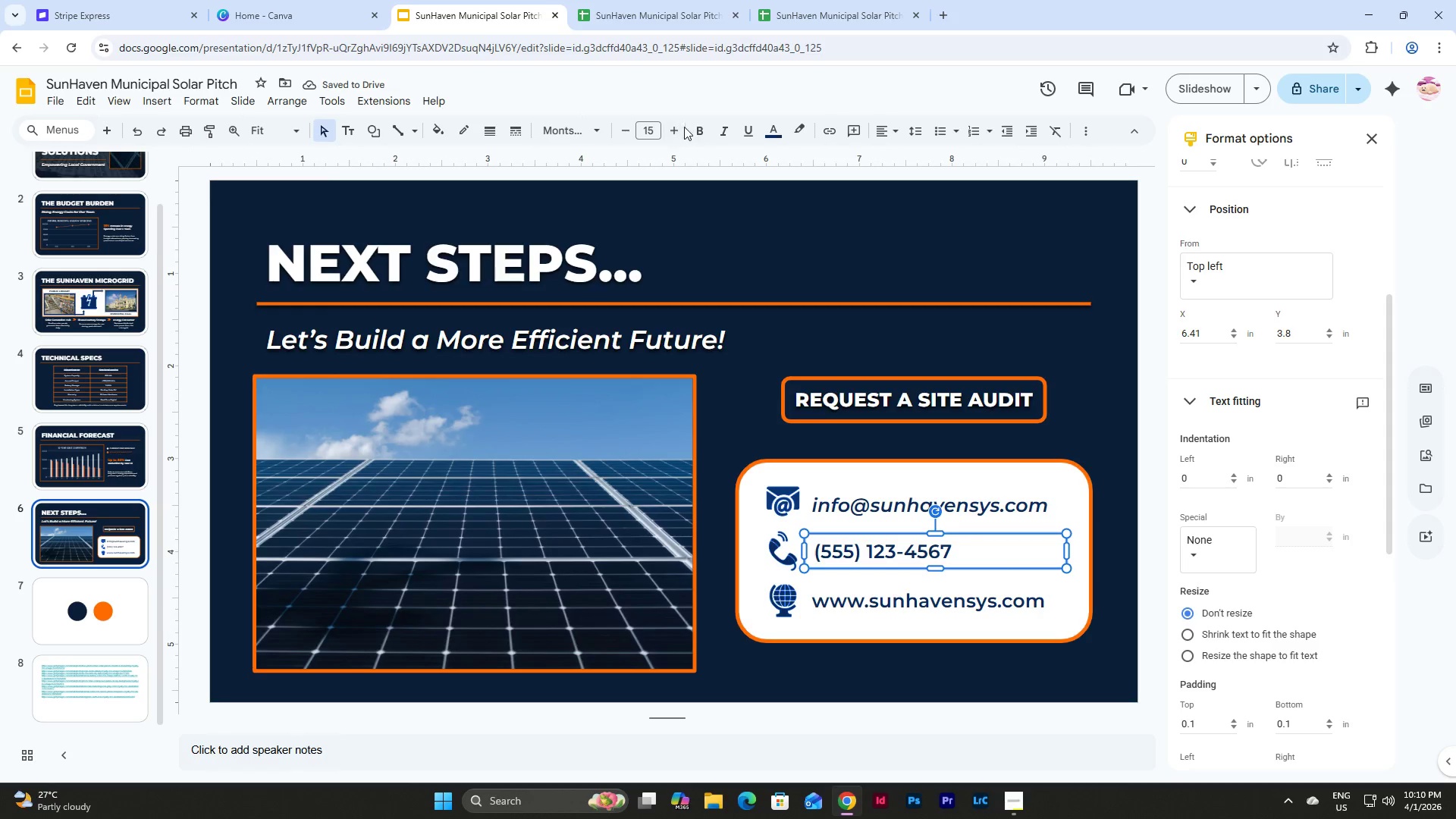 
left_click([728, 130])
 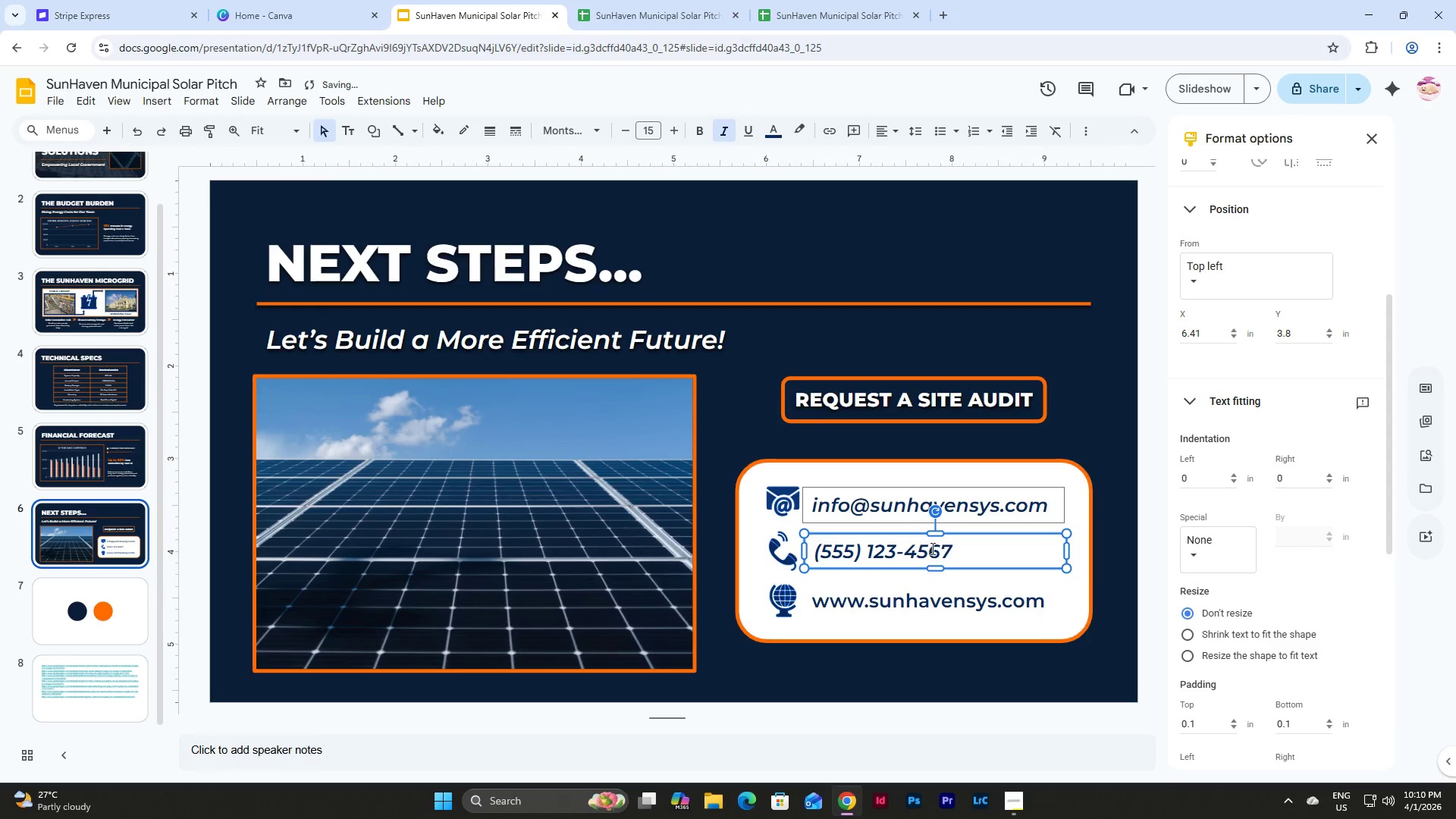 
left_click([942, 598])
 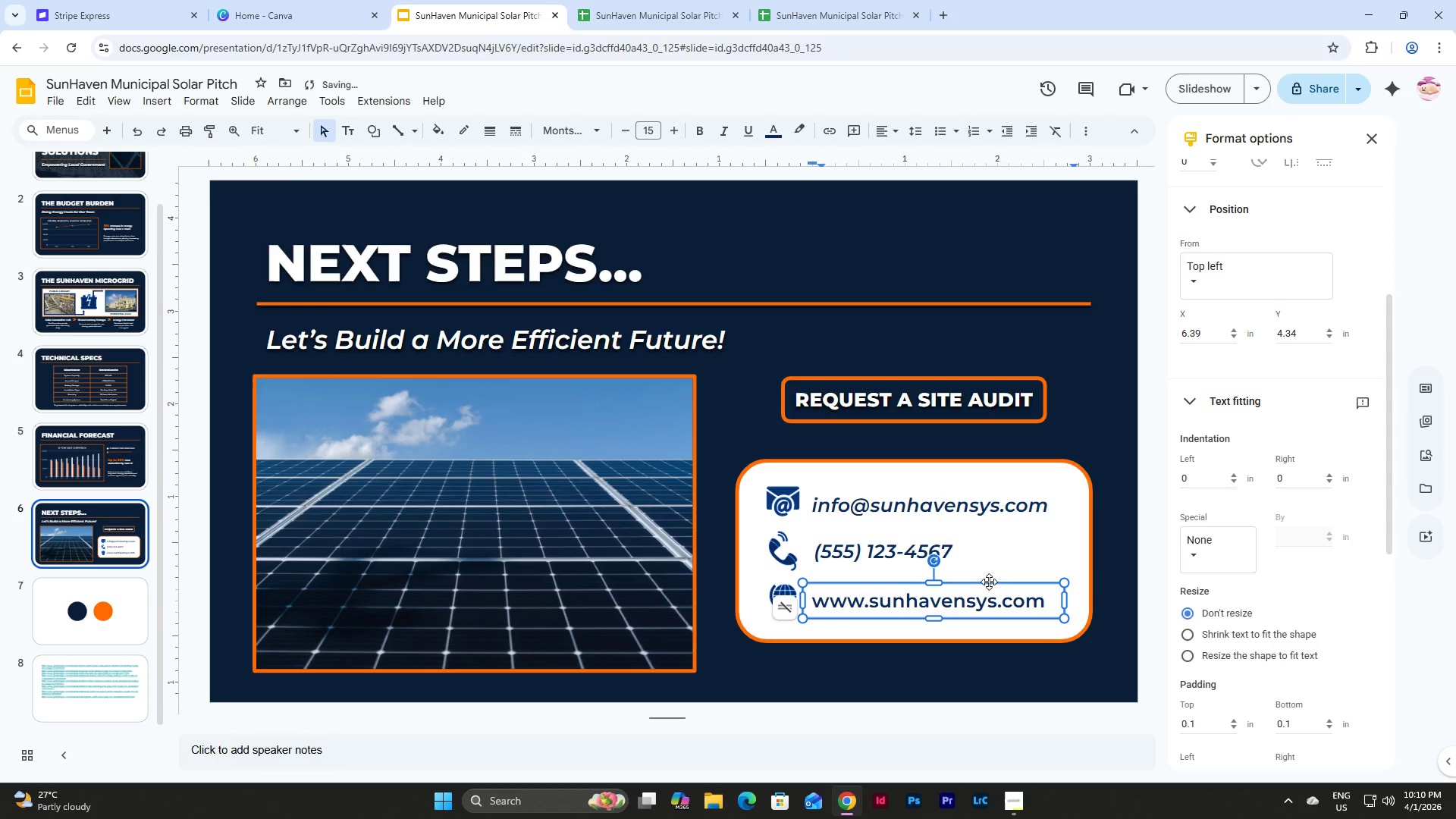 
left_click([991, 580])
 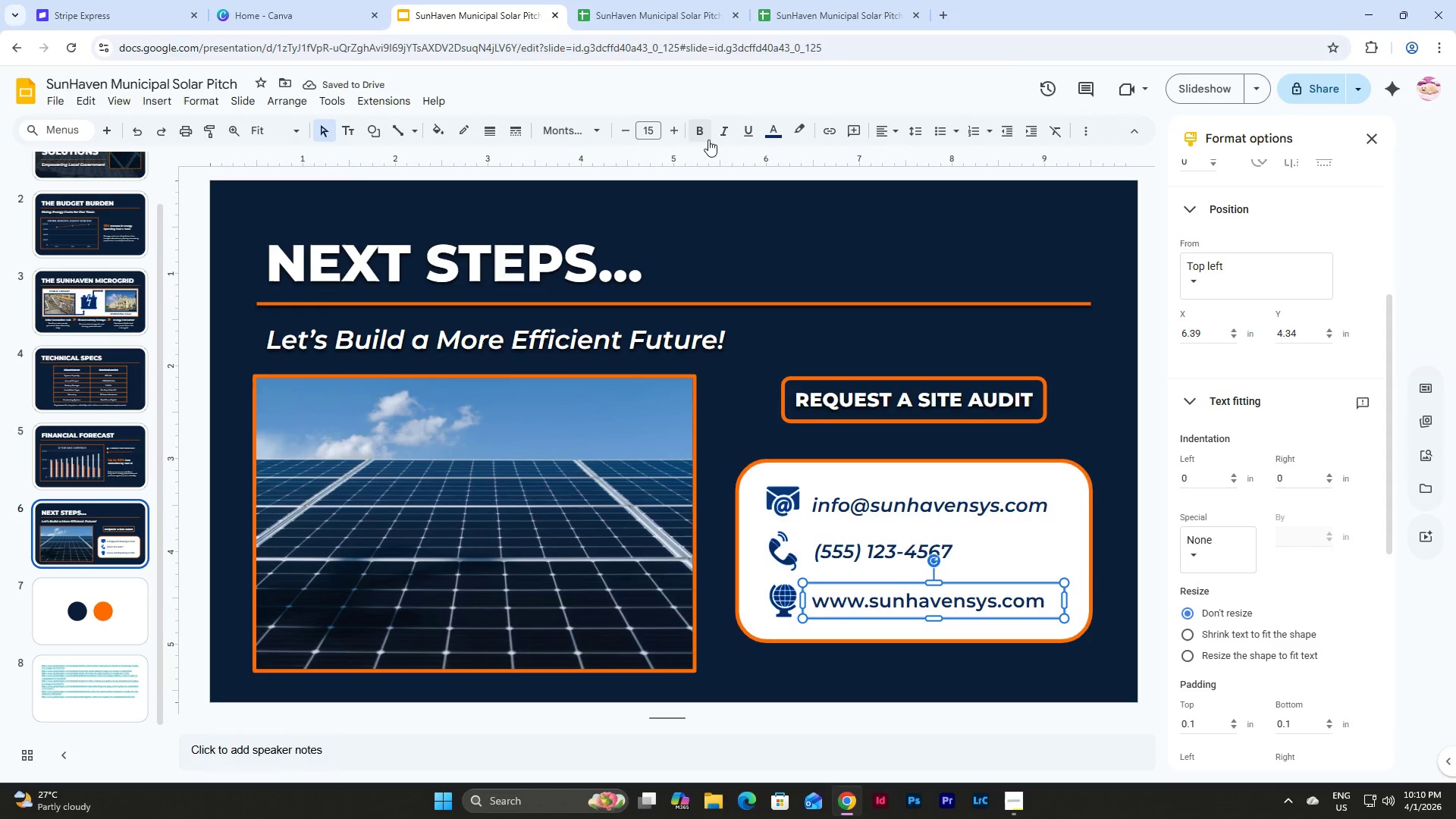 
left_click([725, 133])
 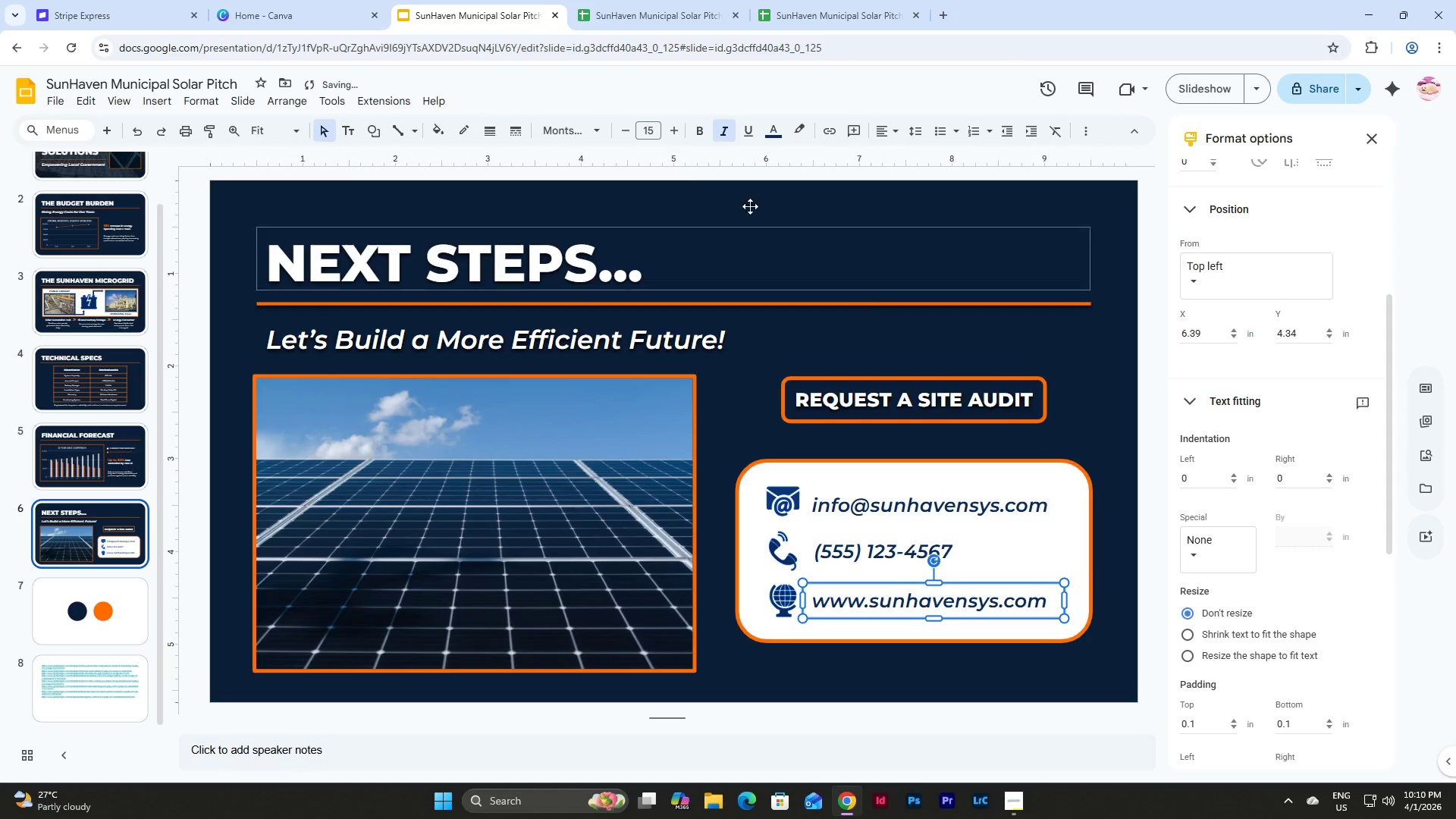 
left_click([692, 118])
 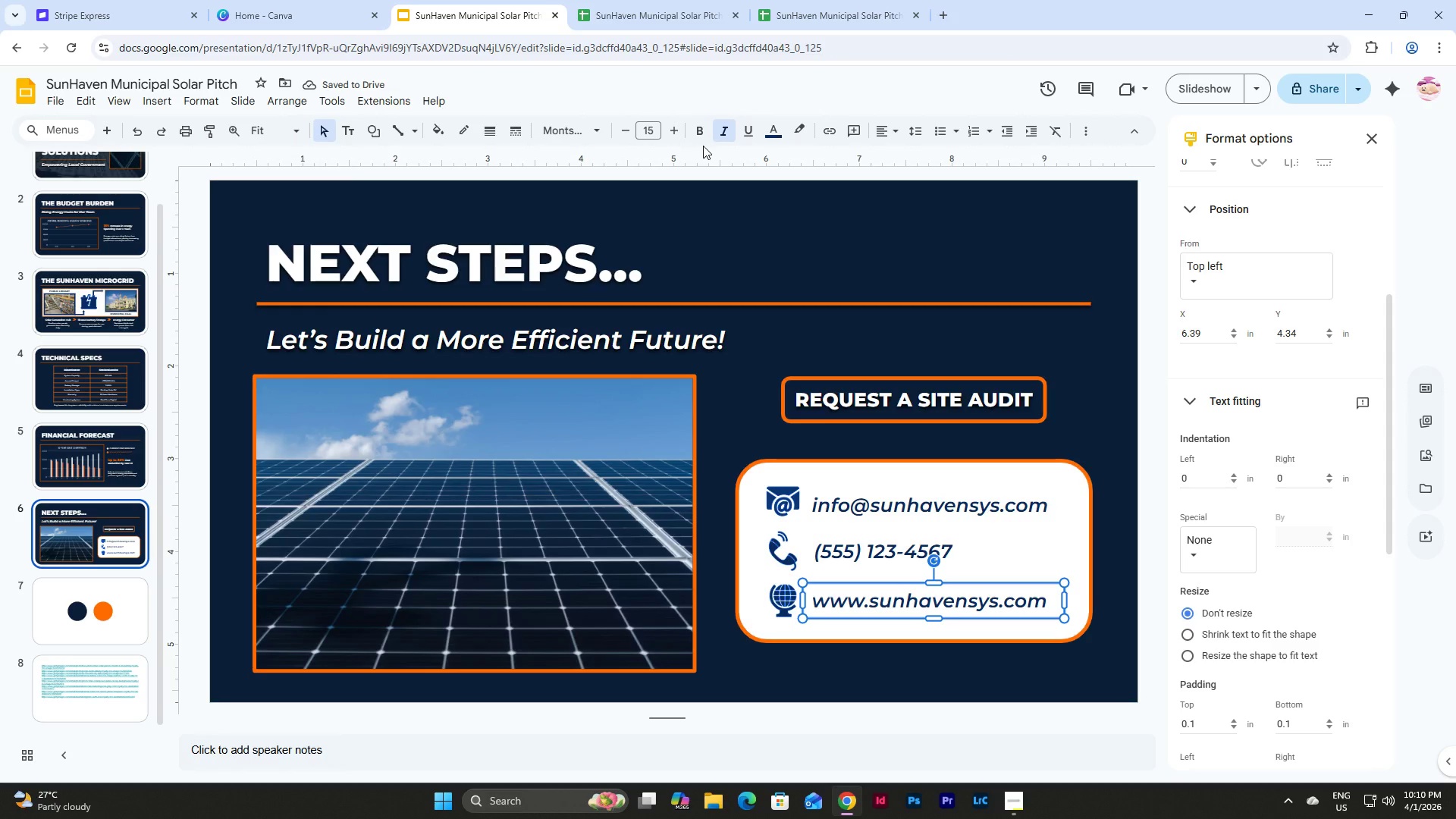 
double_click([704, 138])
 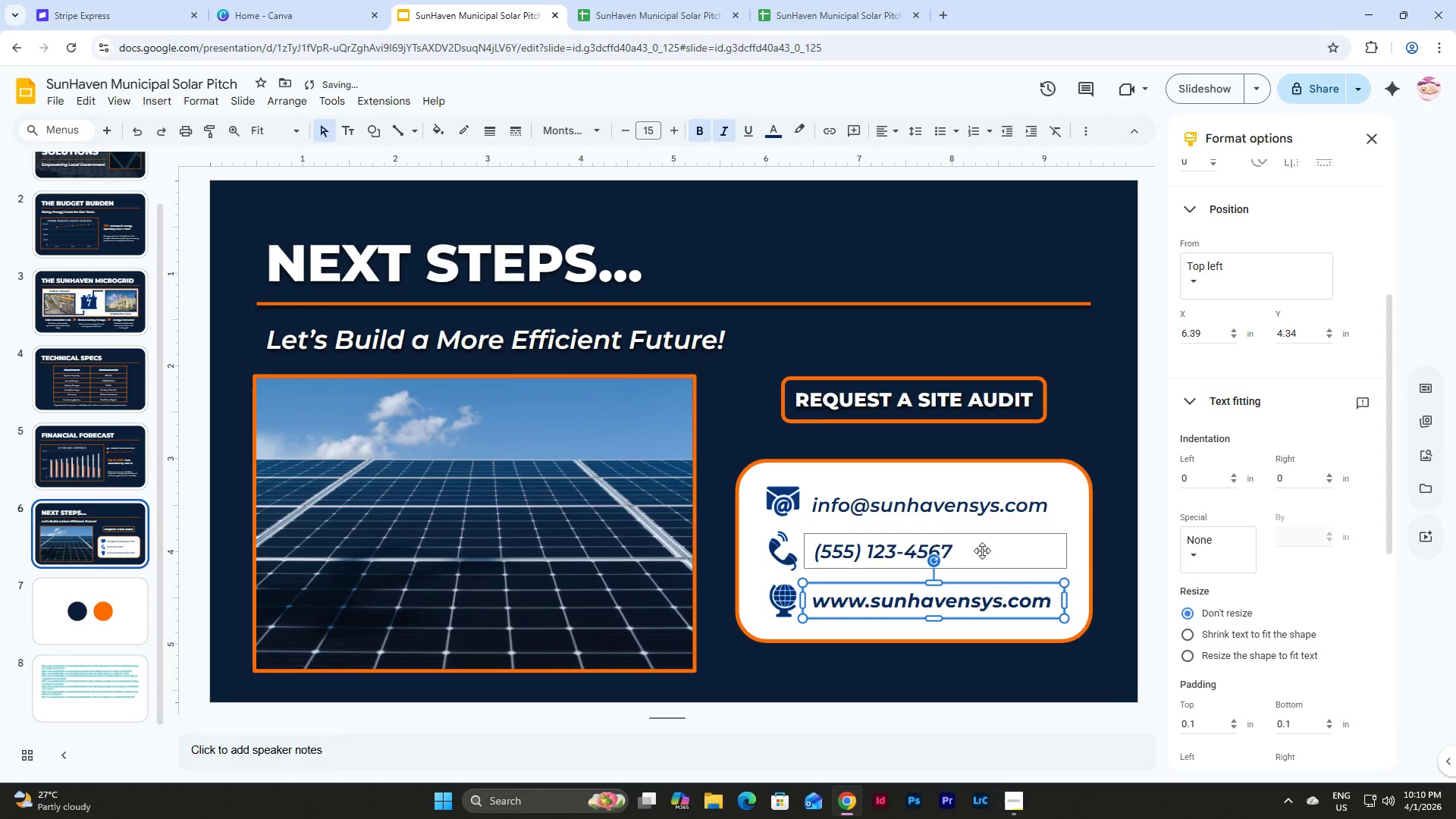 
left_click([902, 559])
 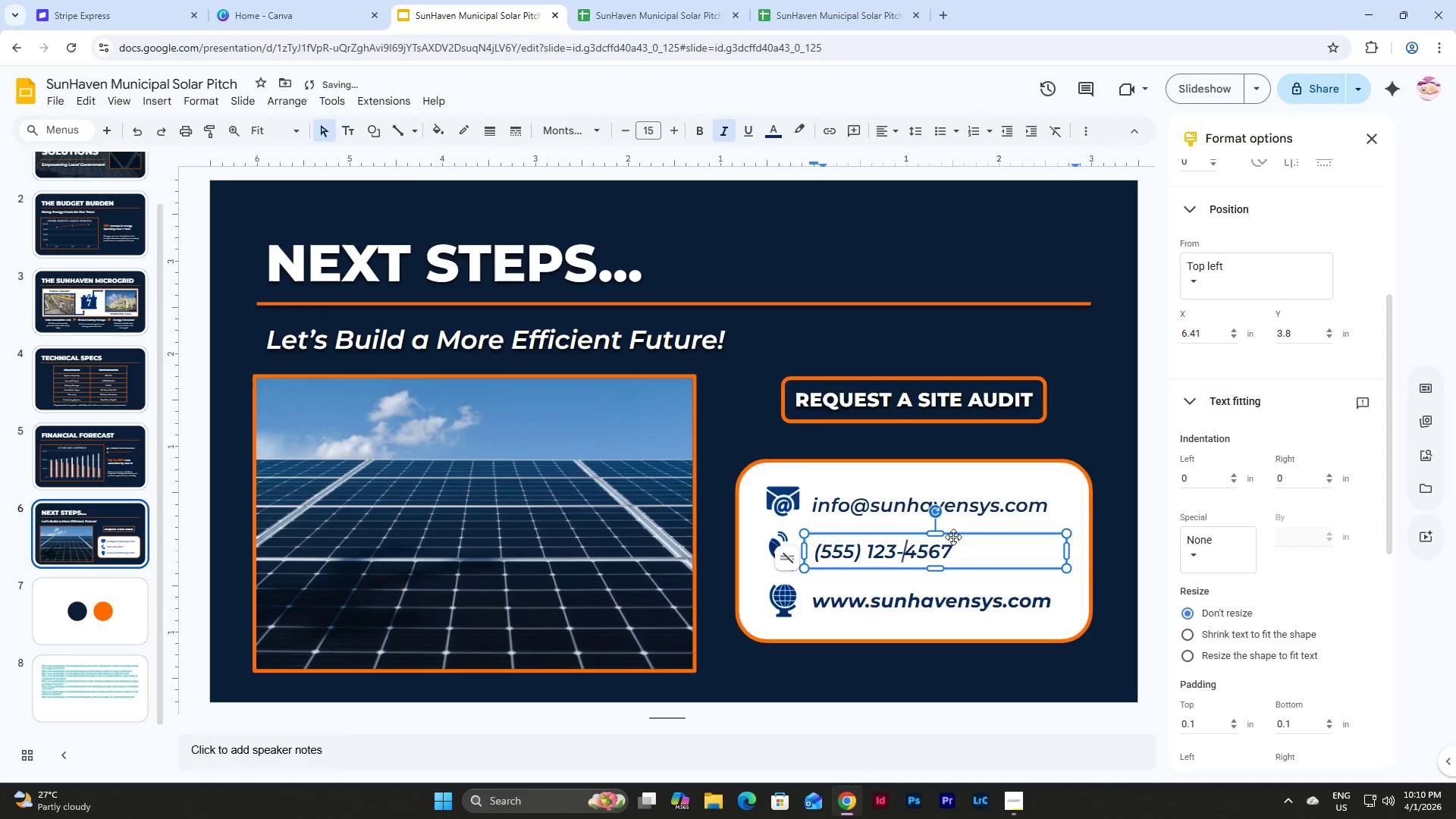 
left_click([962, 534])
 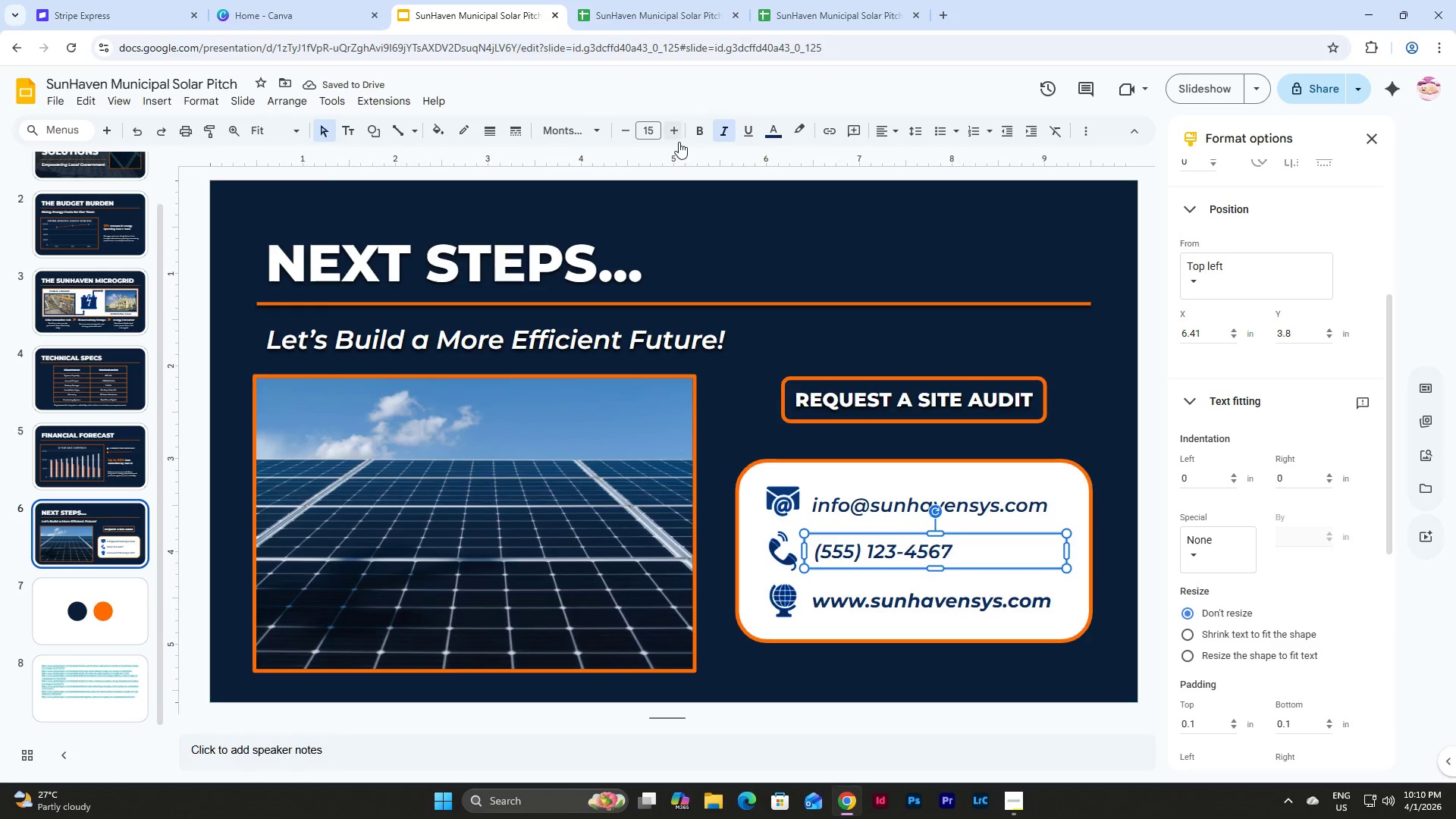 
left_click([700, 134])
 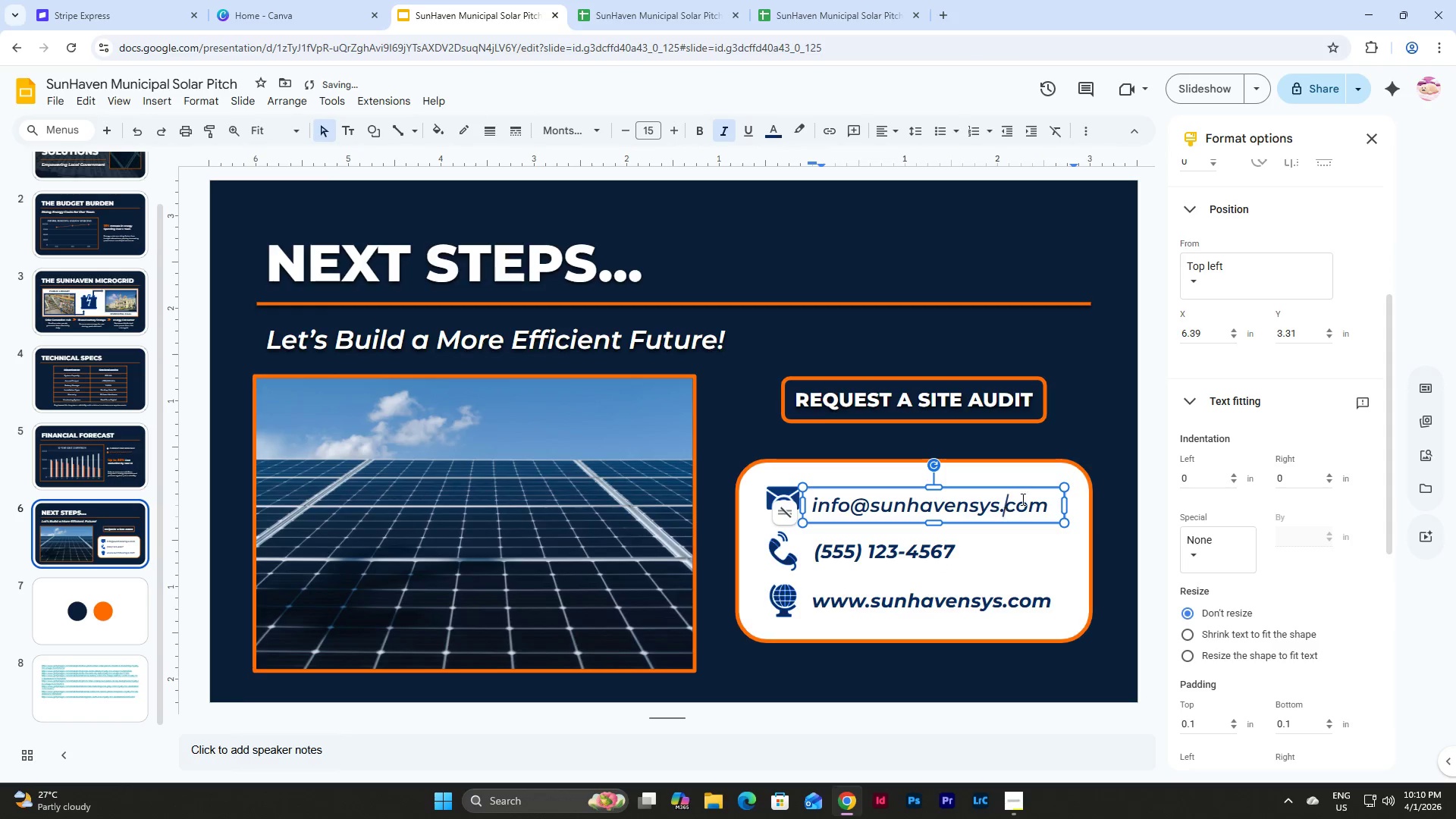 
double_click([1021, 486])
 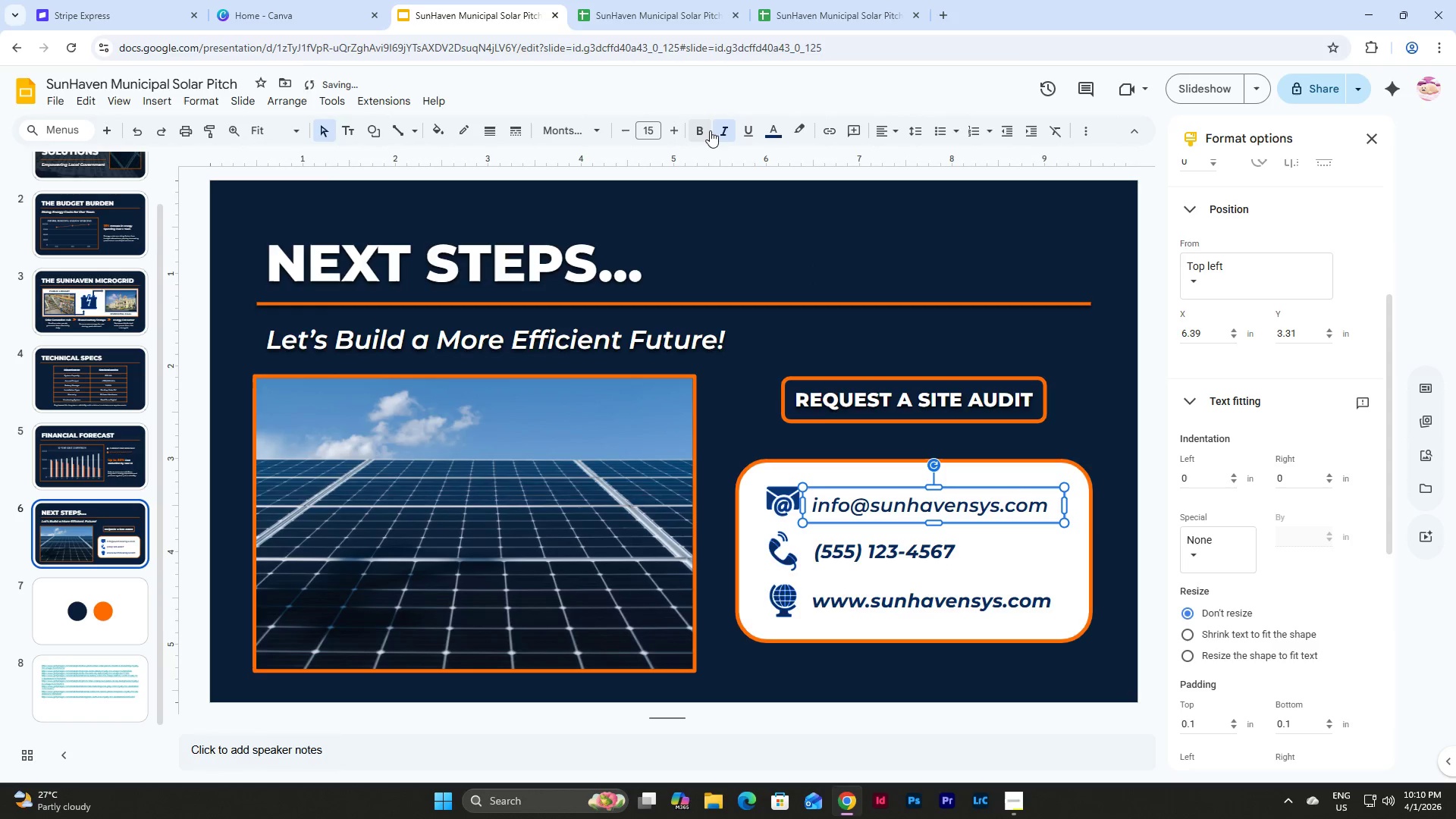 
left_click([705, 130])
 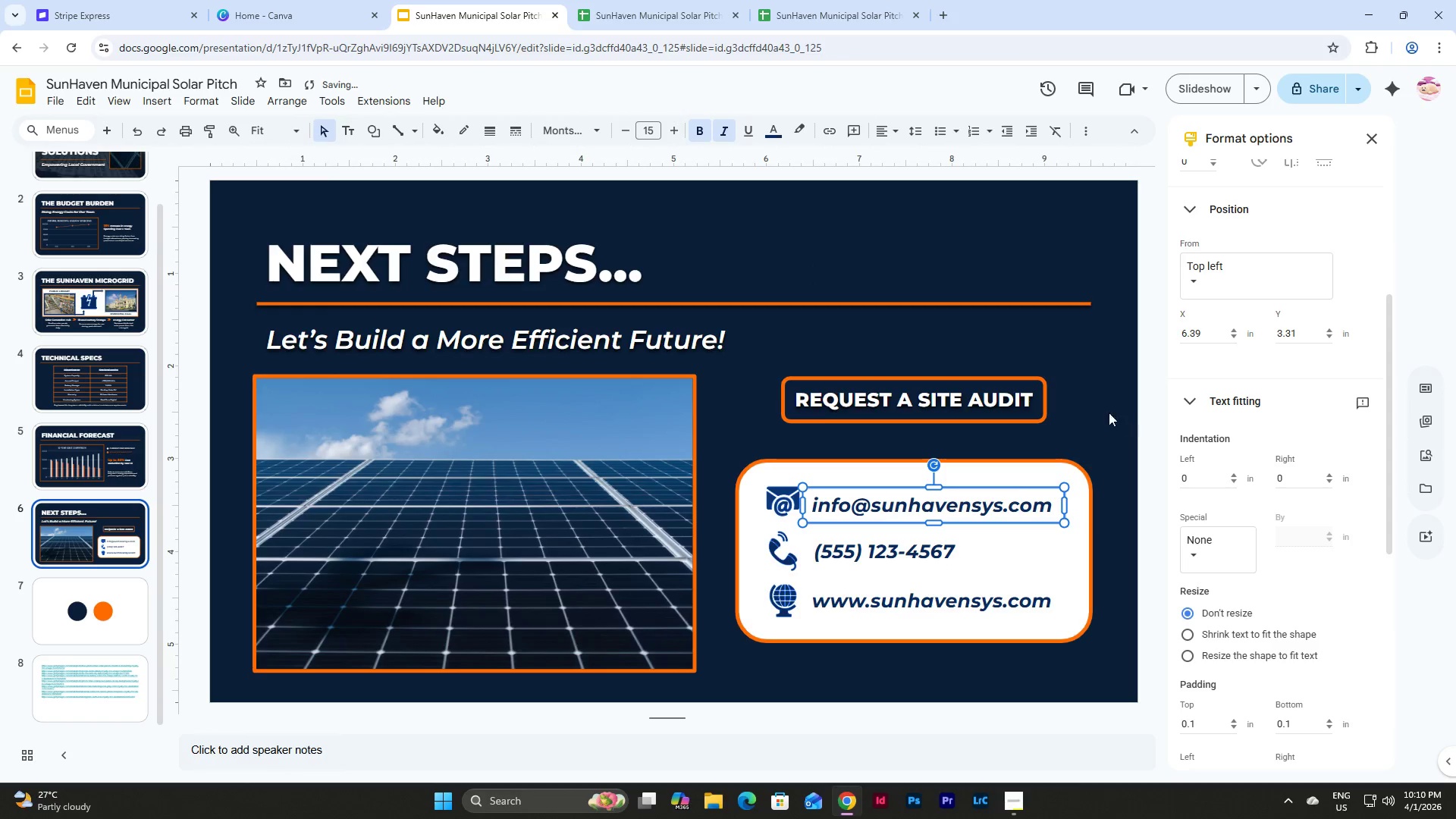 
left_click([1079, 399])
 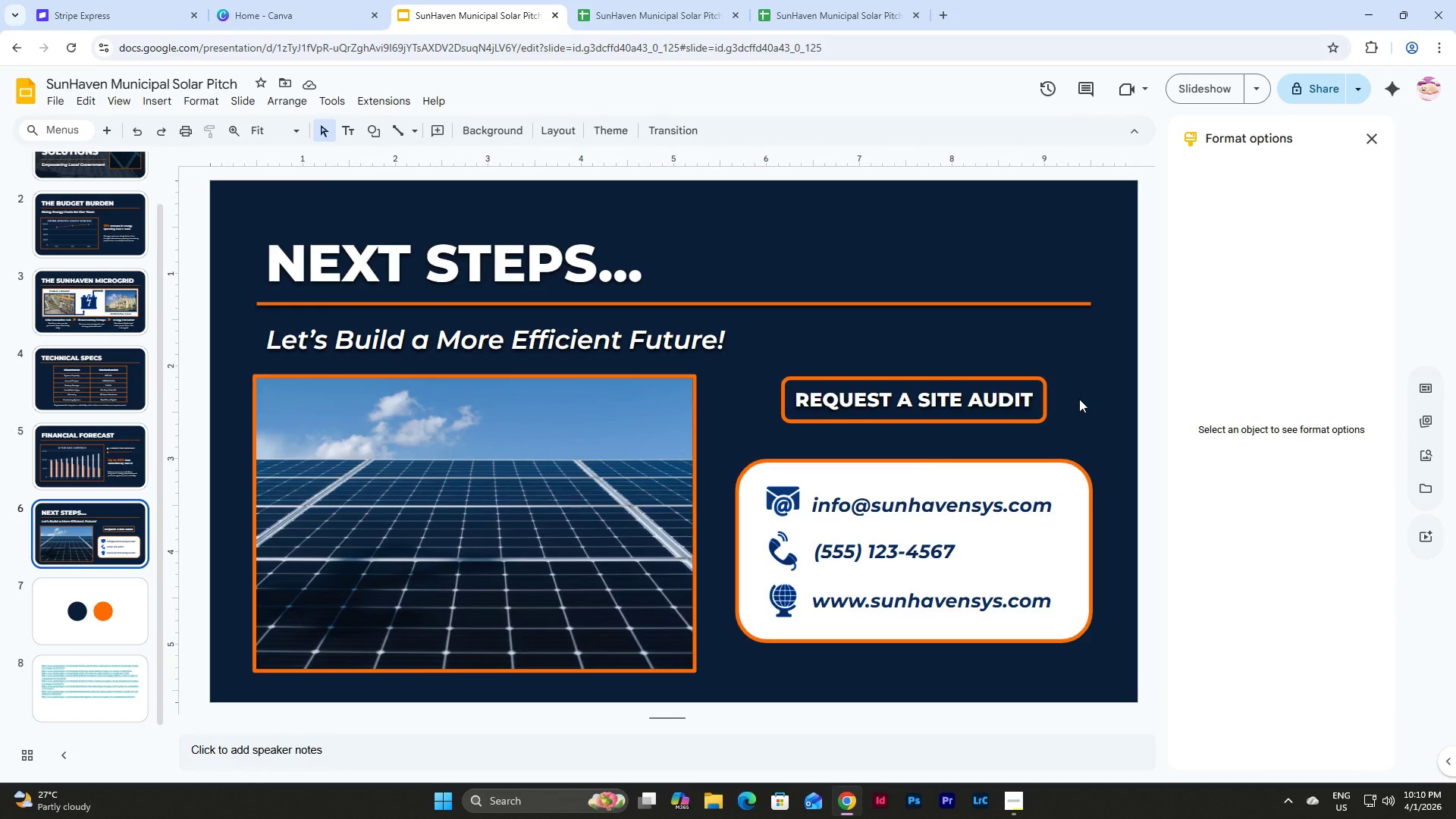 
wait(10.2)
 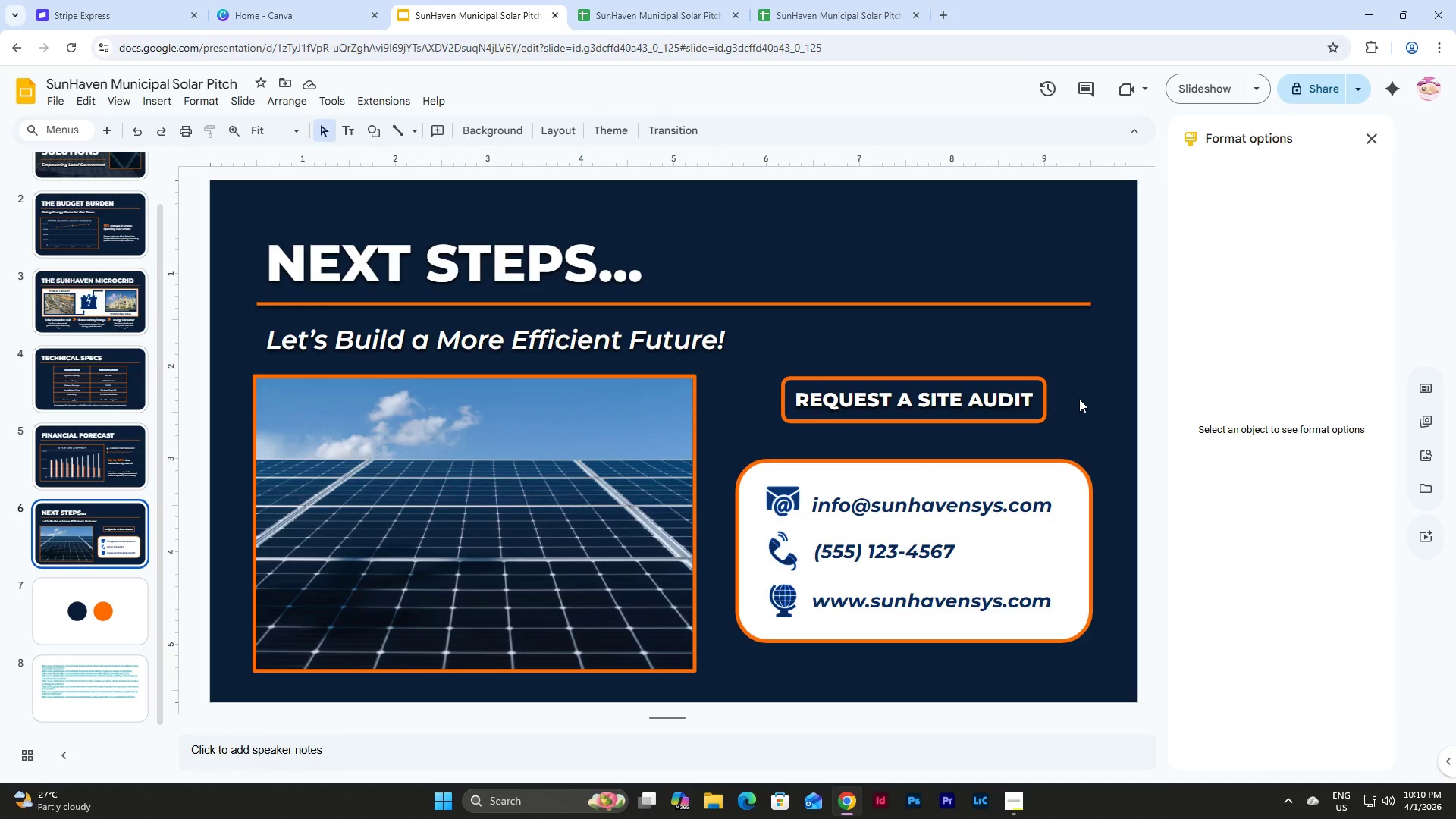 
left_click([1082, 501])
 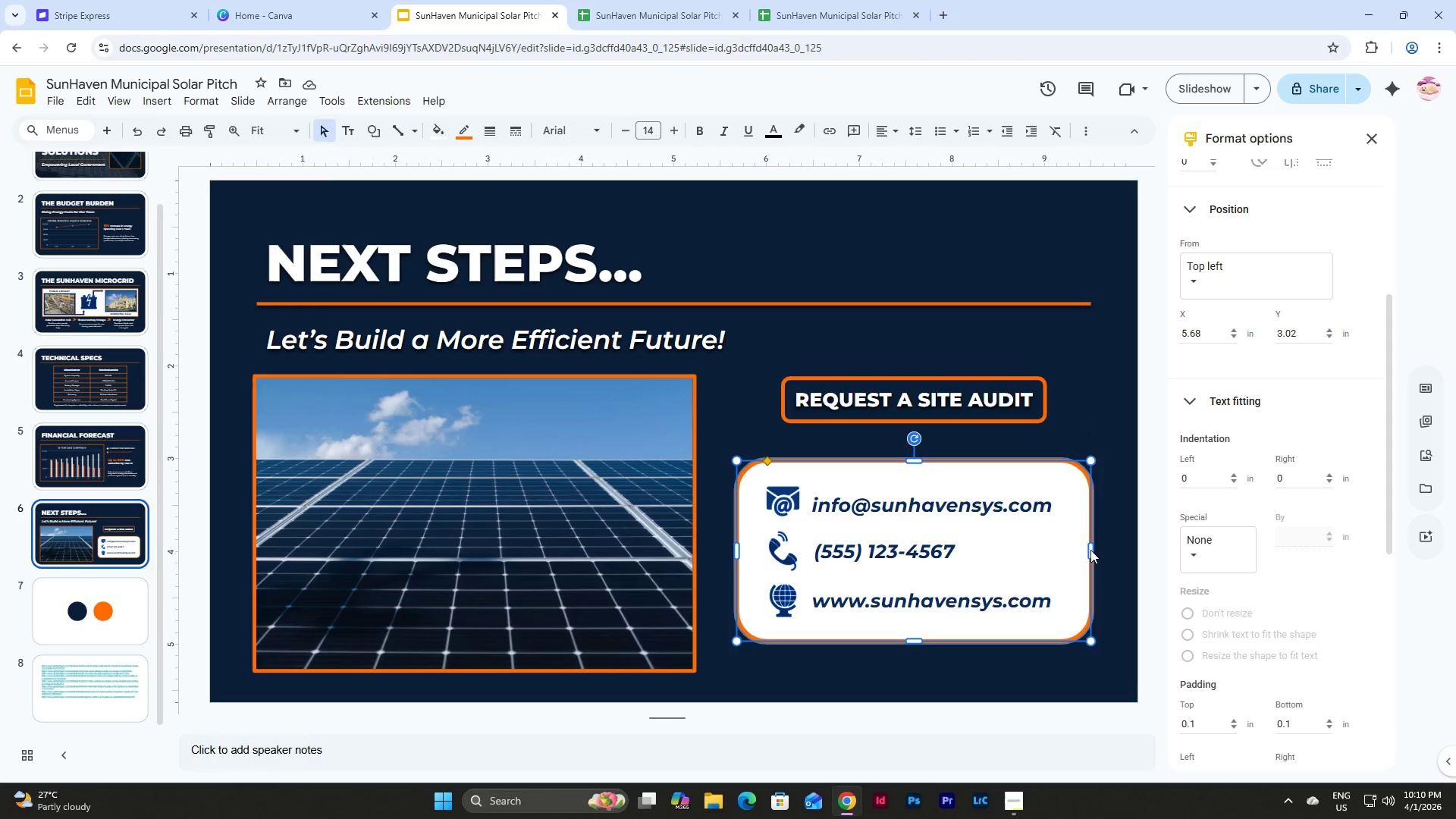 
left_click_drag(start_coordinate=[1090, 550], to_coordinate=[1077, 550])
 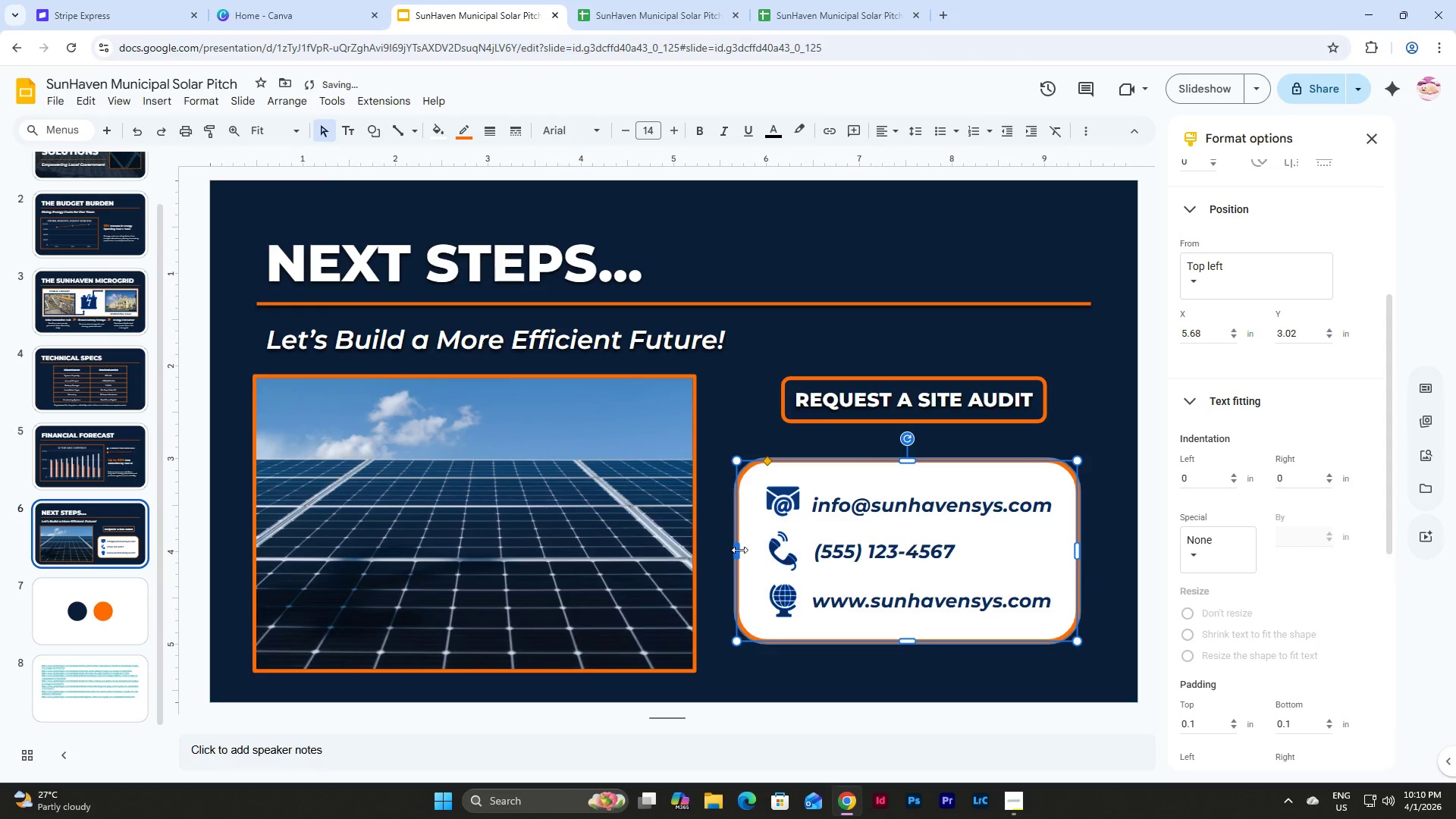 
left_click_drag(start_coordinate=[739, 550], to_coordinate=[743, 550])
 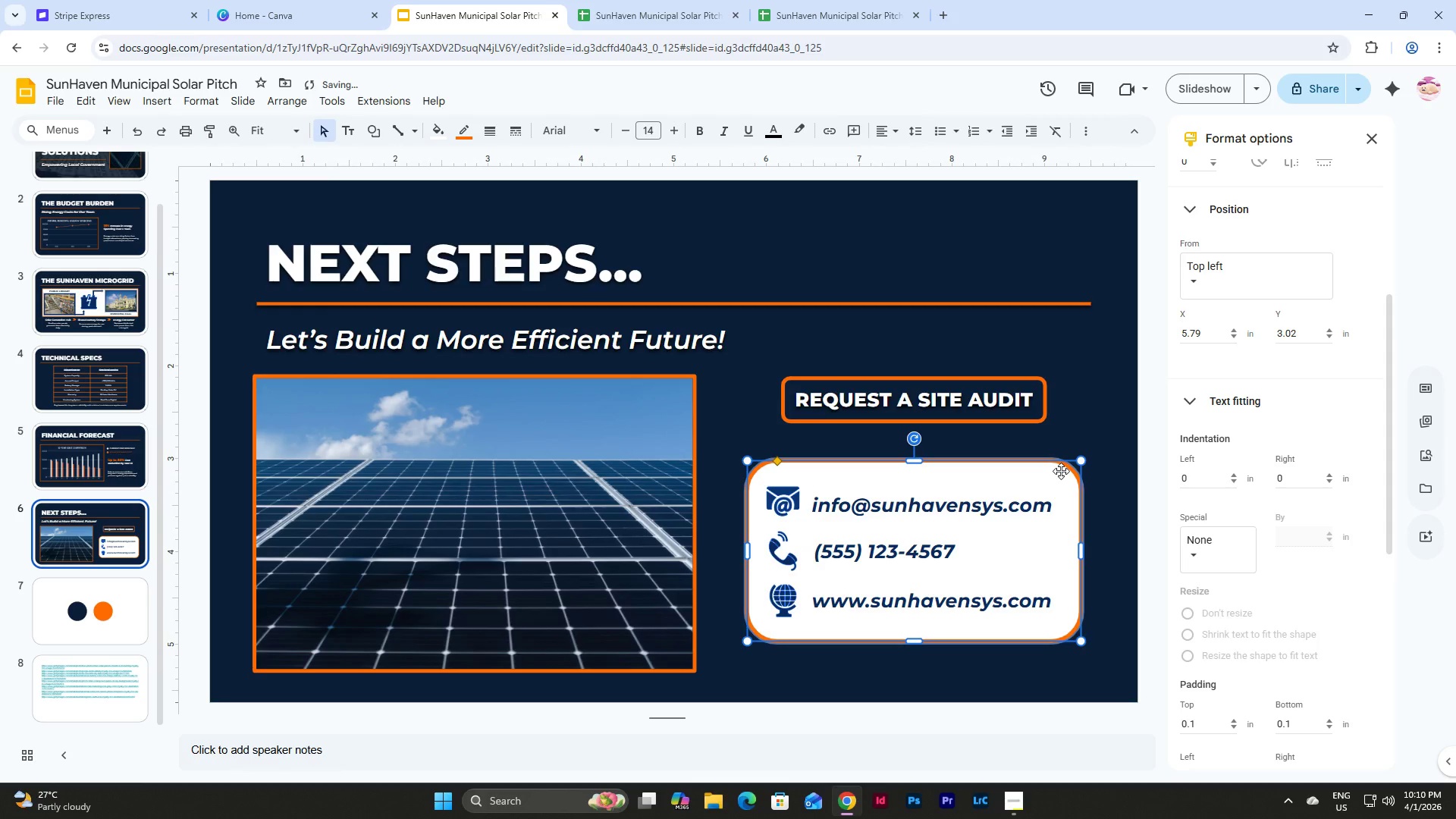 
left_click([1048, 682])
 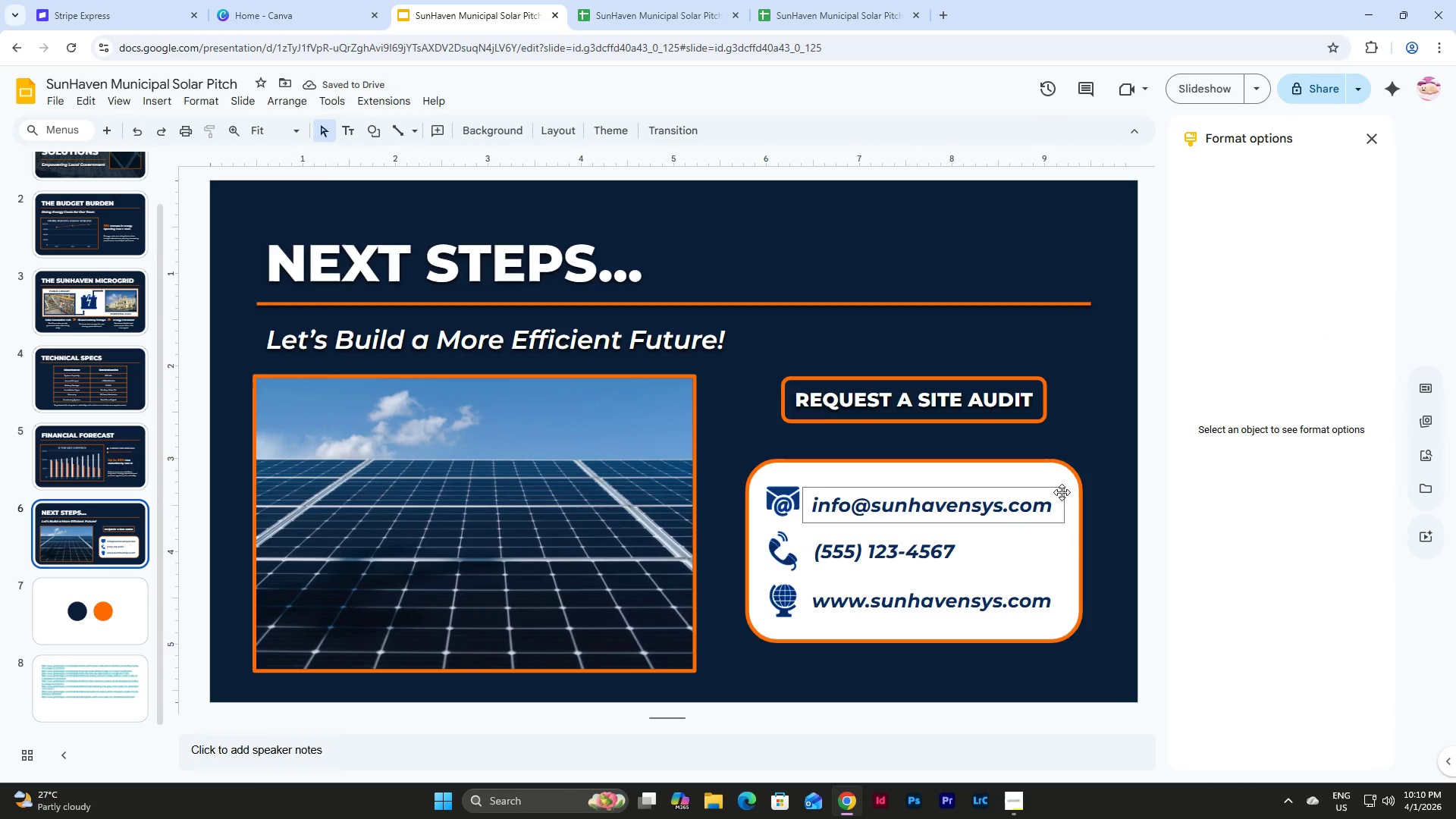 
key(Control+Z)
 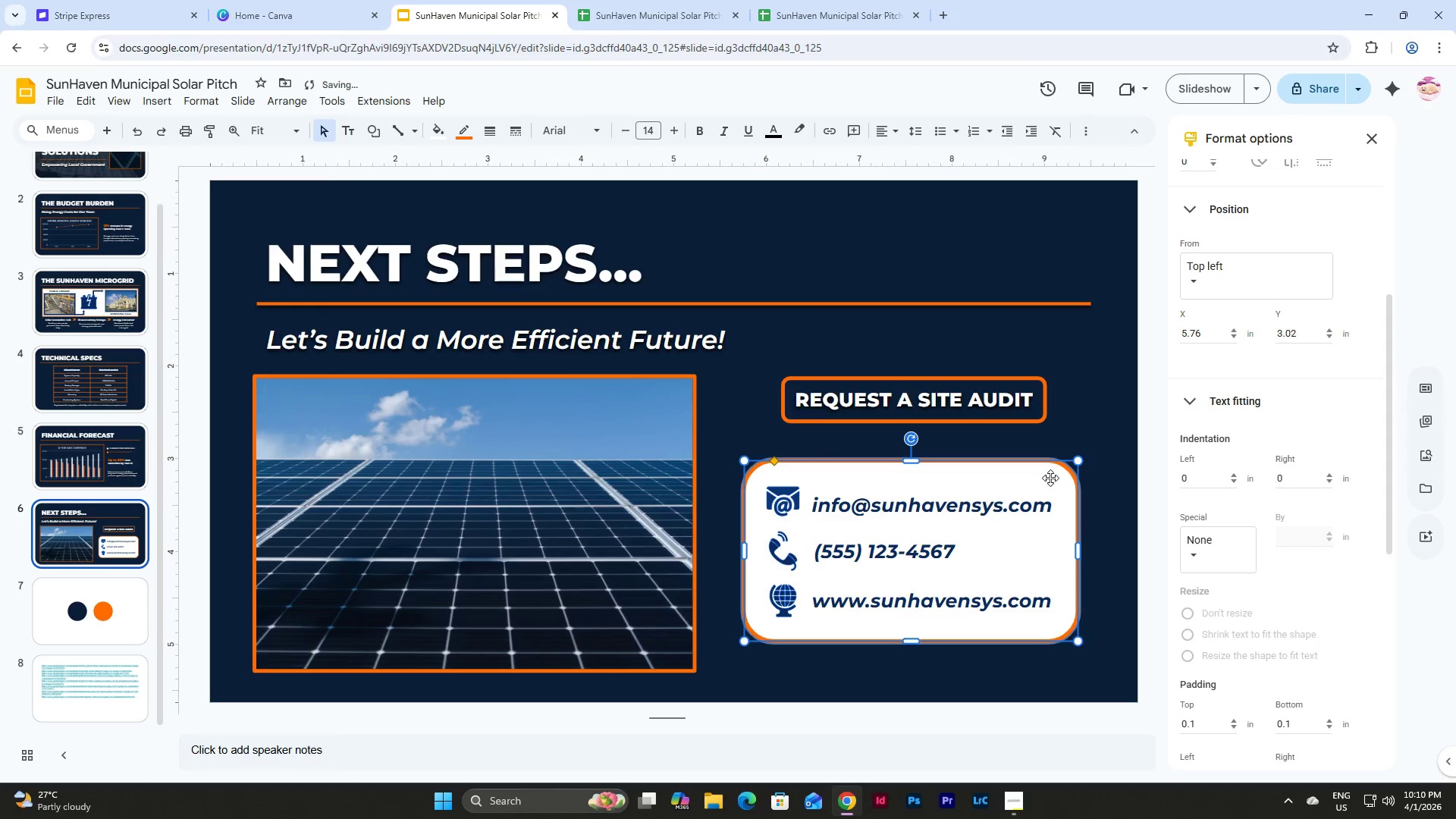 
key(Control+Z)
 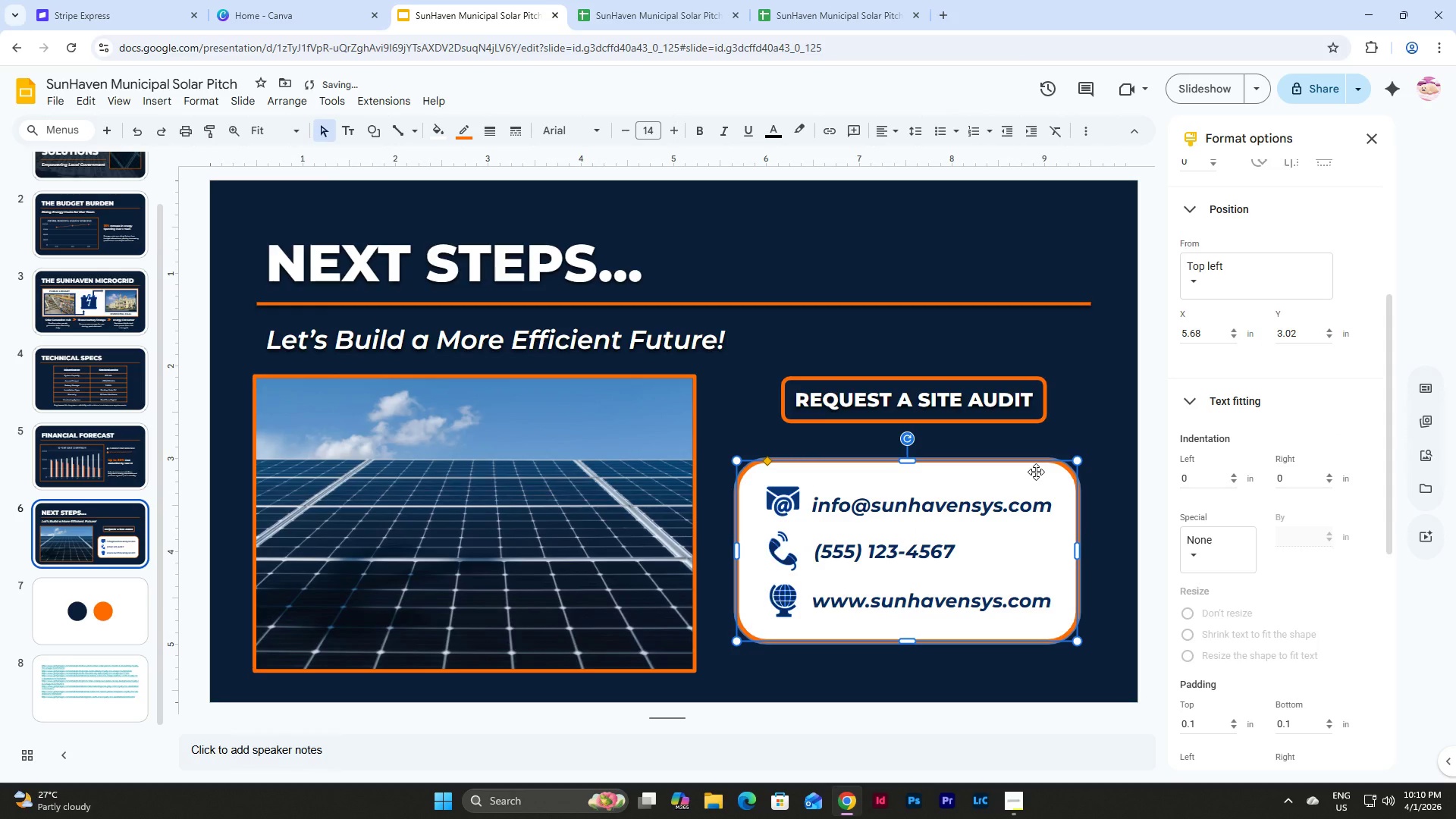 
left_click_drag(start_coordinate=[1036, 472], to_coordinate=[1044, 469])
 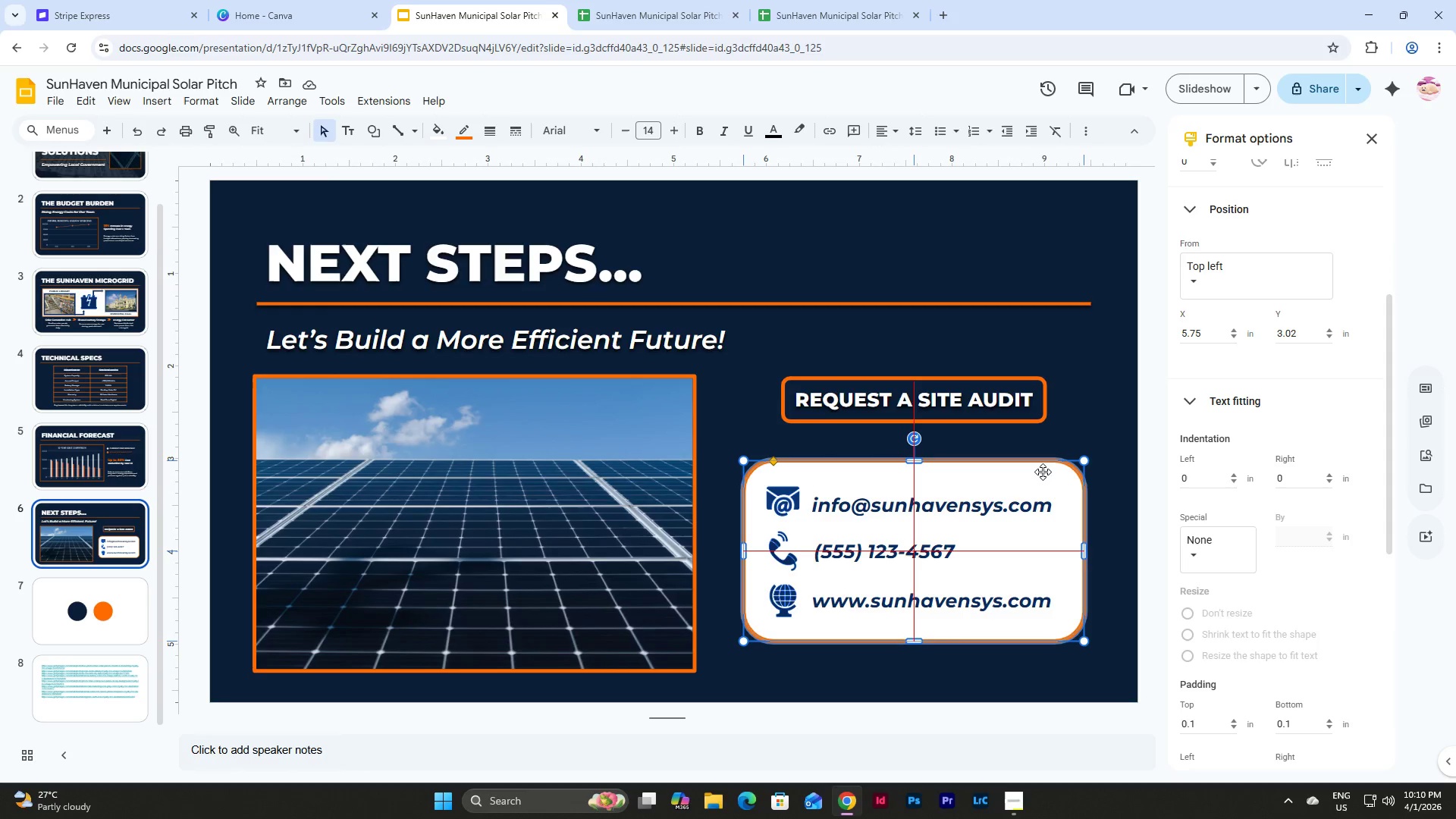 
wait(7.12)
 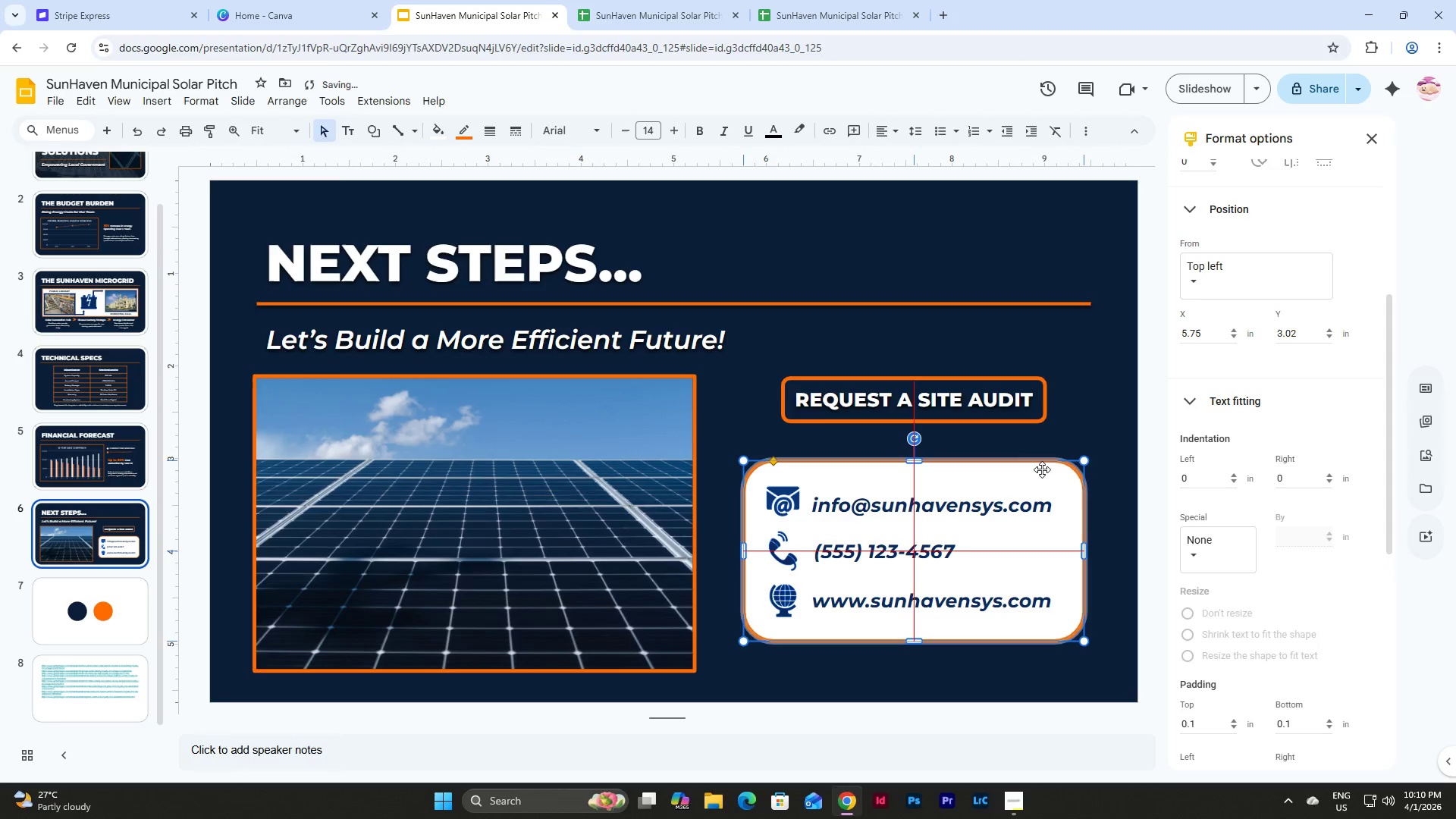 
left_click([1009, 661])
 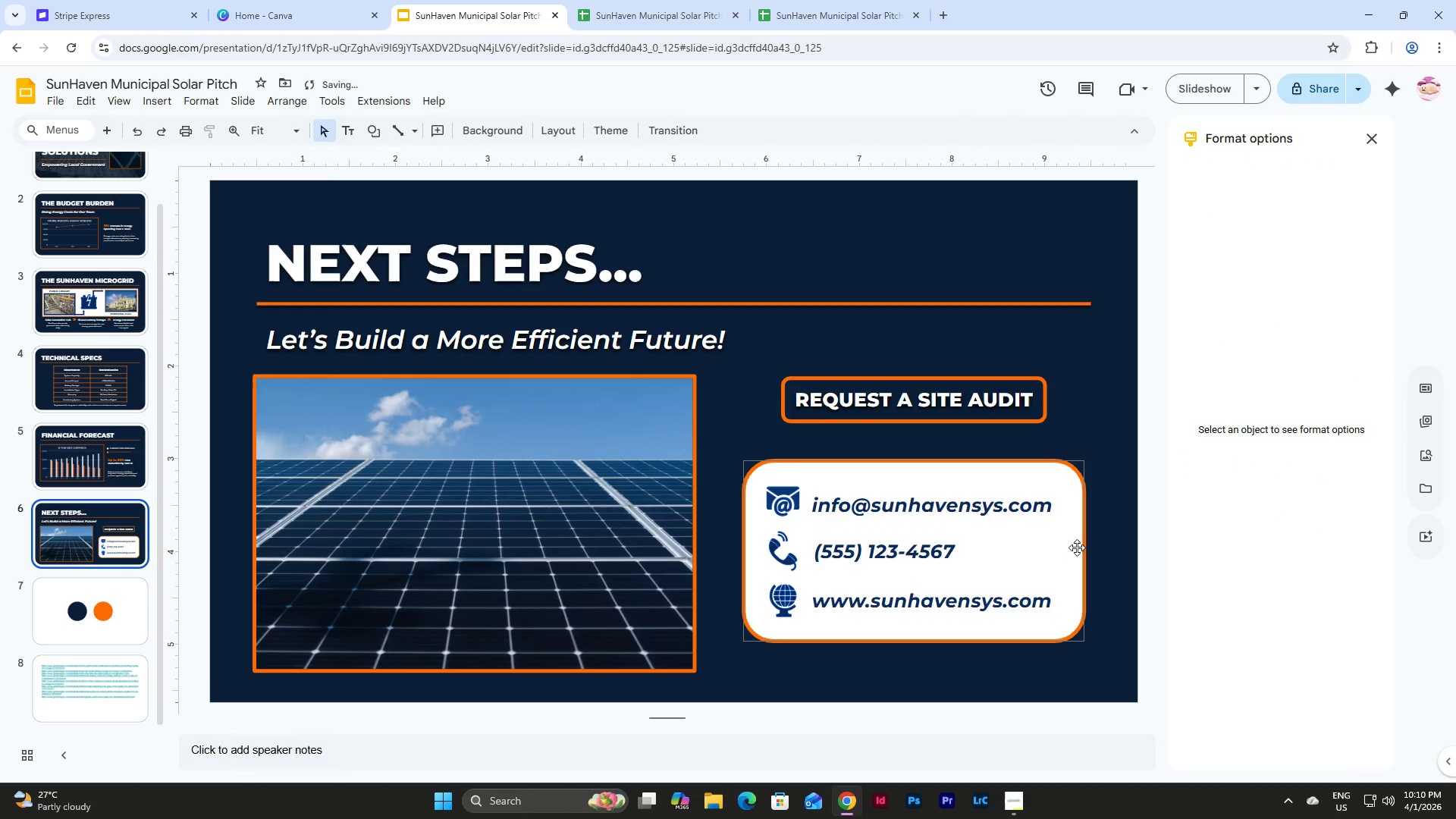 
left_click([1084, 540])
 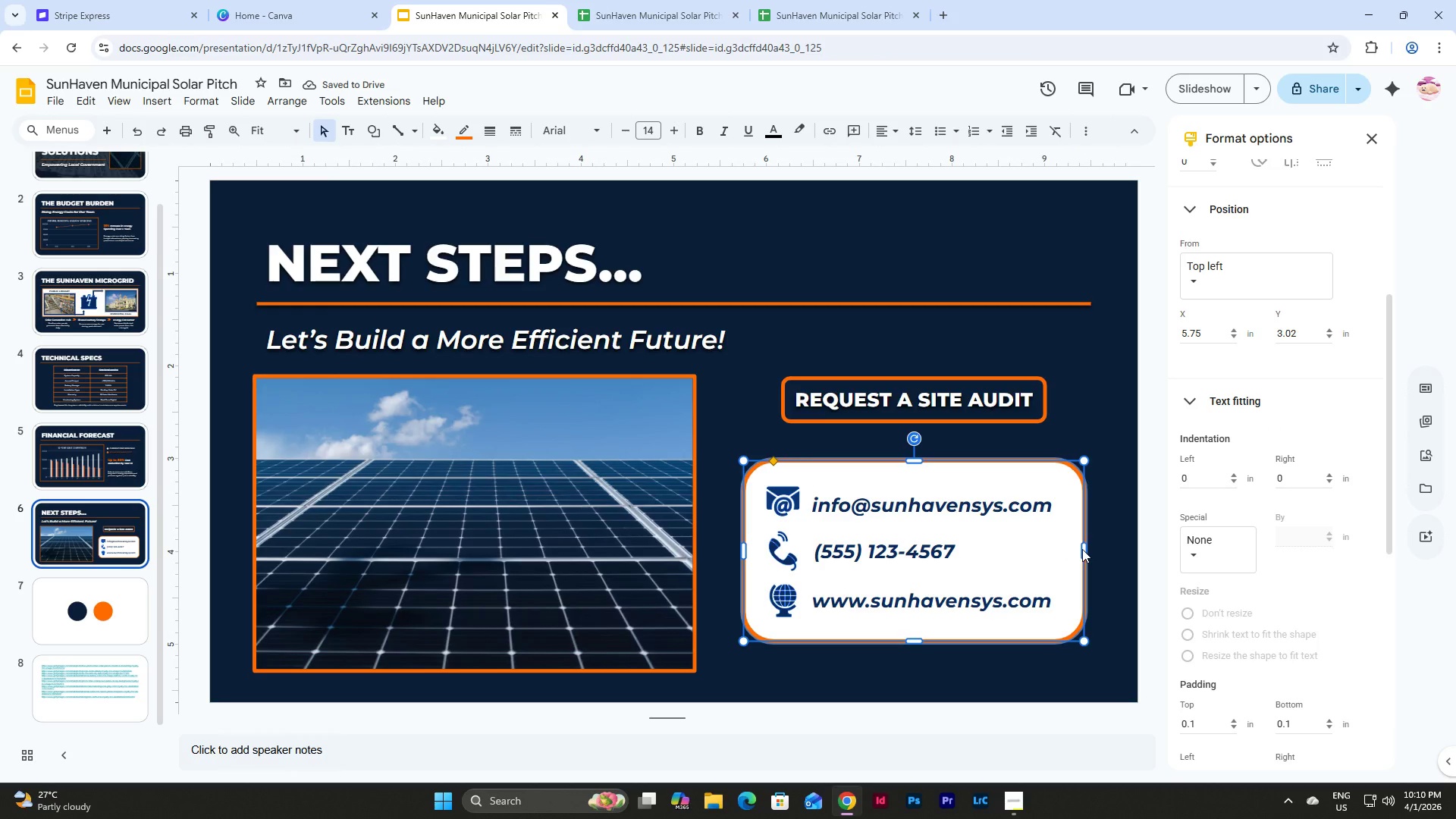 
left_click_drag(start_coordinate=[1082, 549], to_coordinate=[1072, 549])
 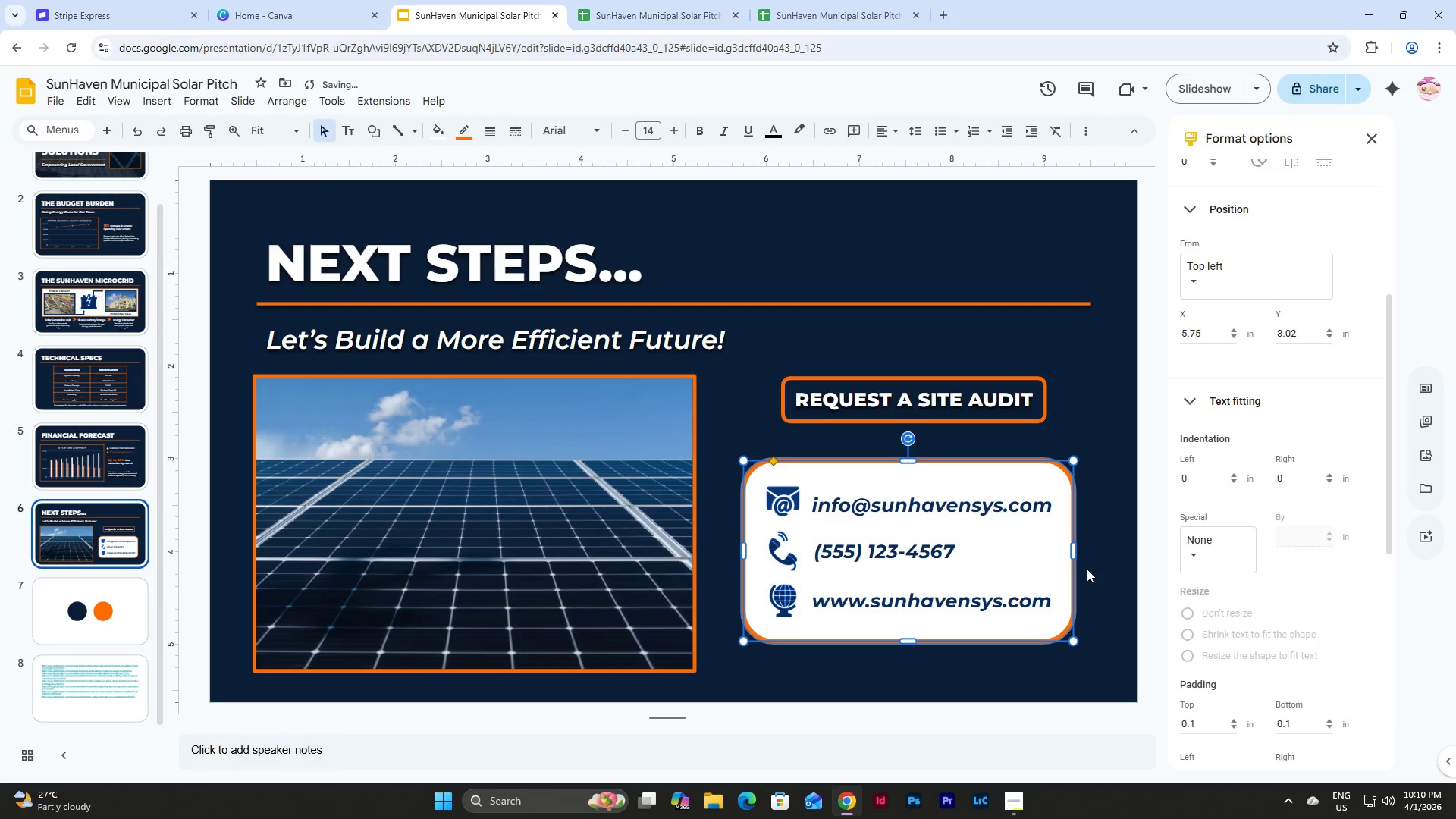 
left_click([1087, 570])
 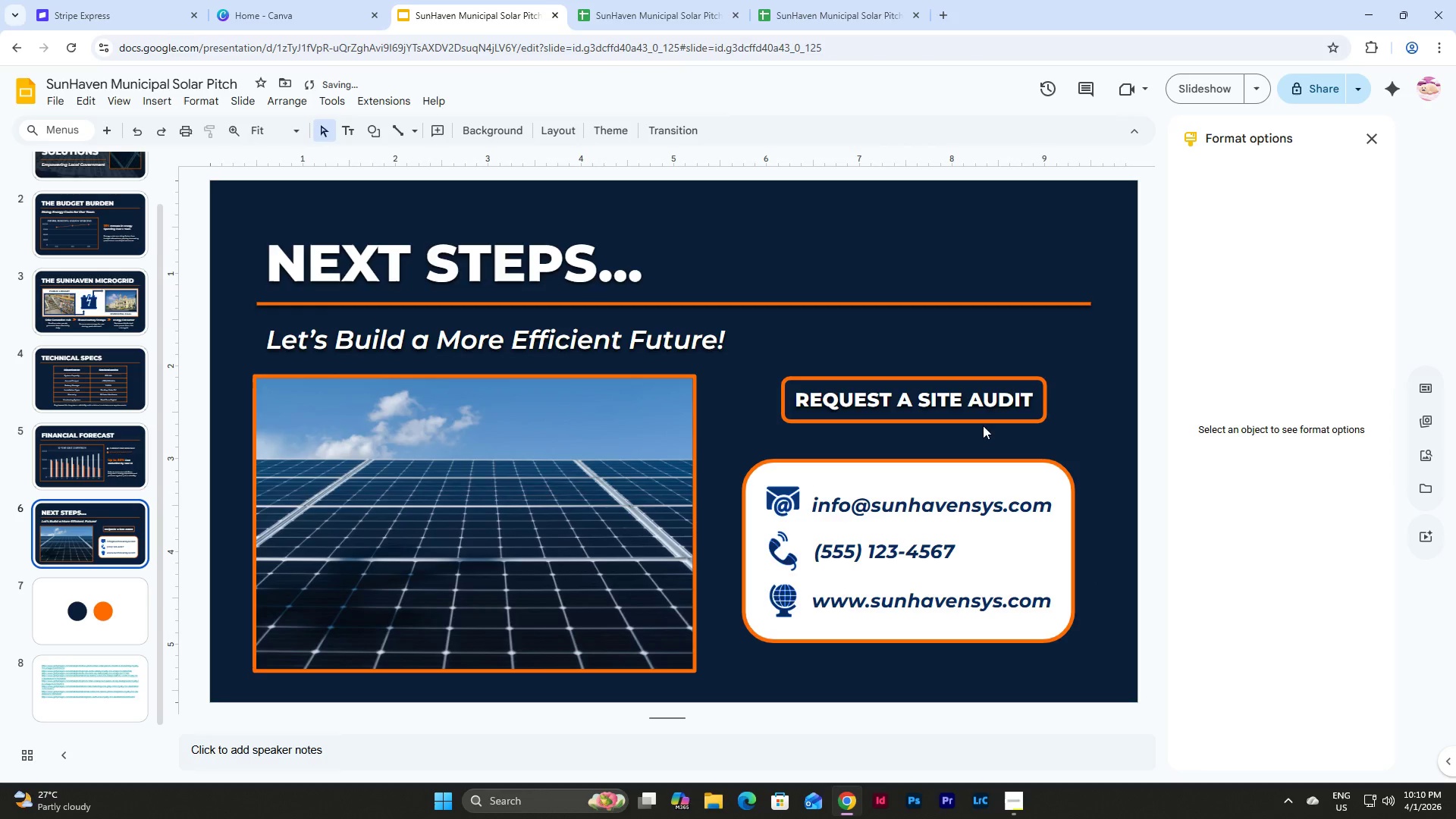 
left_click([956, 393])
 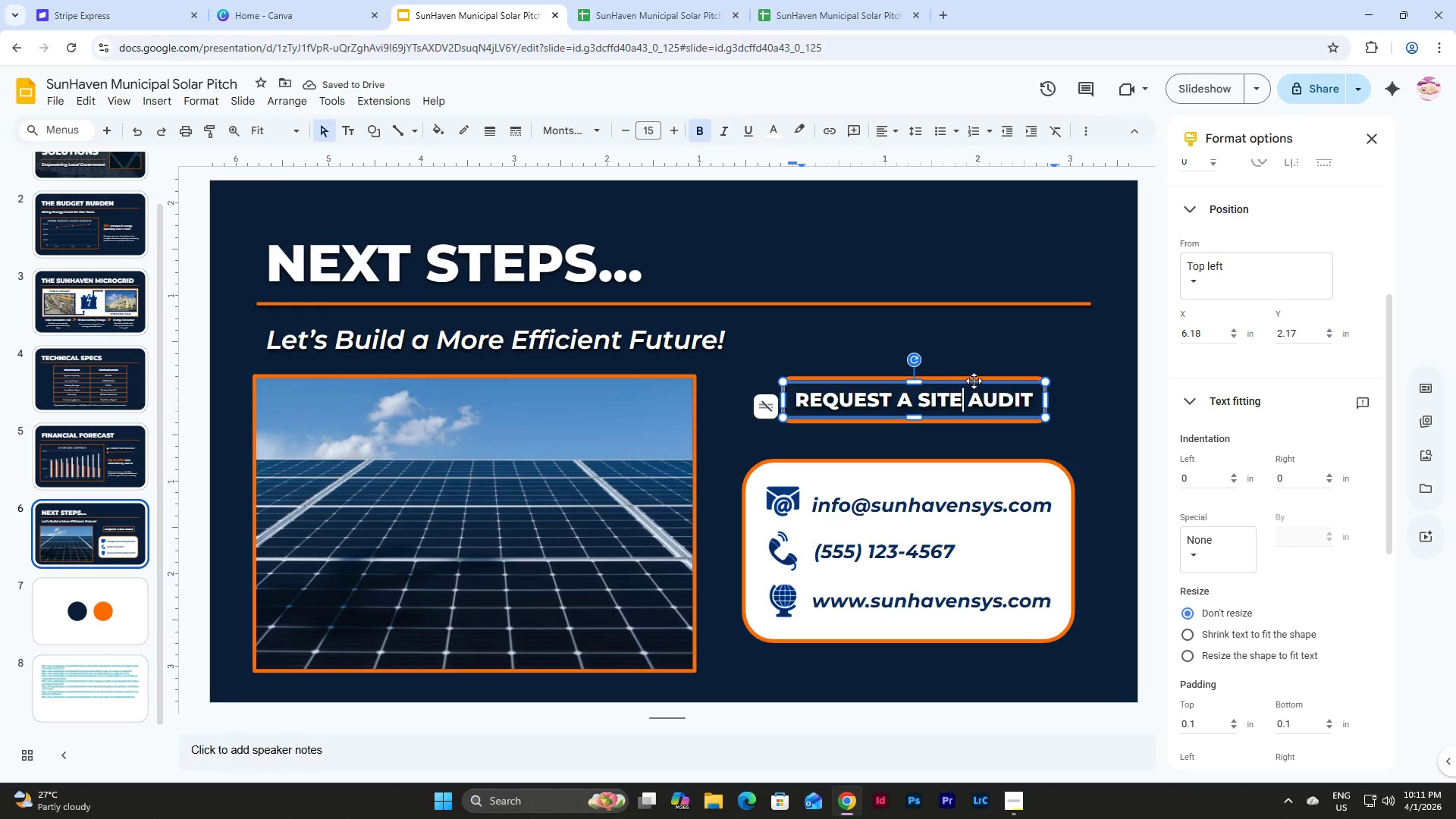 
left_click([974, 381])
 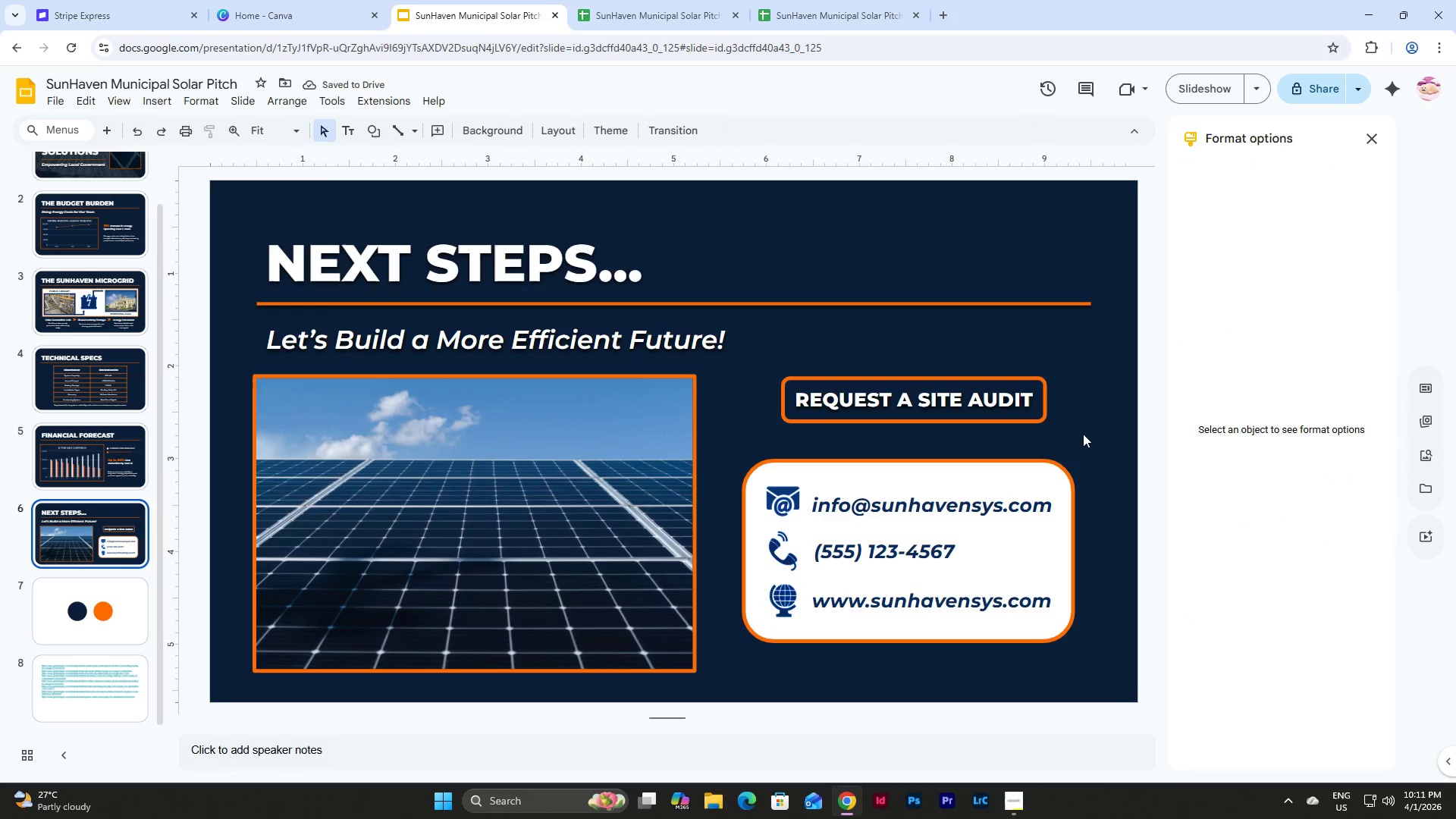 
left_click_drag(start_coordinate=[1083, 434], to_coordinate=[774, 360])
 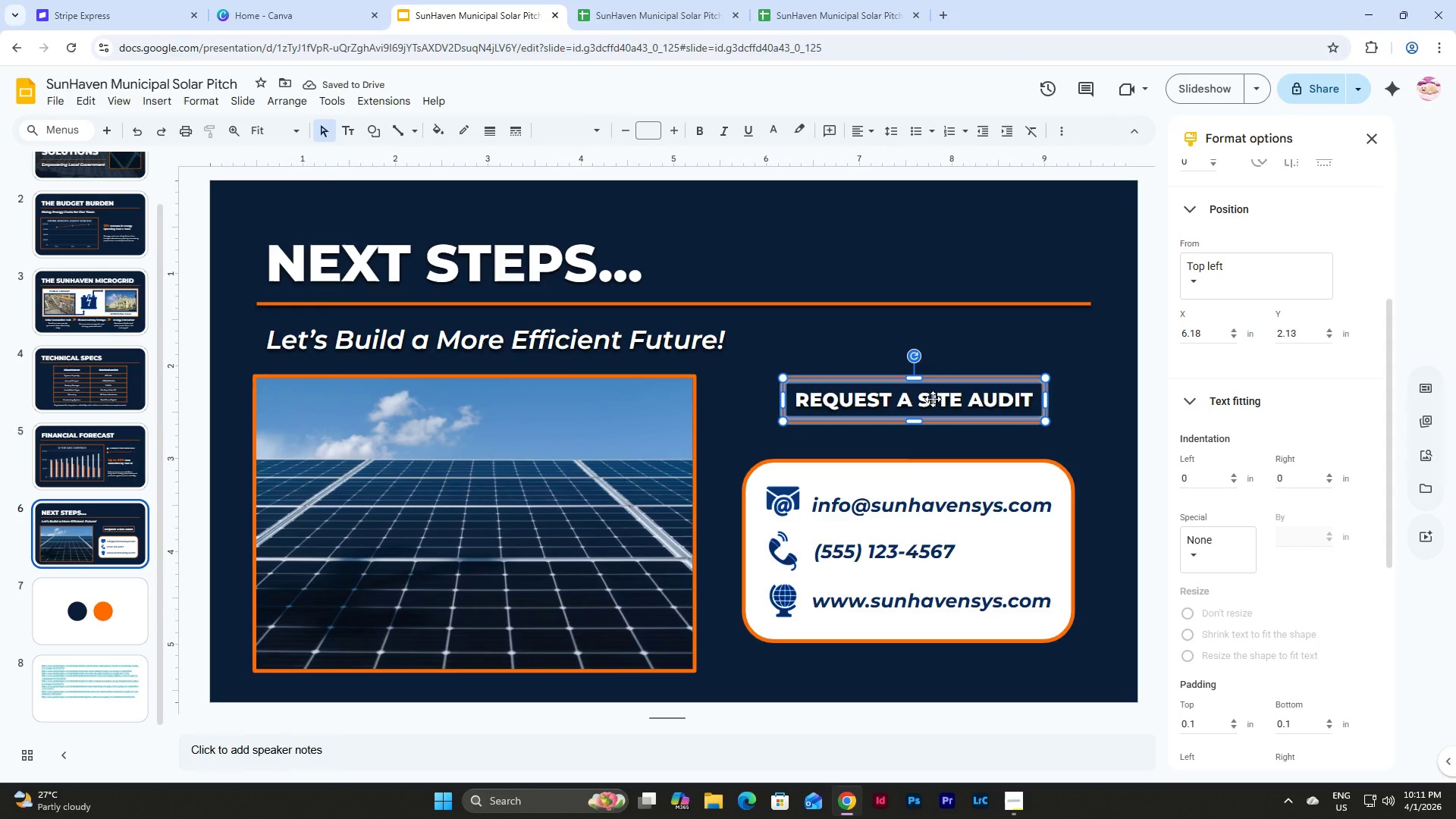 
left_click_drag(start_coordinate=[933, 399], to_coordinate=[927, 399])
 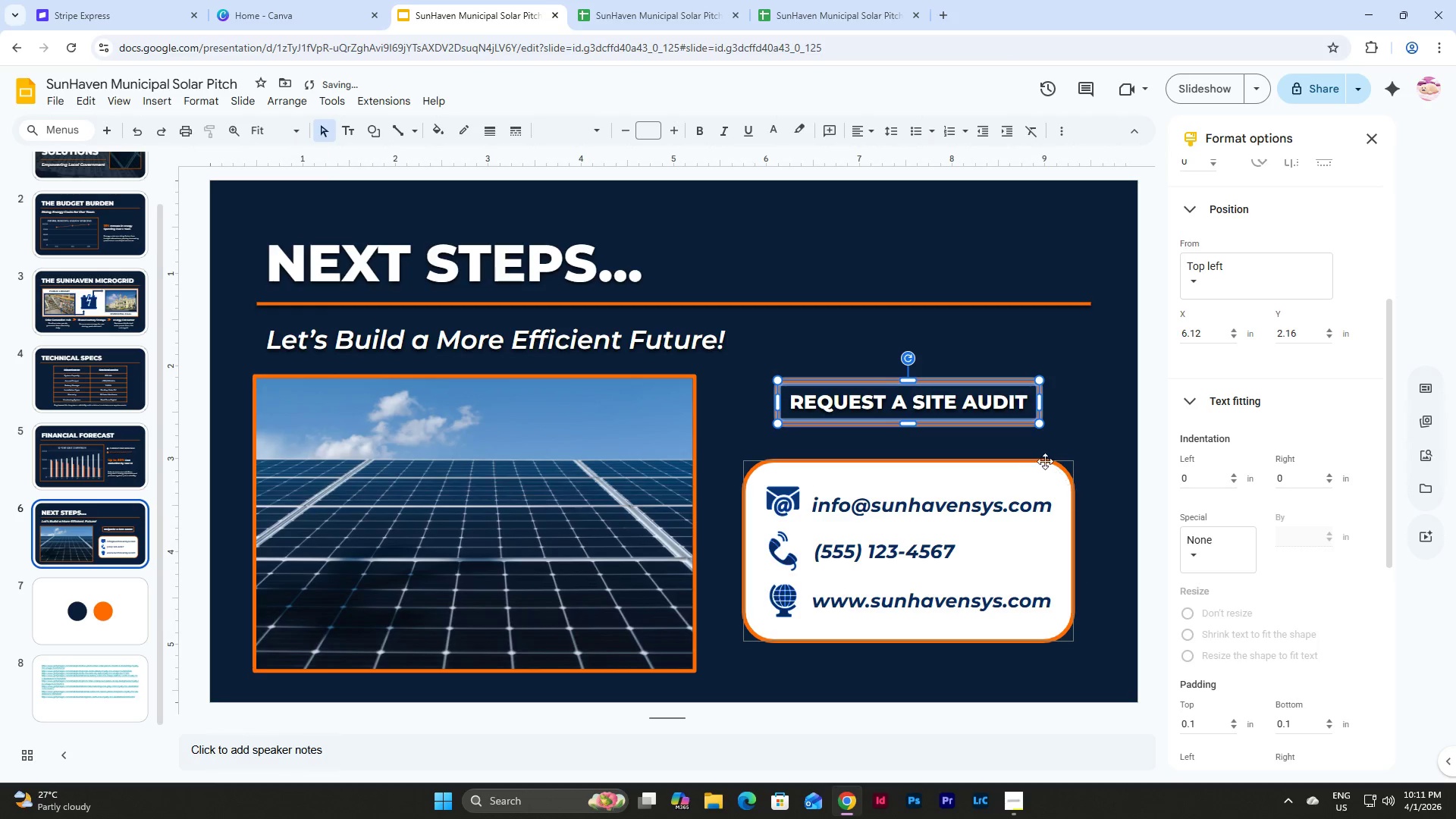 
key(Control+Z)
 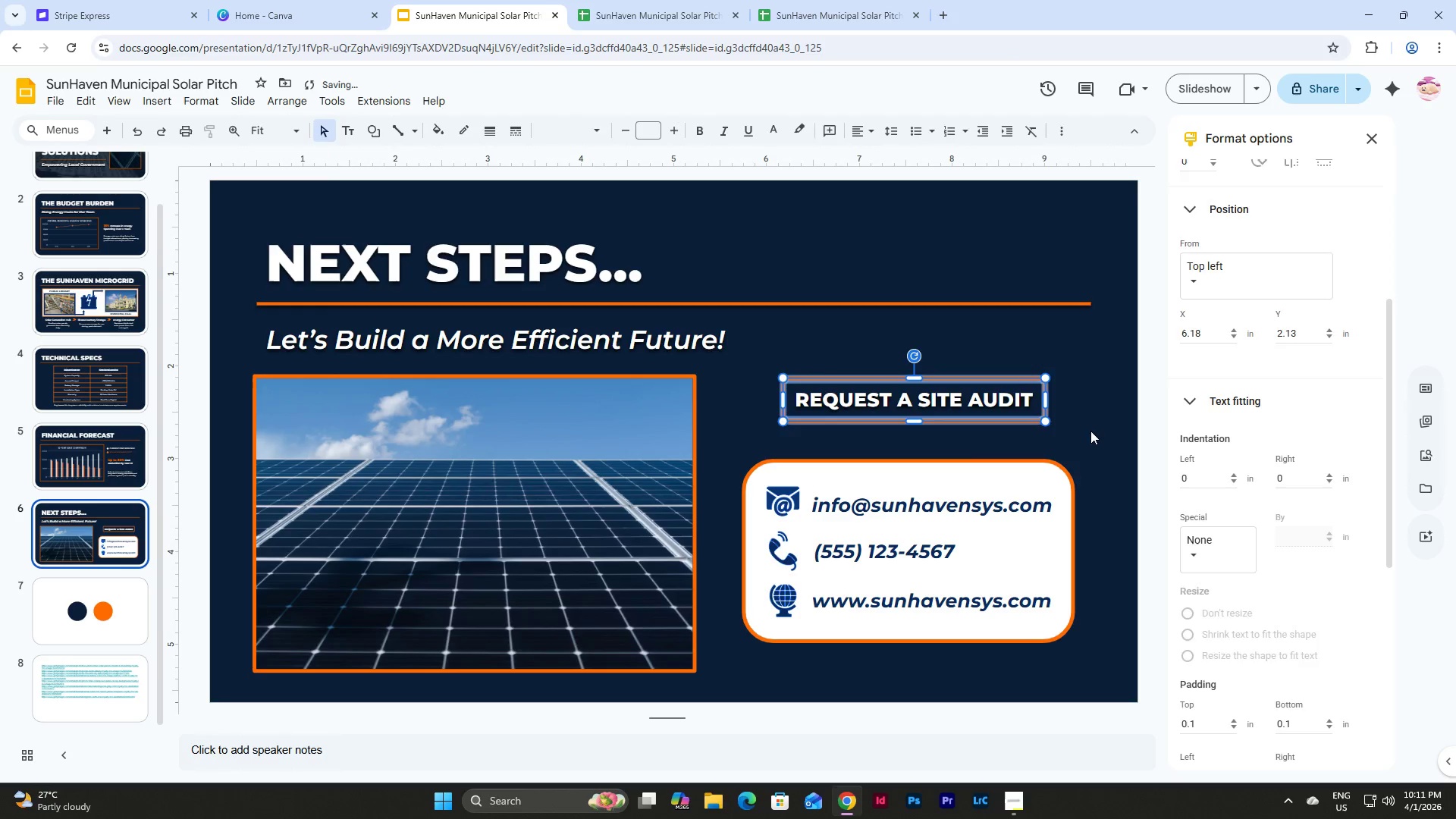 
left_click_drag(start_coordinate=[1091, 434], to_coordinate=[915, 358])
 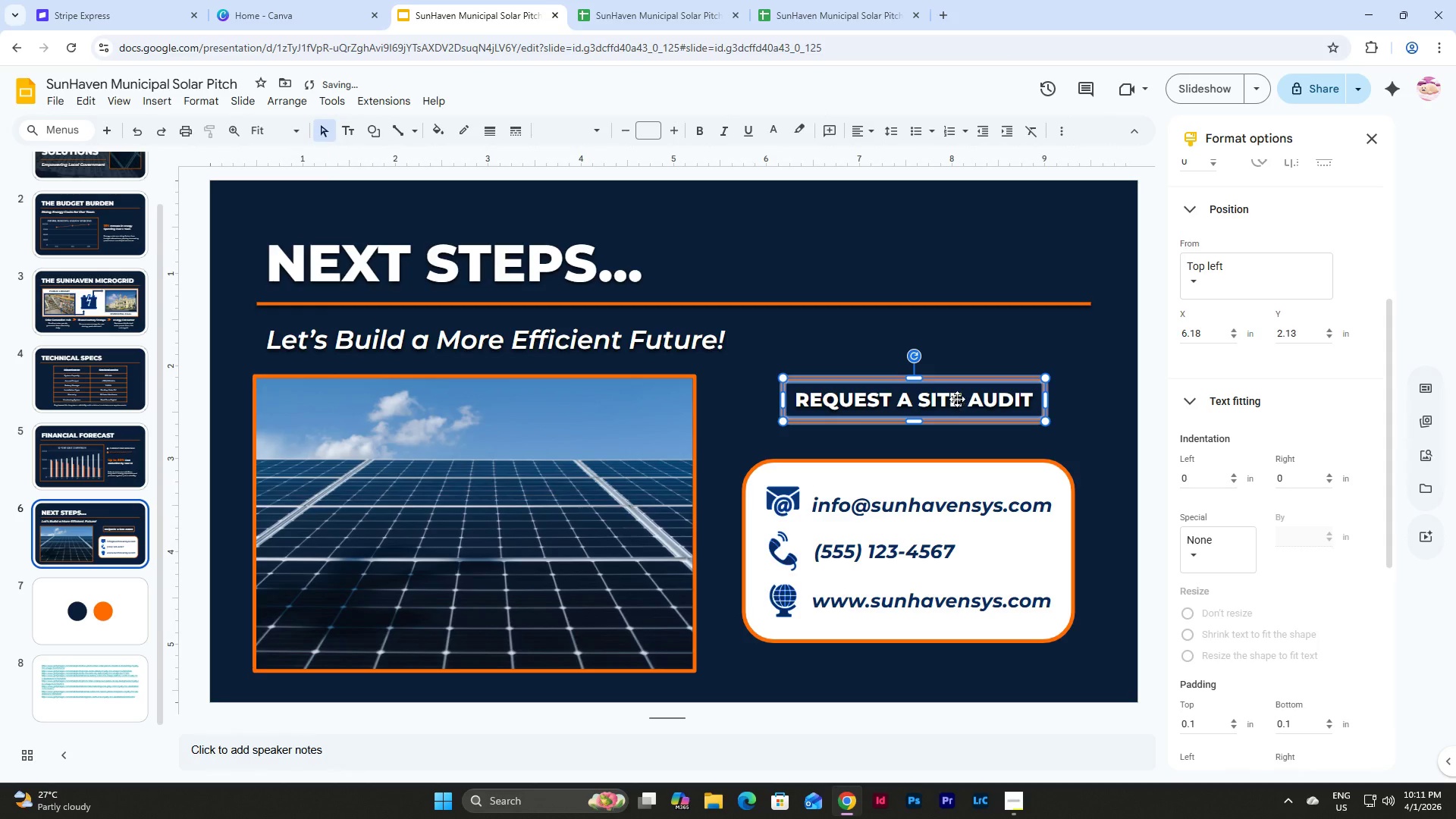 
left_click_drag(start_coordinate=[957, 399], to_coordinate=[953, 397])
 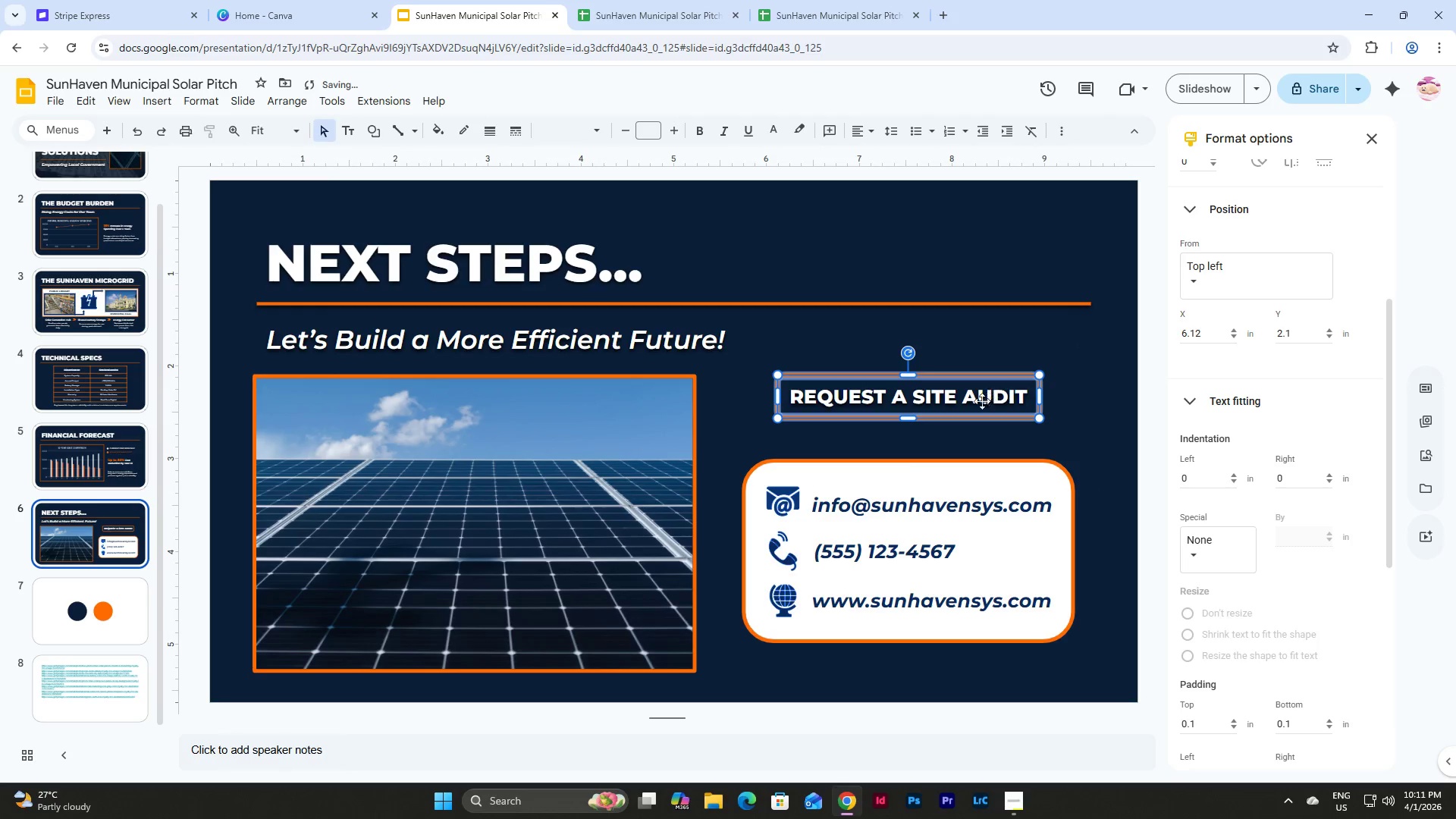 
left_click_drag(start_coordinate=[944, 394], to_coordinate=[944, 407])
 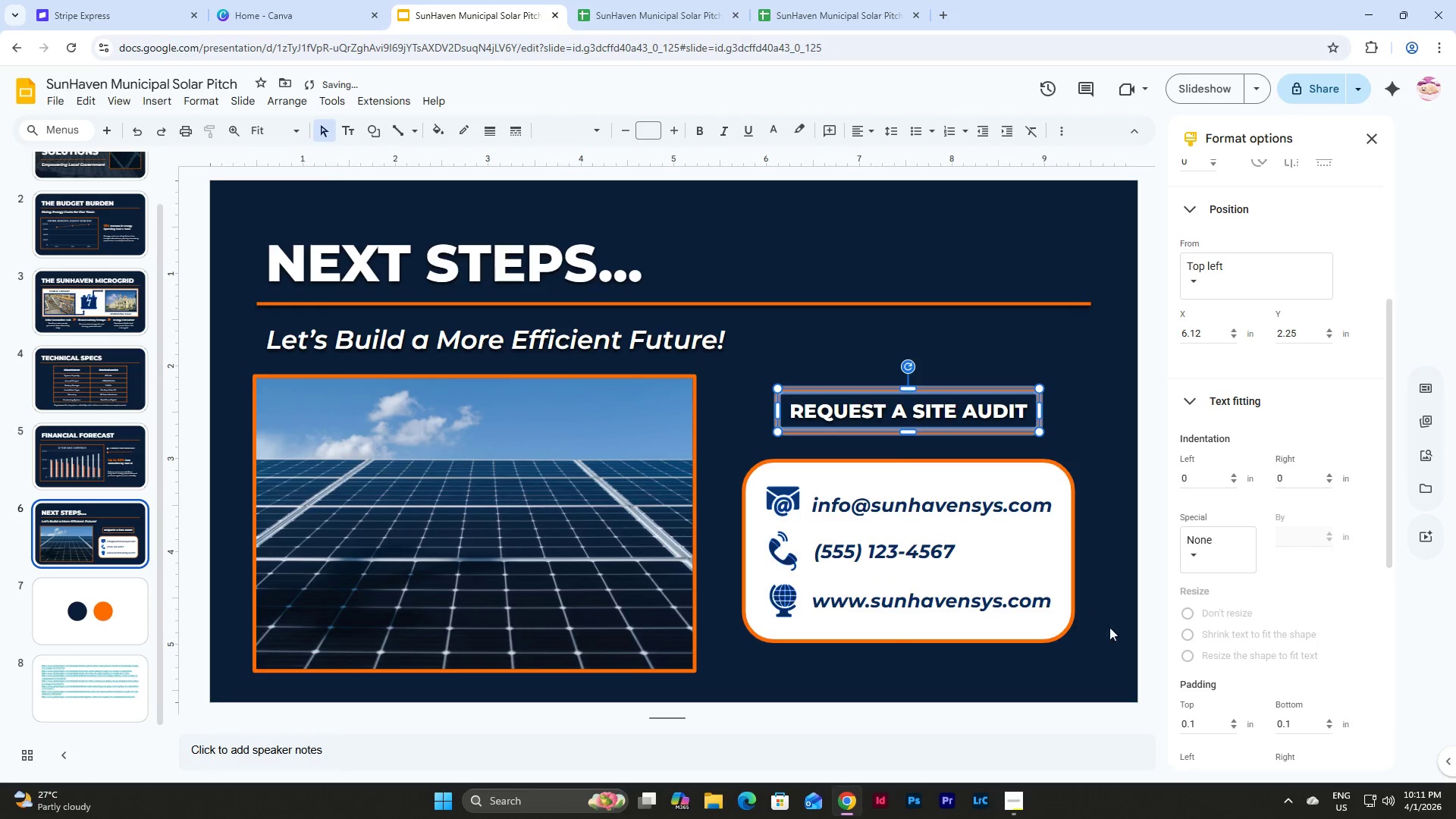 
left_click([1116, 666])
 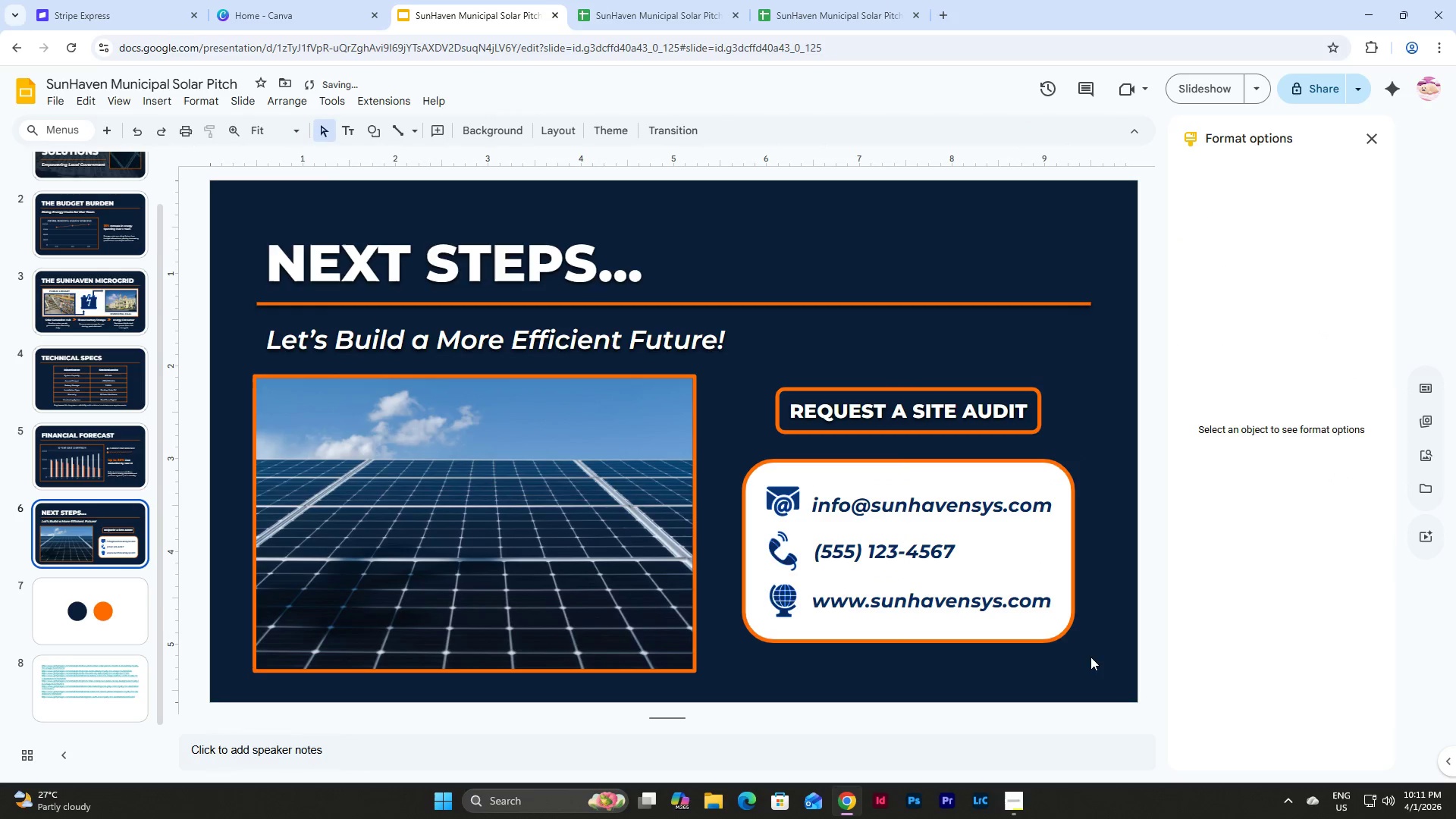 
left_click_drag(start_coordinate=[1090, 649], to_coordinate=[740, 376])
 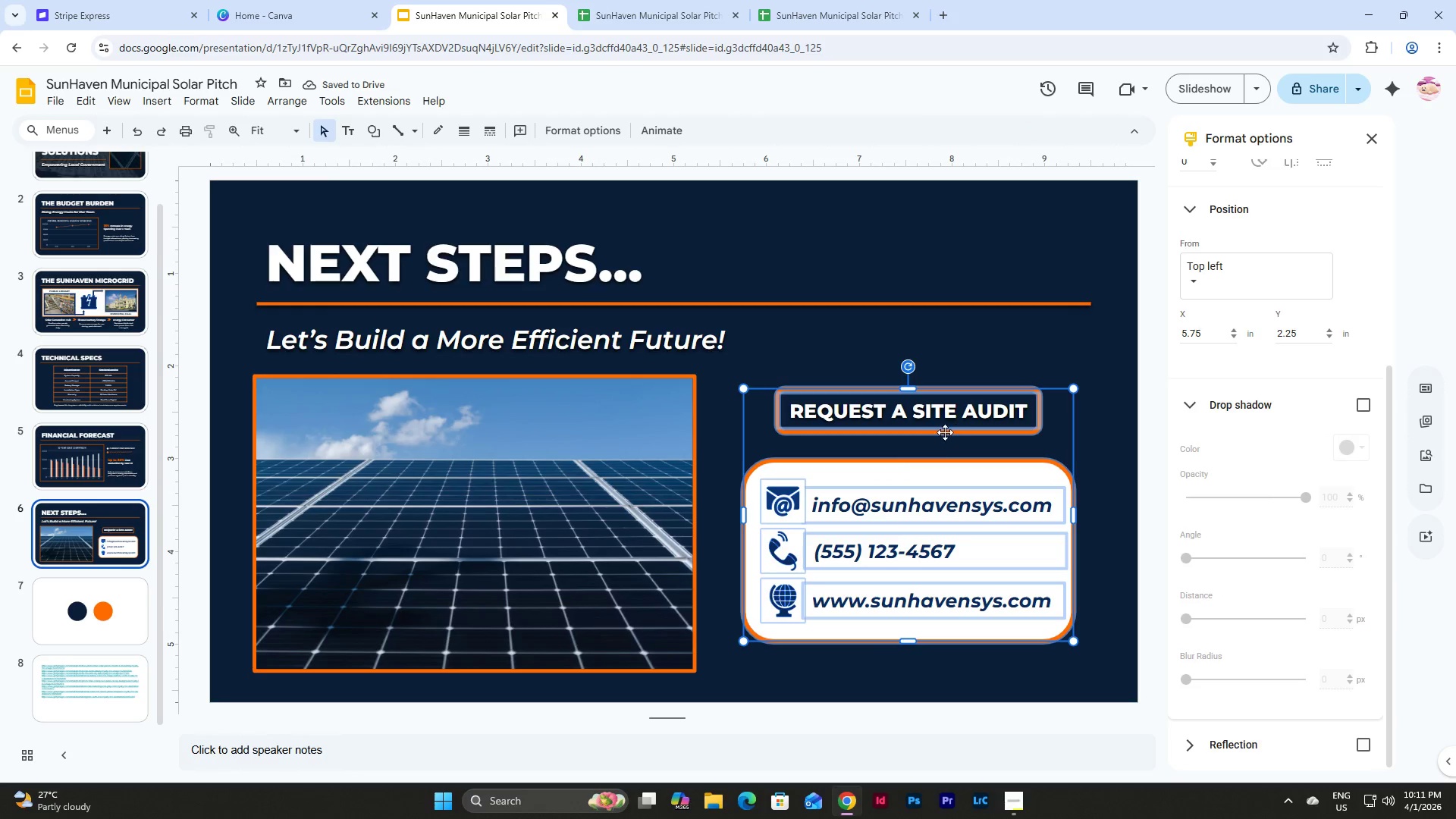 
left_click_drag(start_coordinate=[936, 432], to_coordinate=[936, 439])
 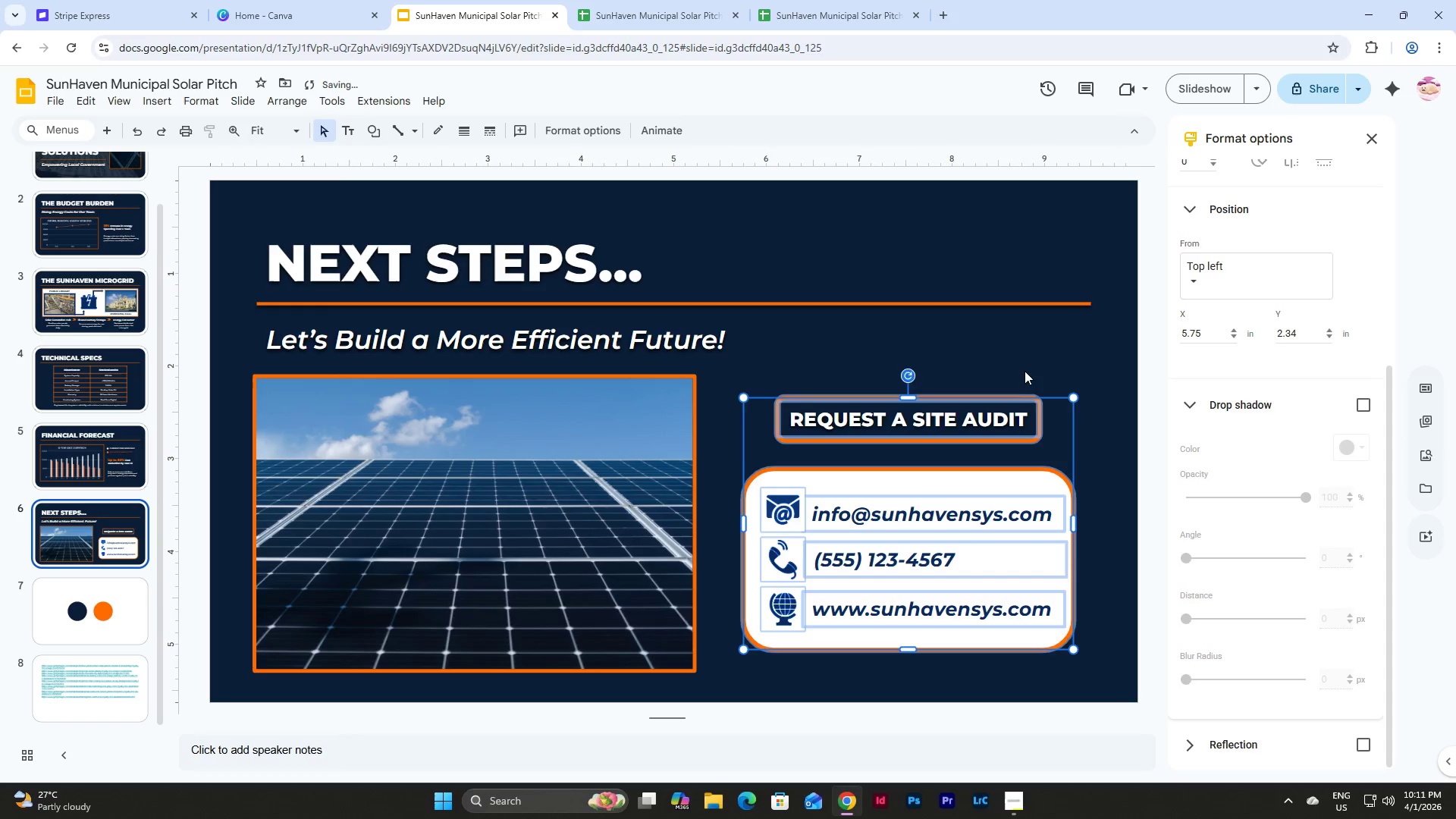 
left_click([1025, 367])
 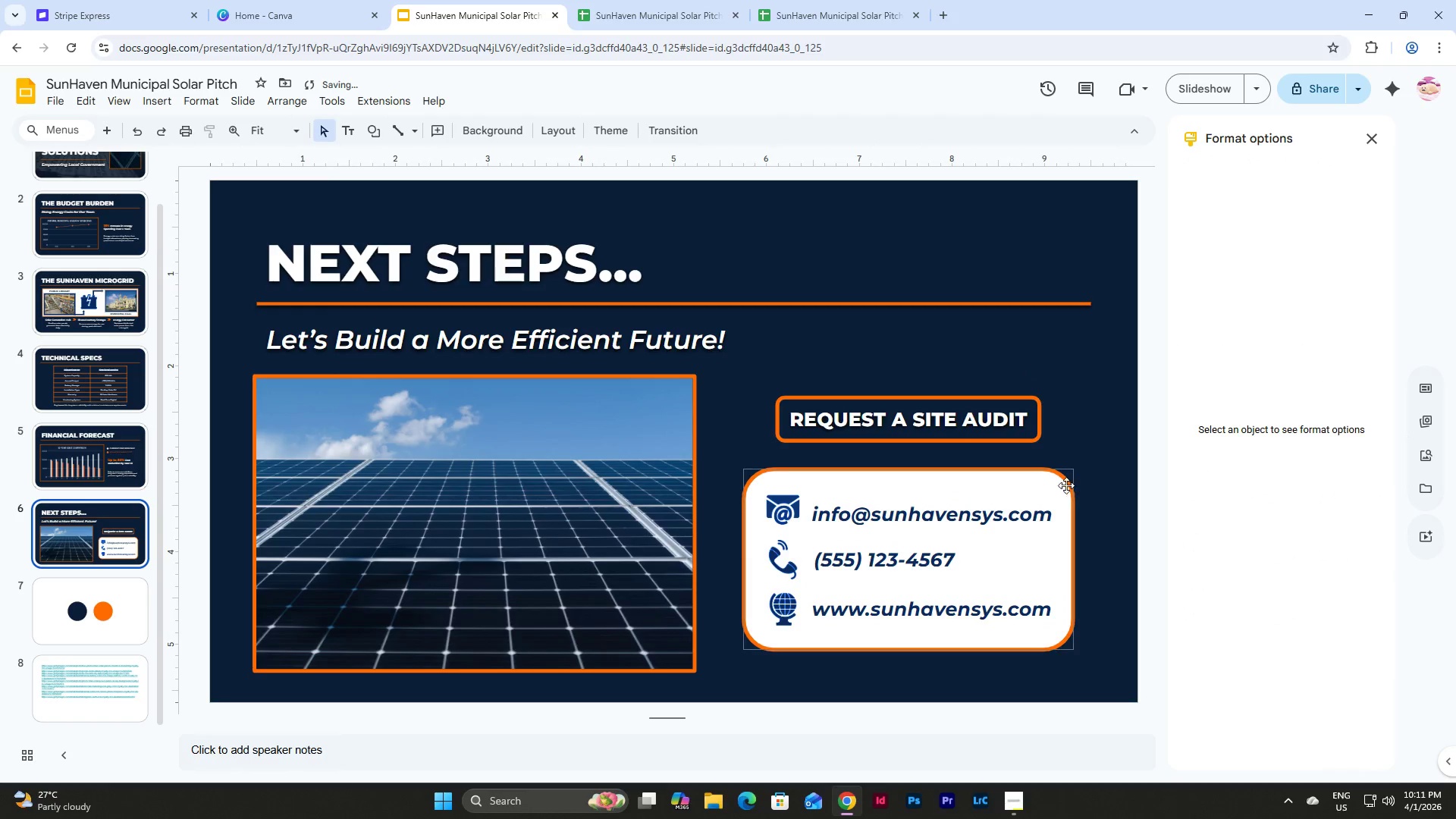 
left_click([1066, 485])
 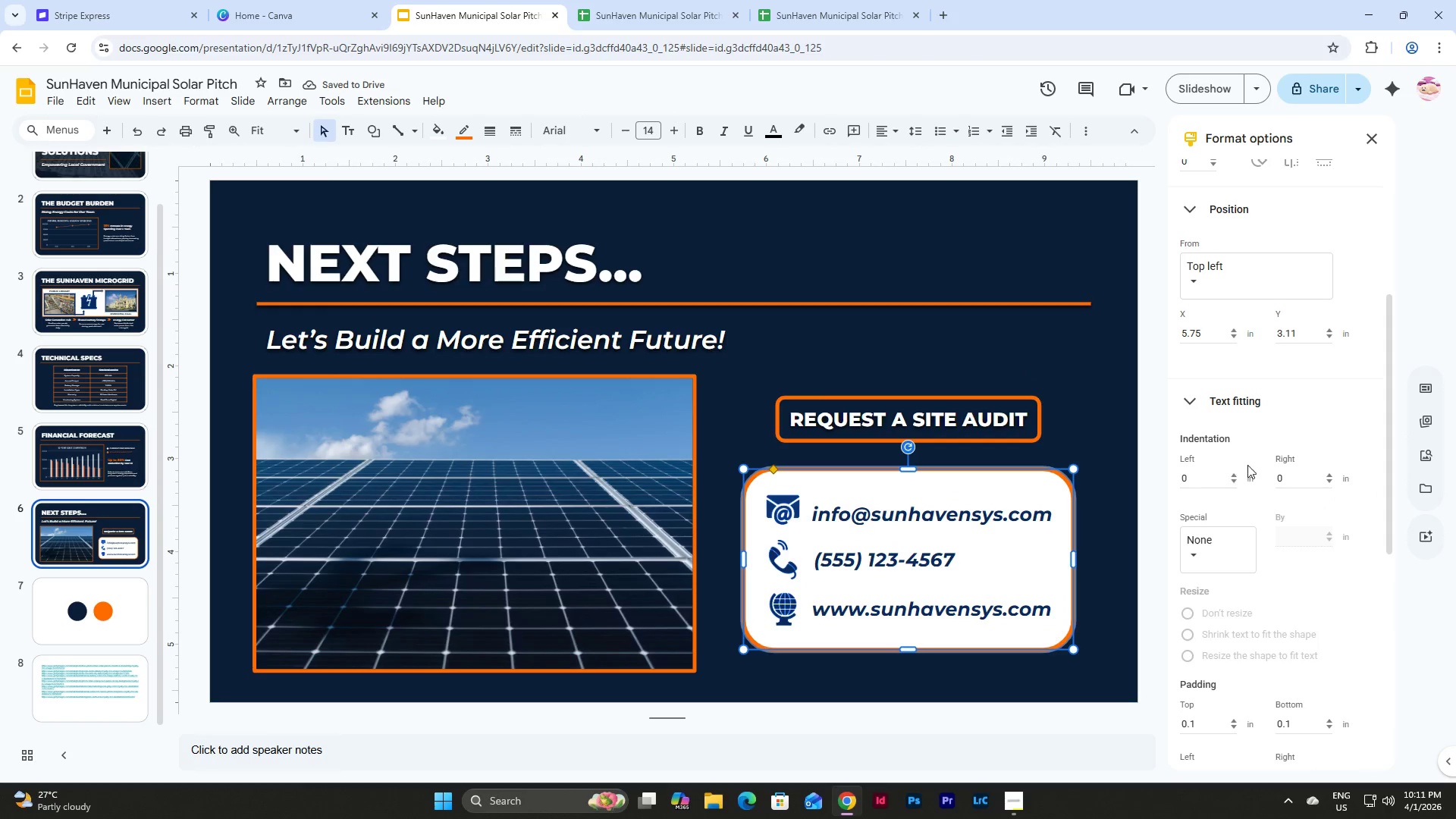 
scroll: coordinate [1287, 495], scroll_direction: down, amount: 9.0
 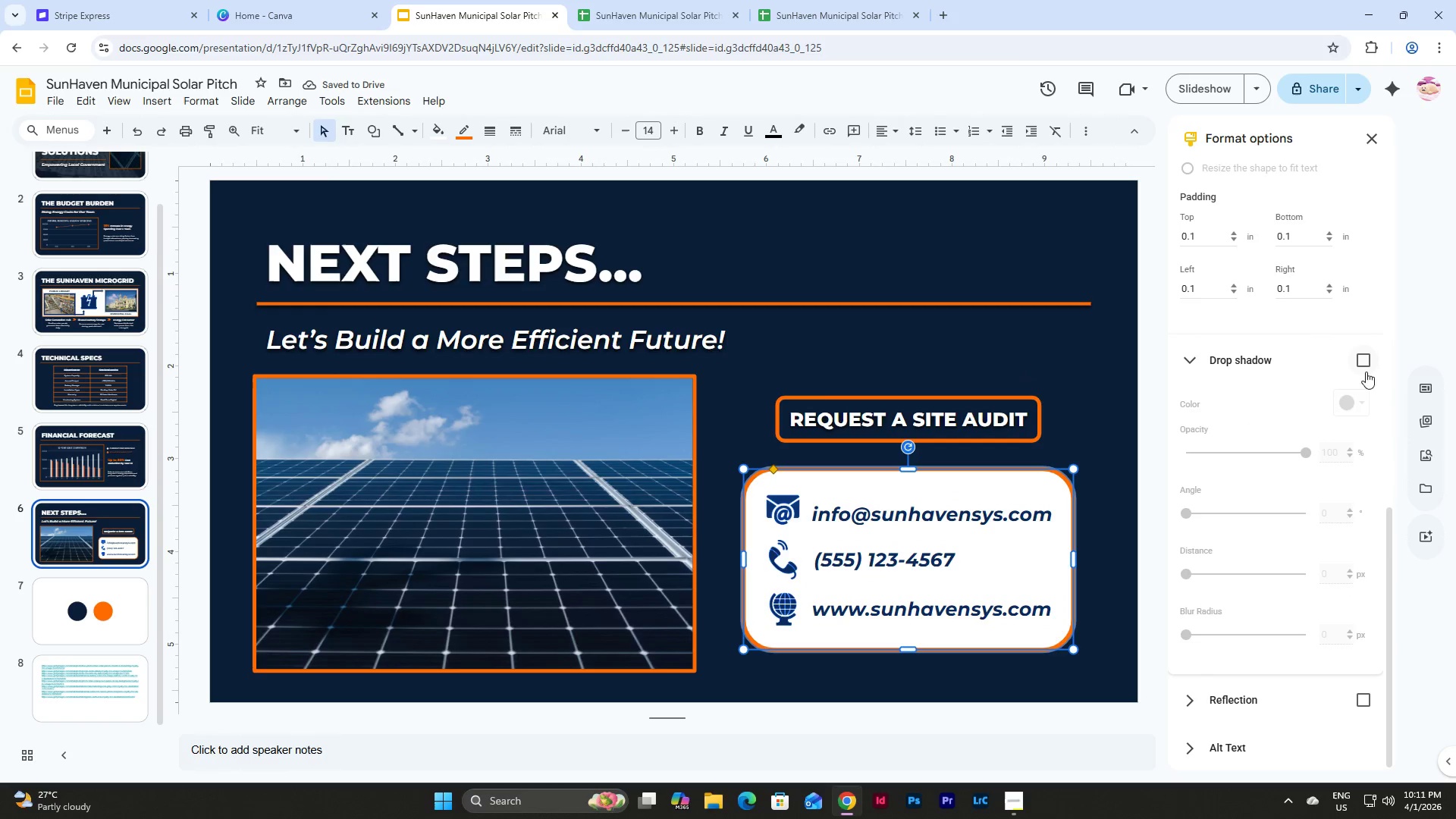 
left_click([1363, 362])
 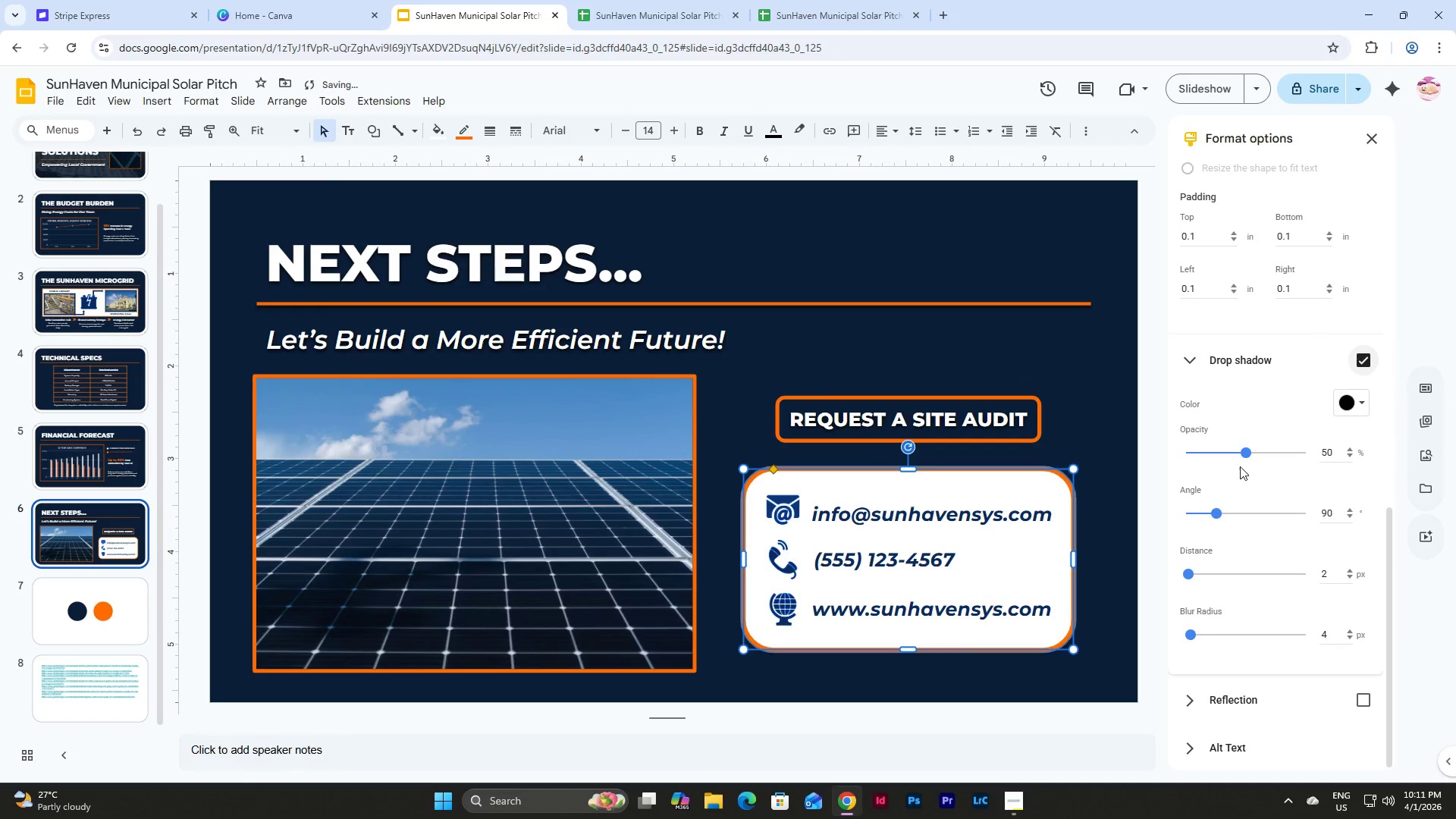 
left_click([1253, 449])
 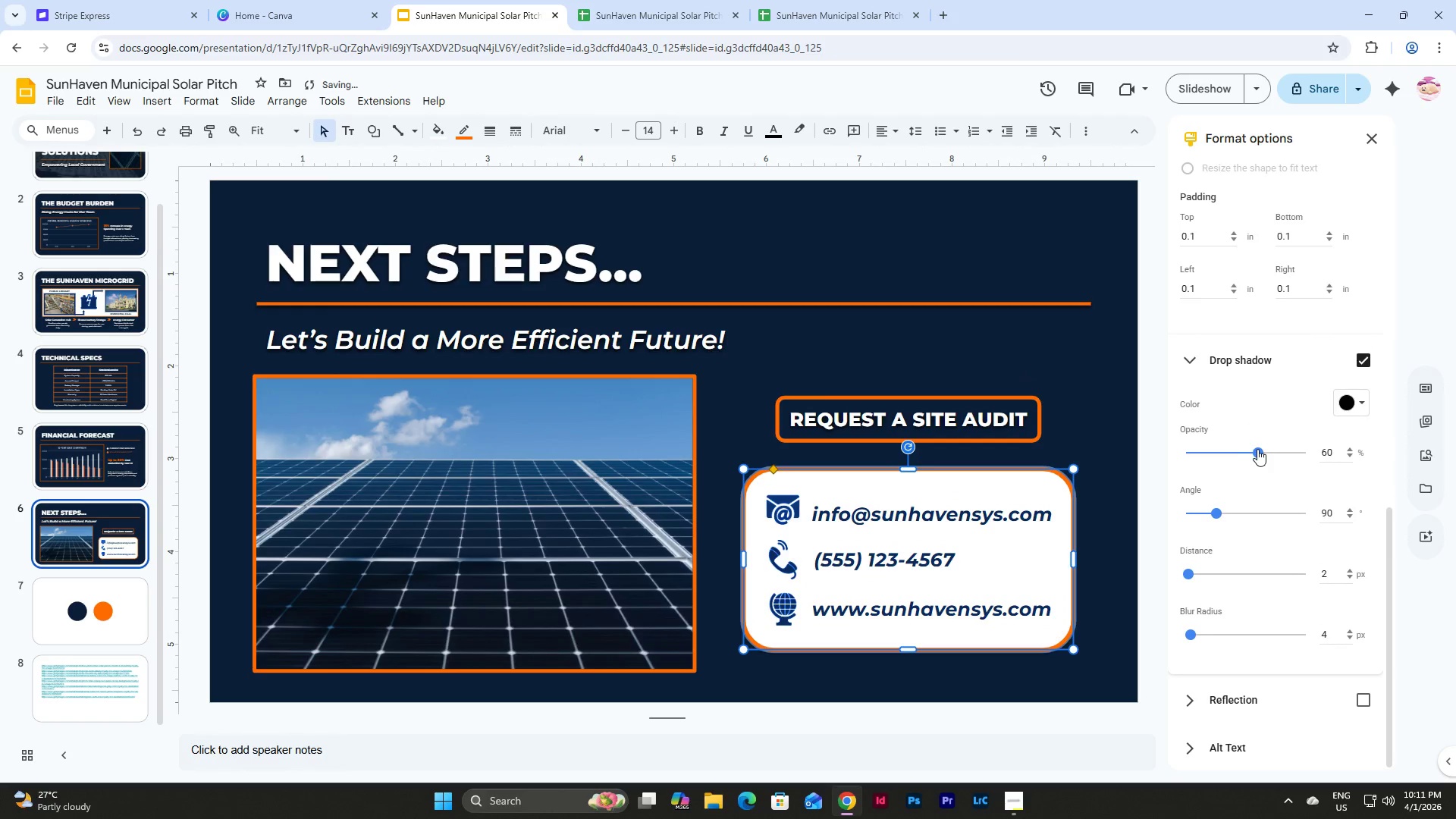 
left_click_drag(start_coordinate=[1257, 449], to_coordinate=[1338, 446])
 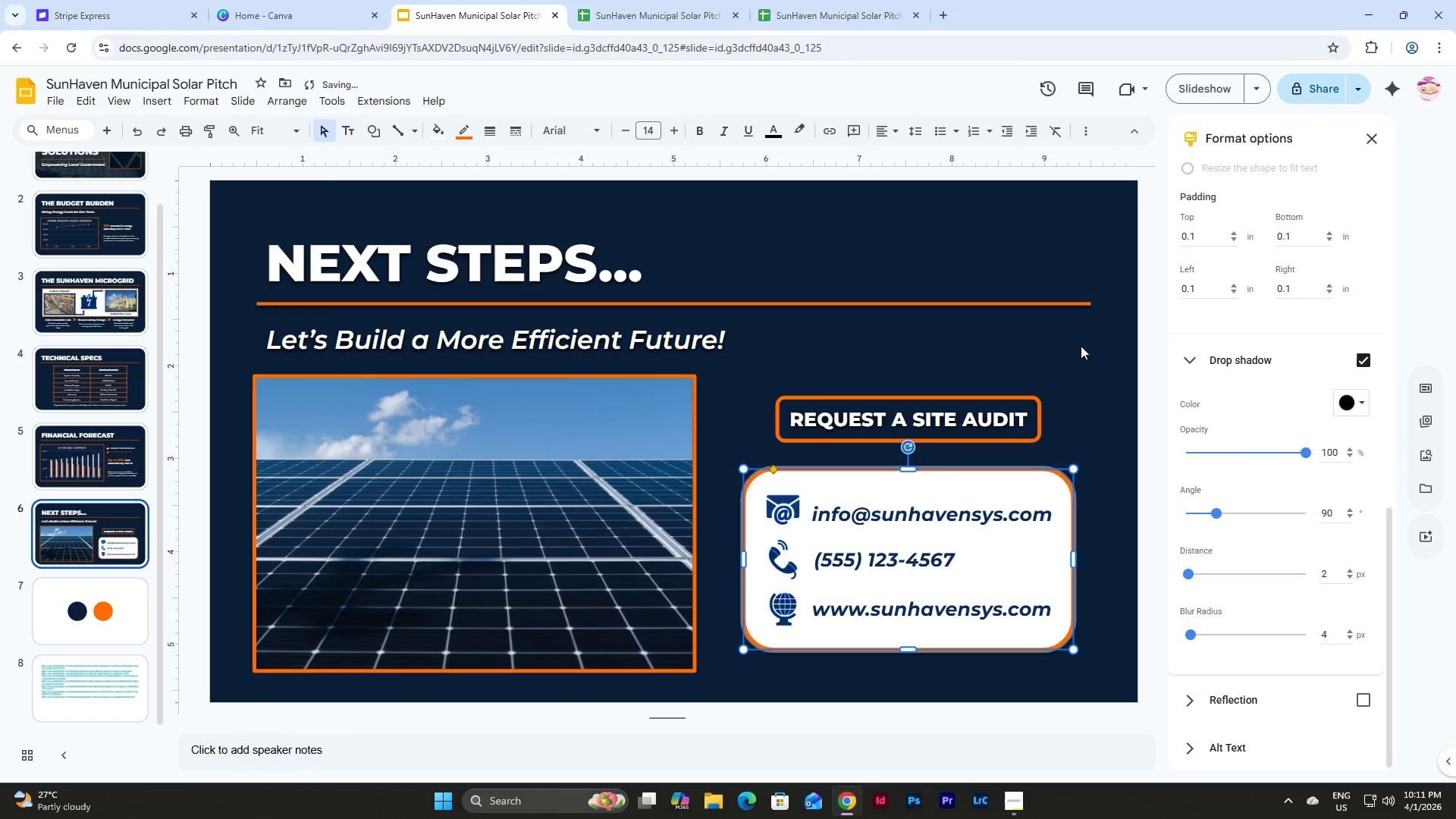 
left_click([1081, 346])
 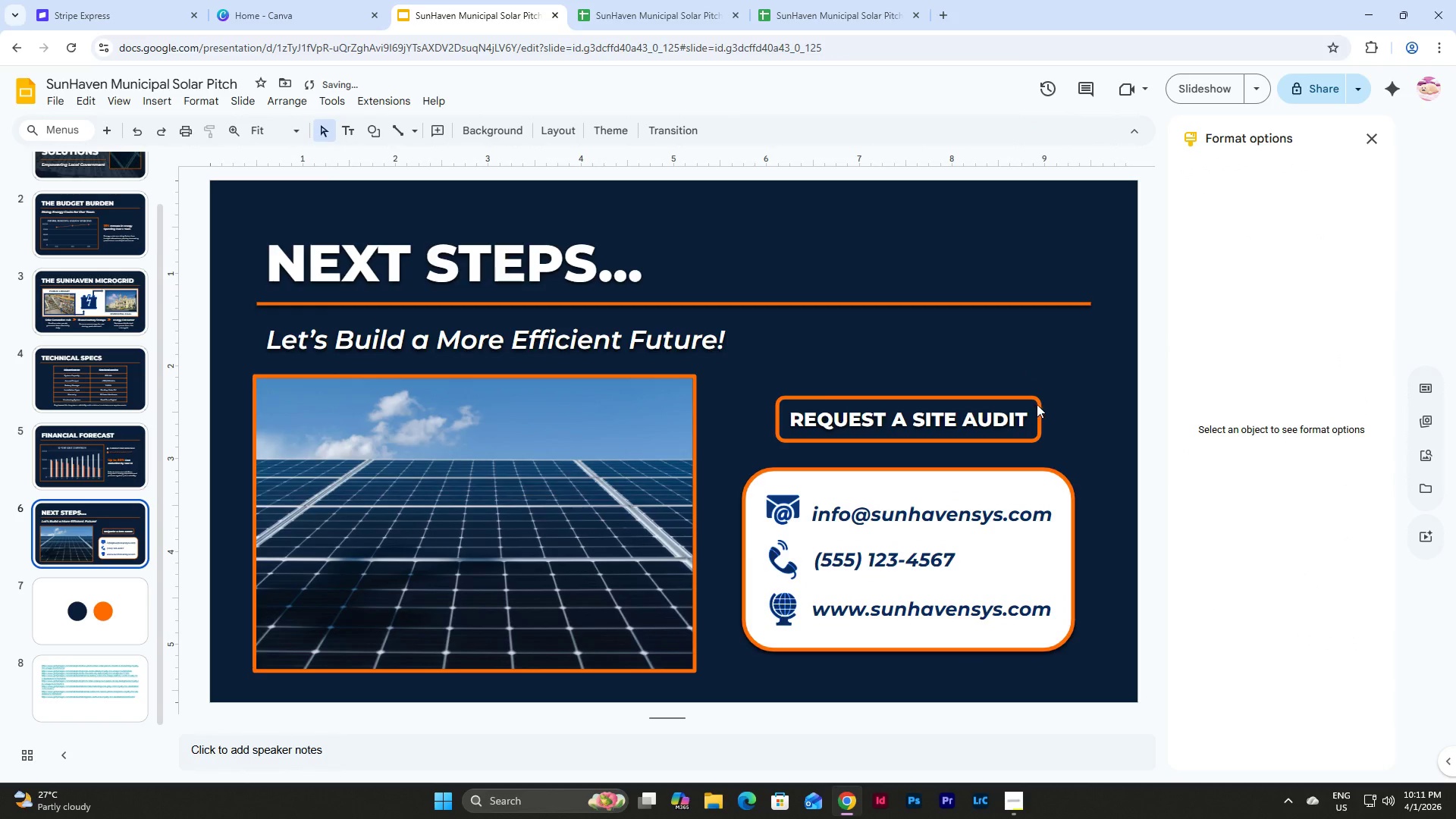 
left_click([1037, 404])
 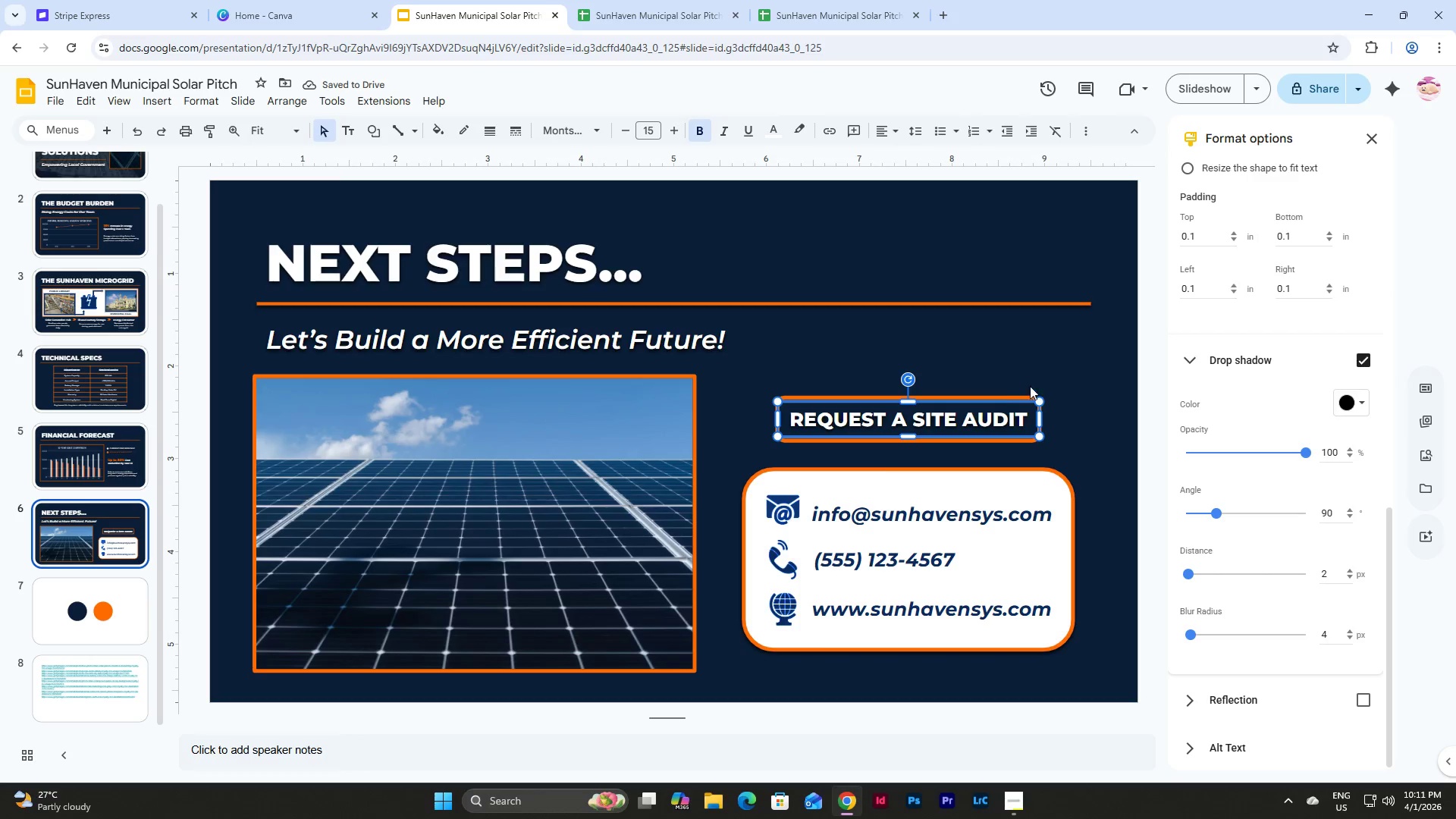 
left_click([1018, 396])
 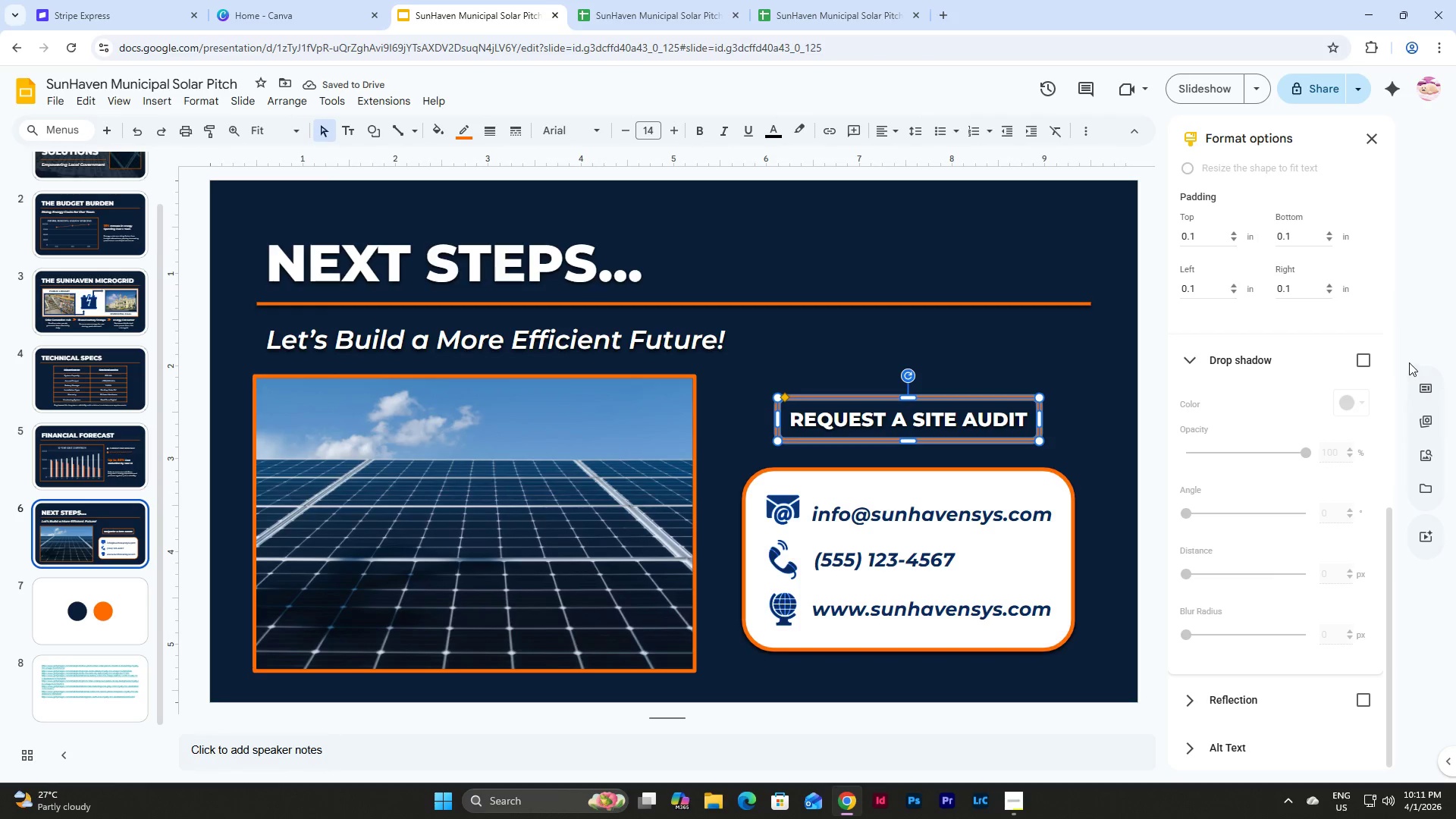 
left_click([1366, 360])
 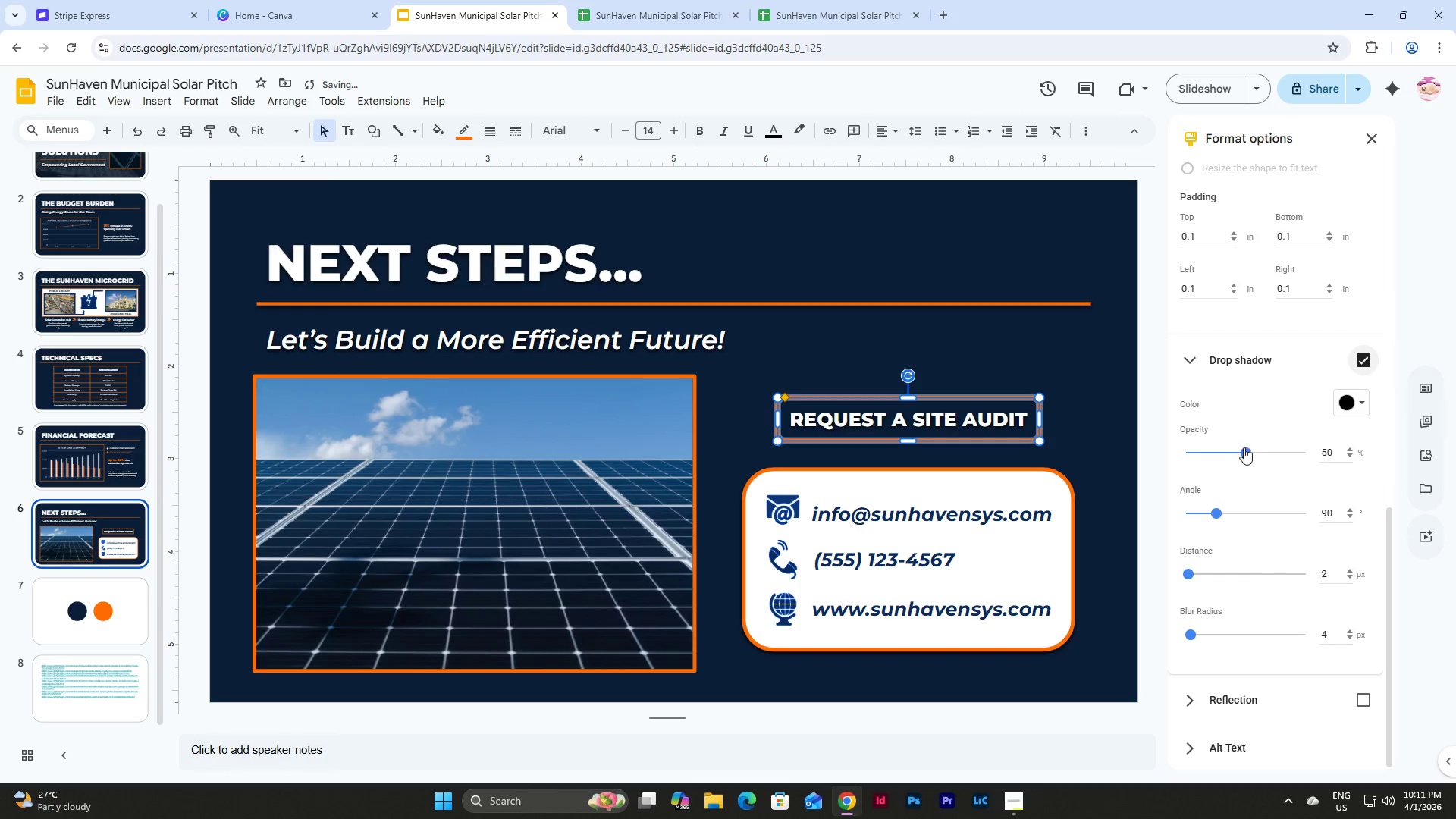 
left_click_drag(start_coordinate=[1242, 450], to_coordinate=[1333, 450])
 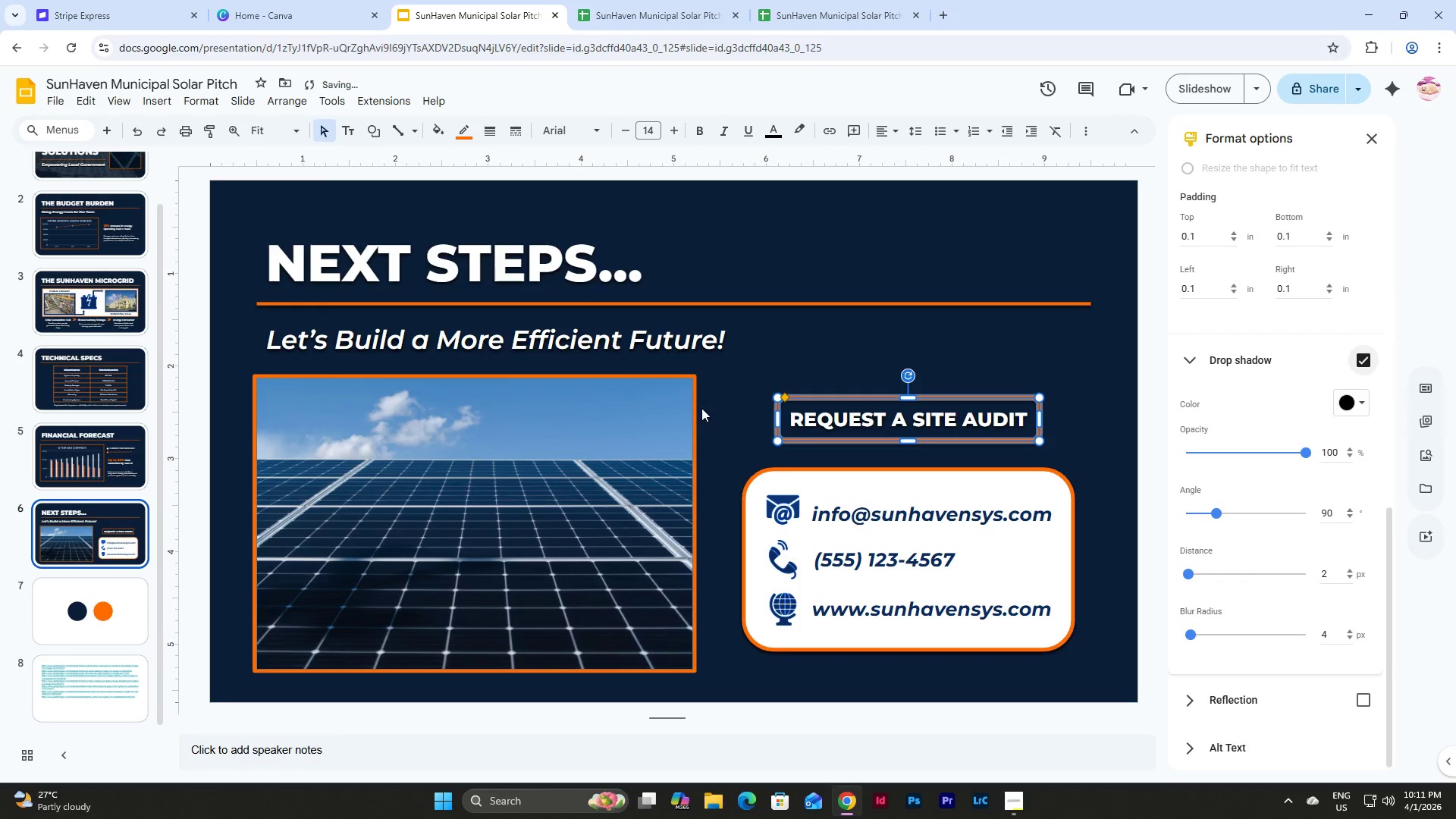 
left_click([686, 407])
 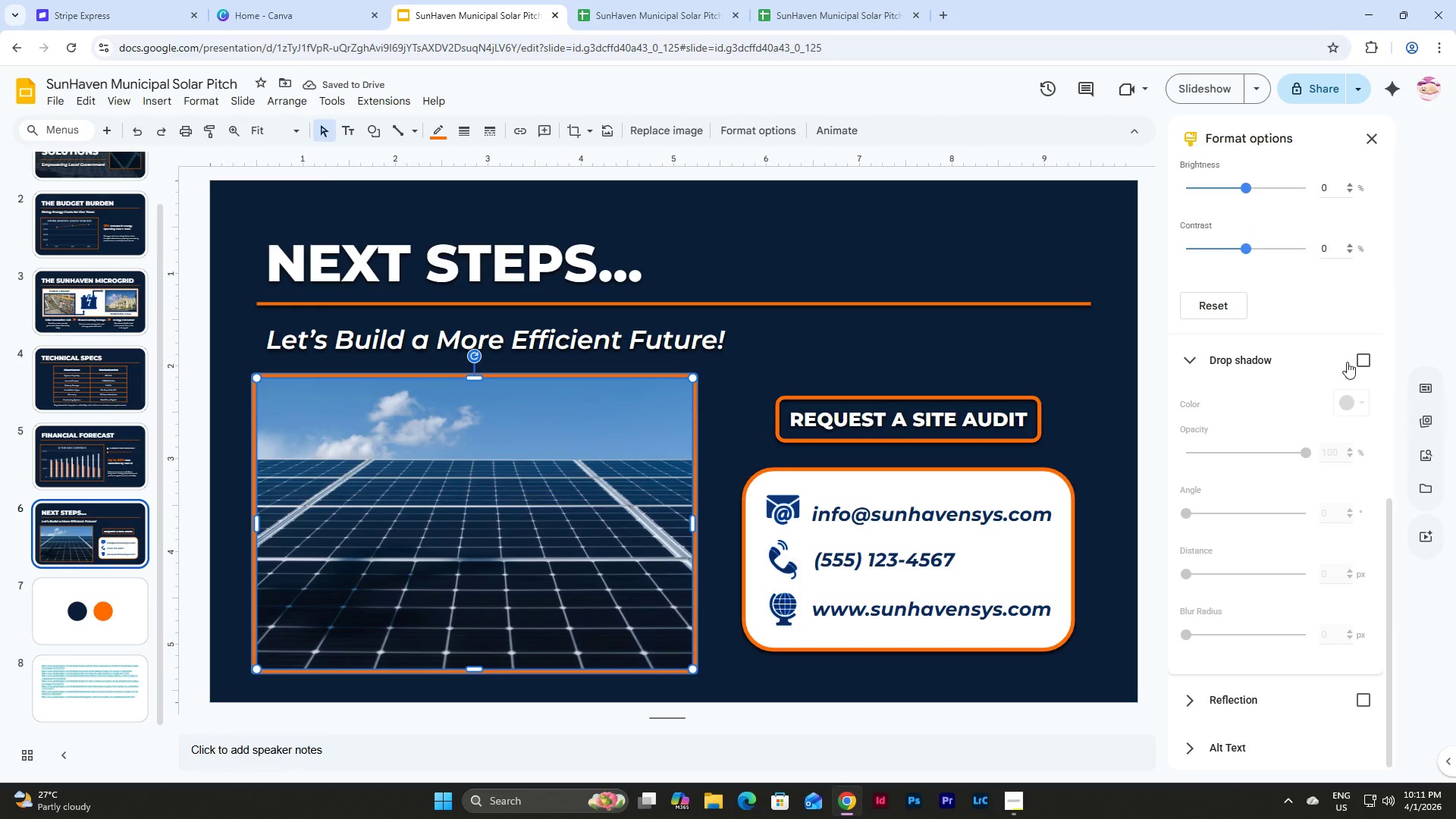 
left_click([1362, 359])
 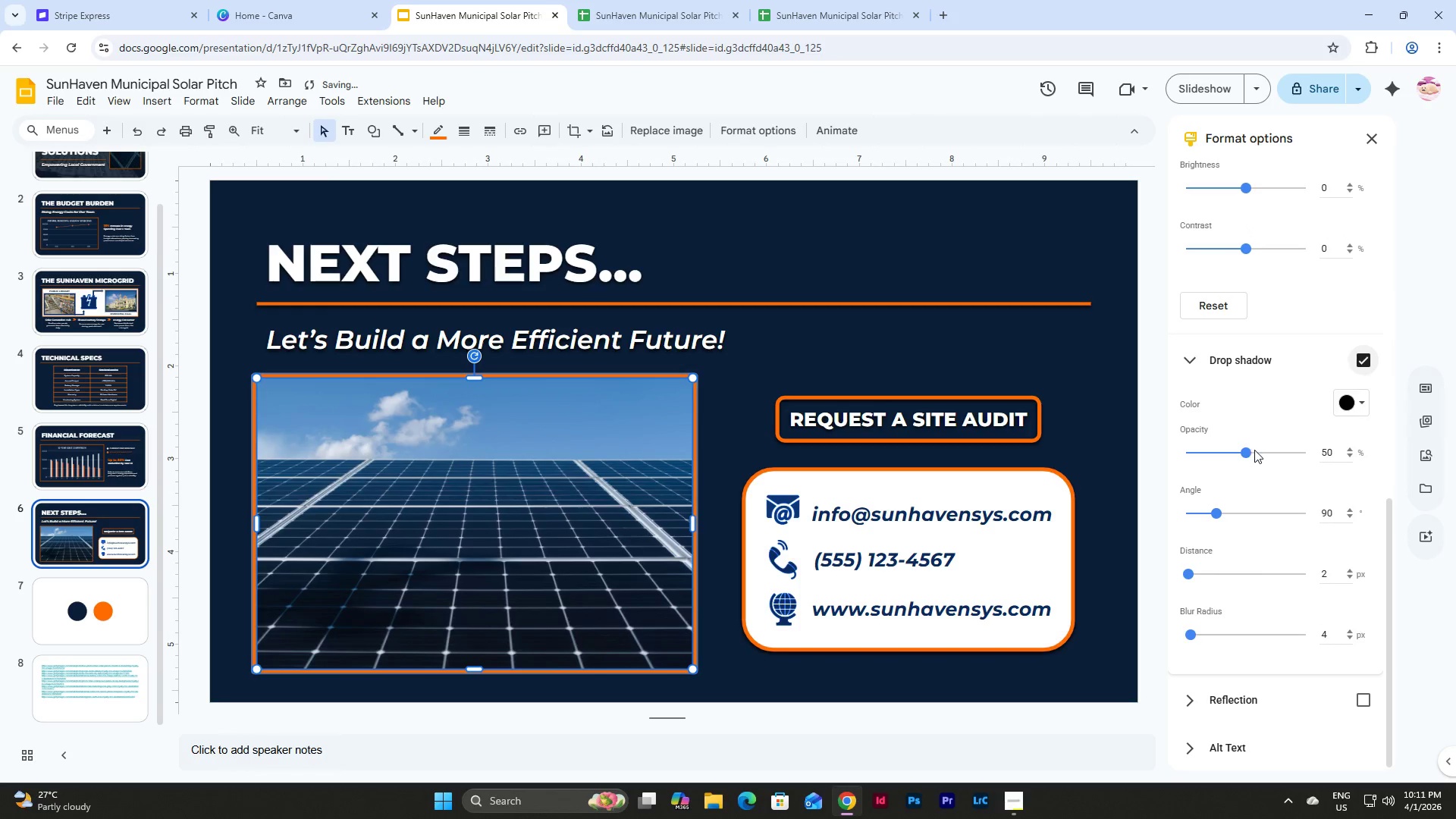 
left_click_drag(start_coordinate=[1248, 455], to_coordinate=[1338, 454])
 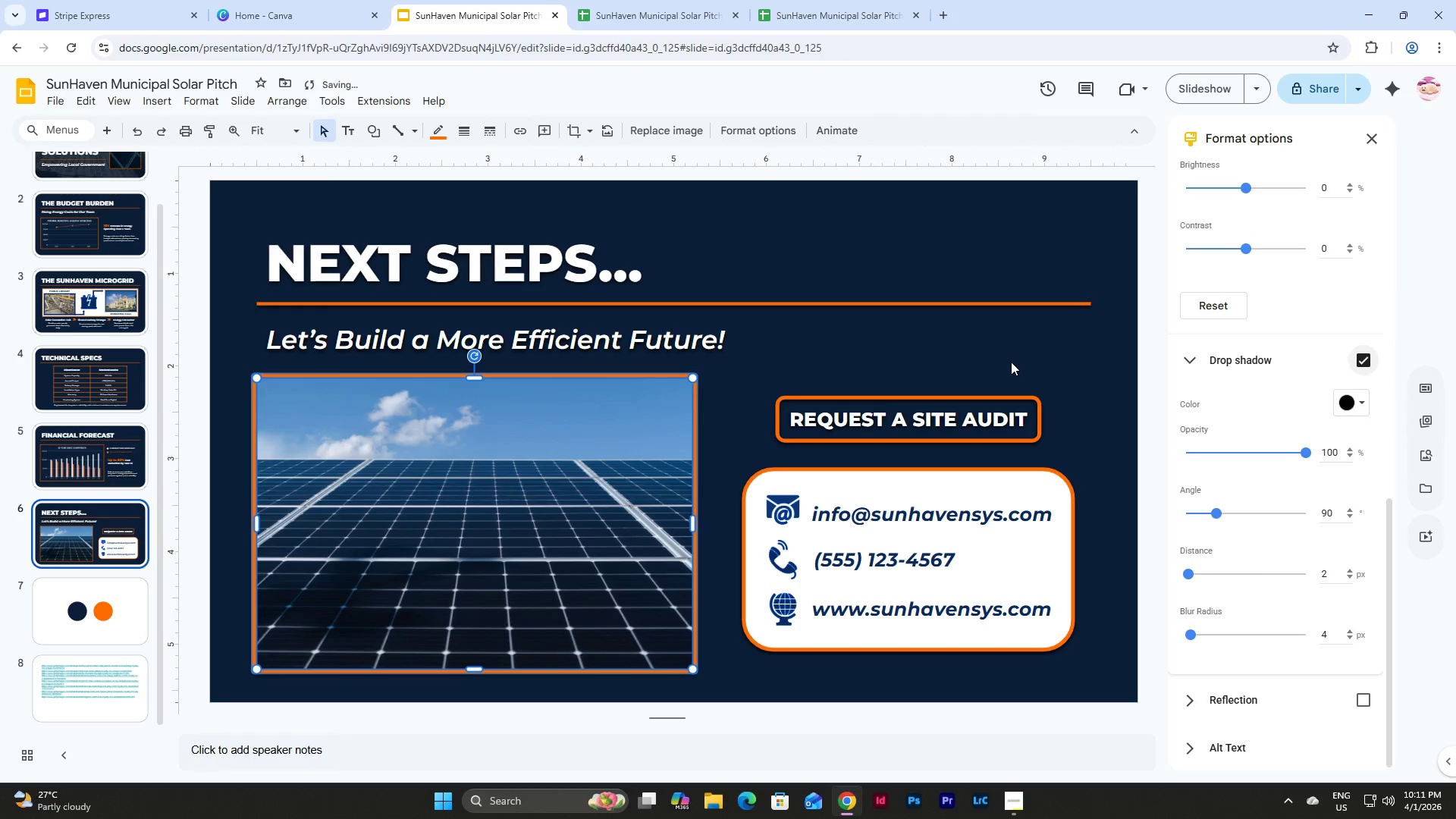 
left_click([1023, 347])
 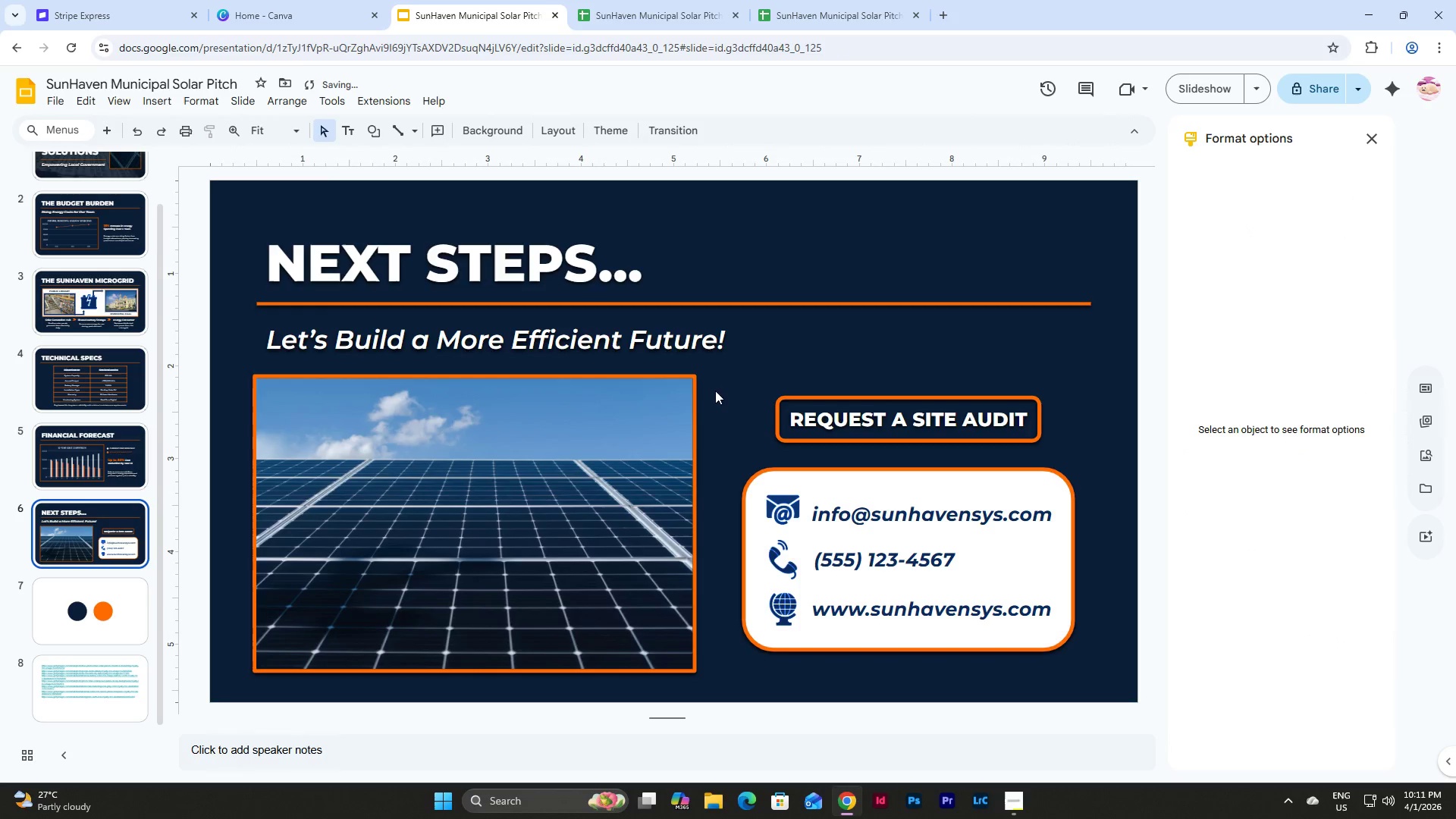 
left_click([694, 406])
 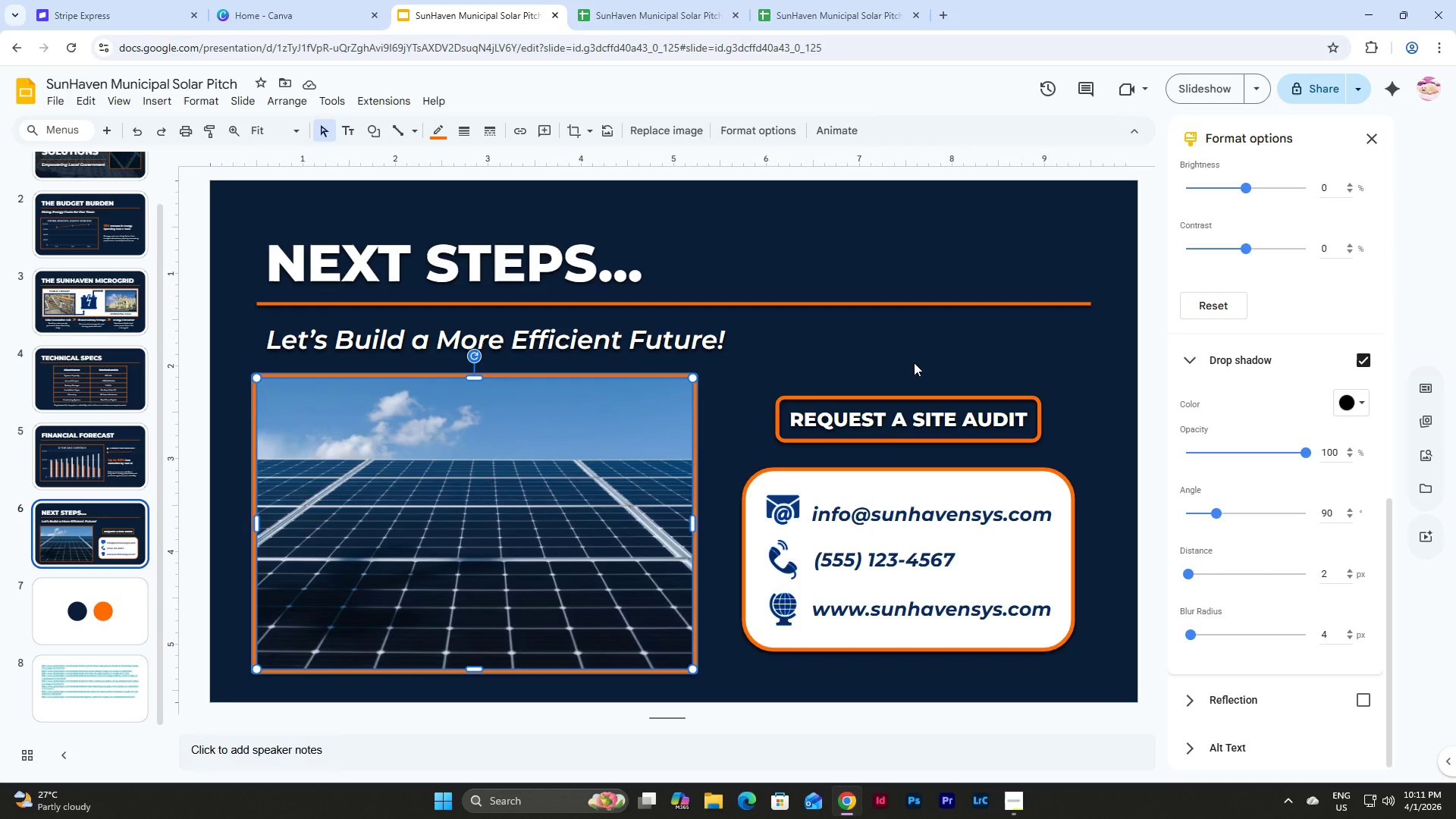 
wait(10.92)
 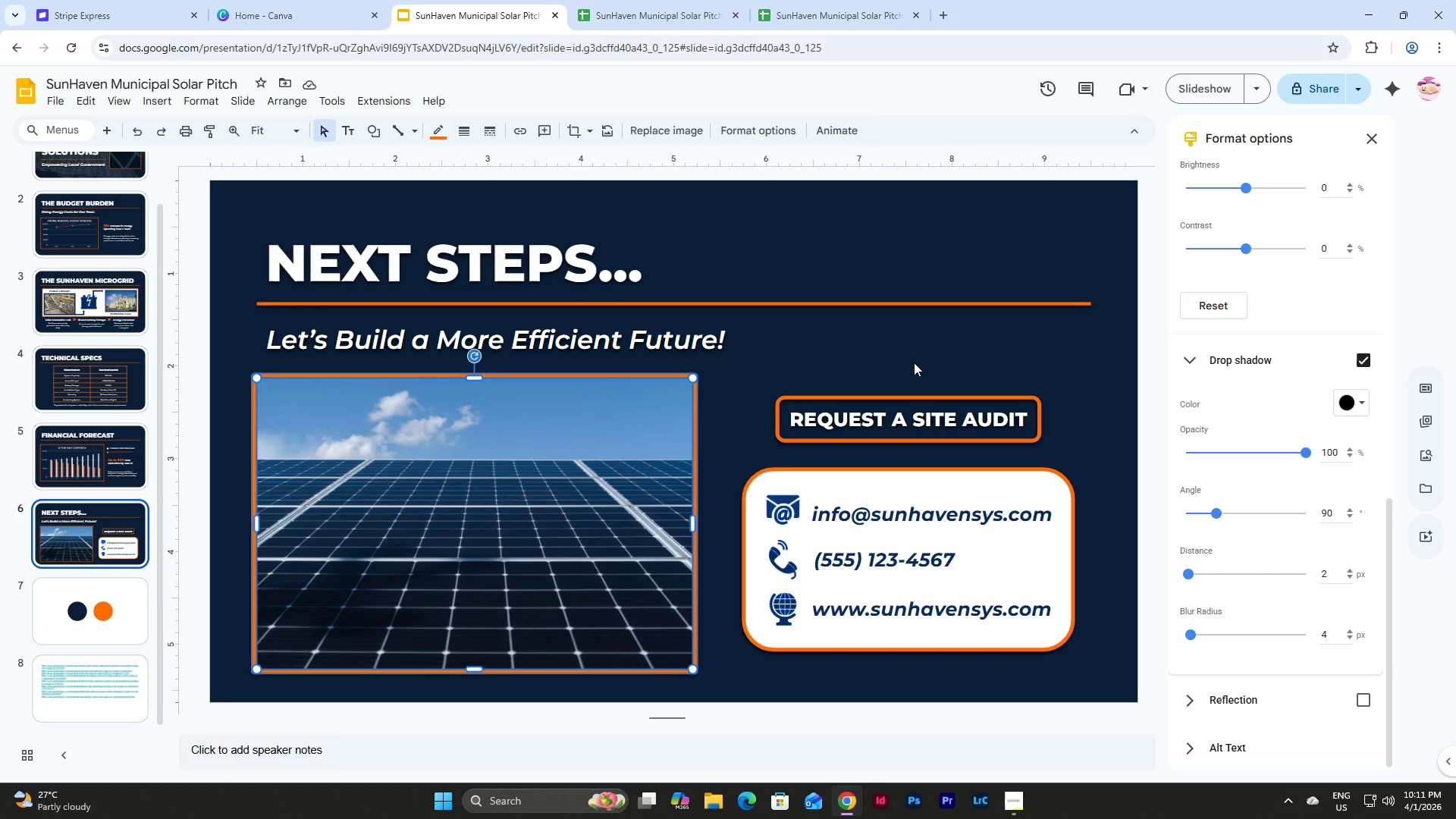 
left_click([998, 340])
 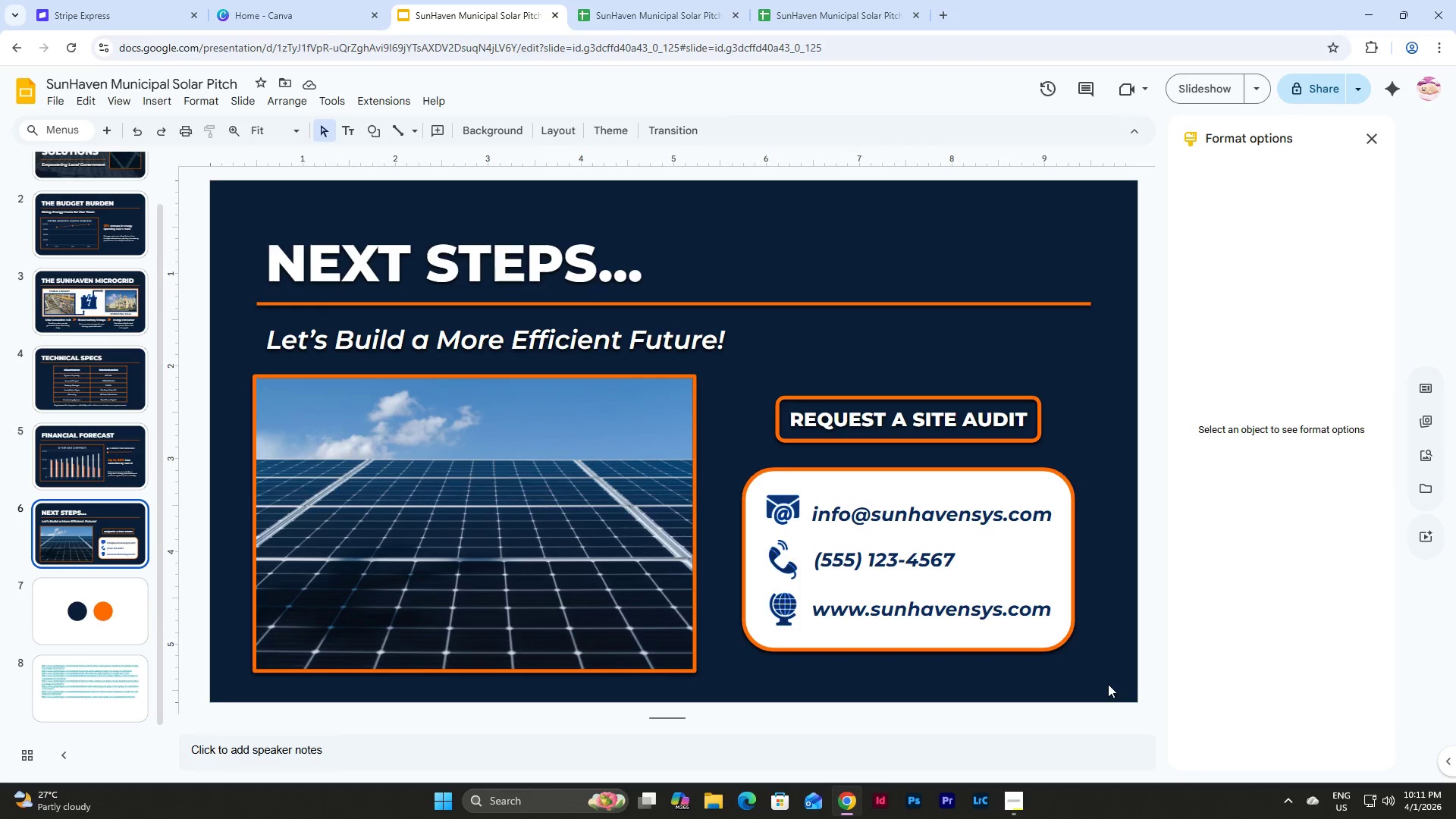 
wait(12.11)
 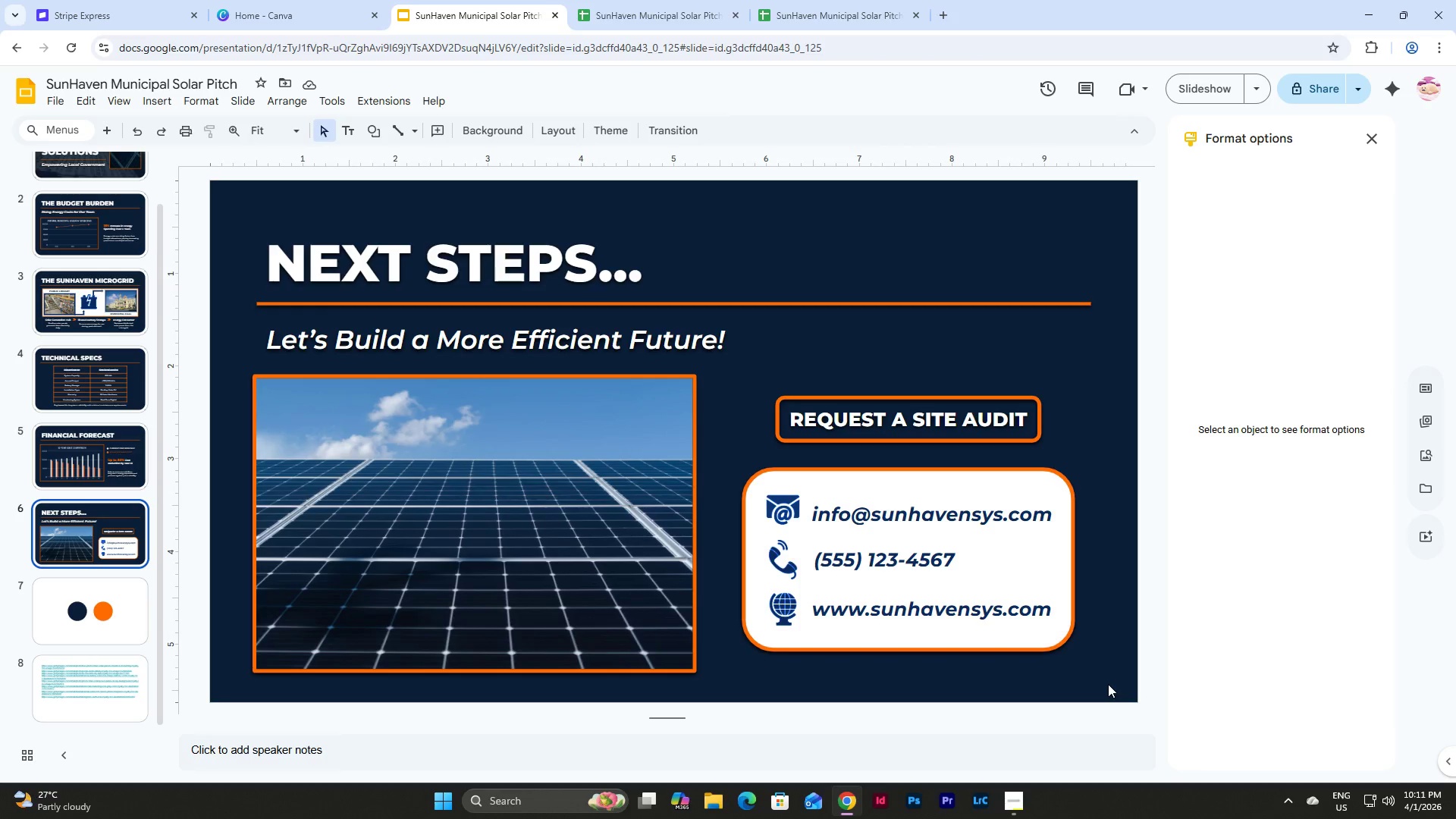 
double_click([117, 542])
 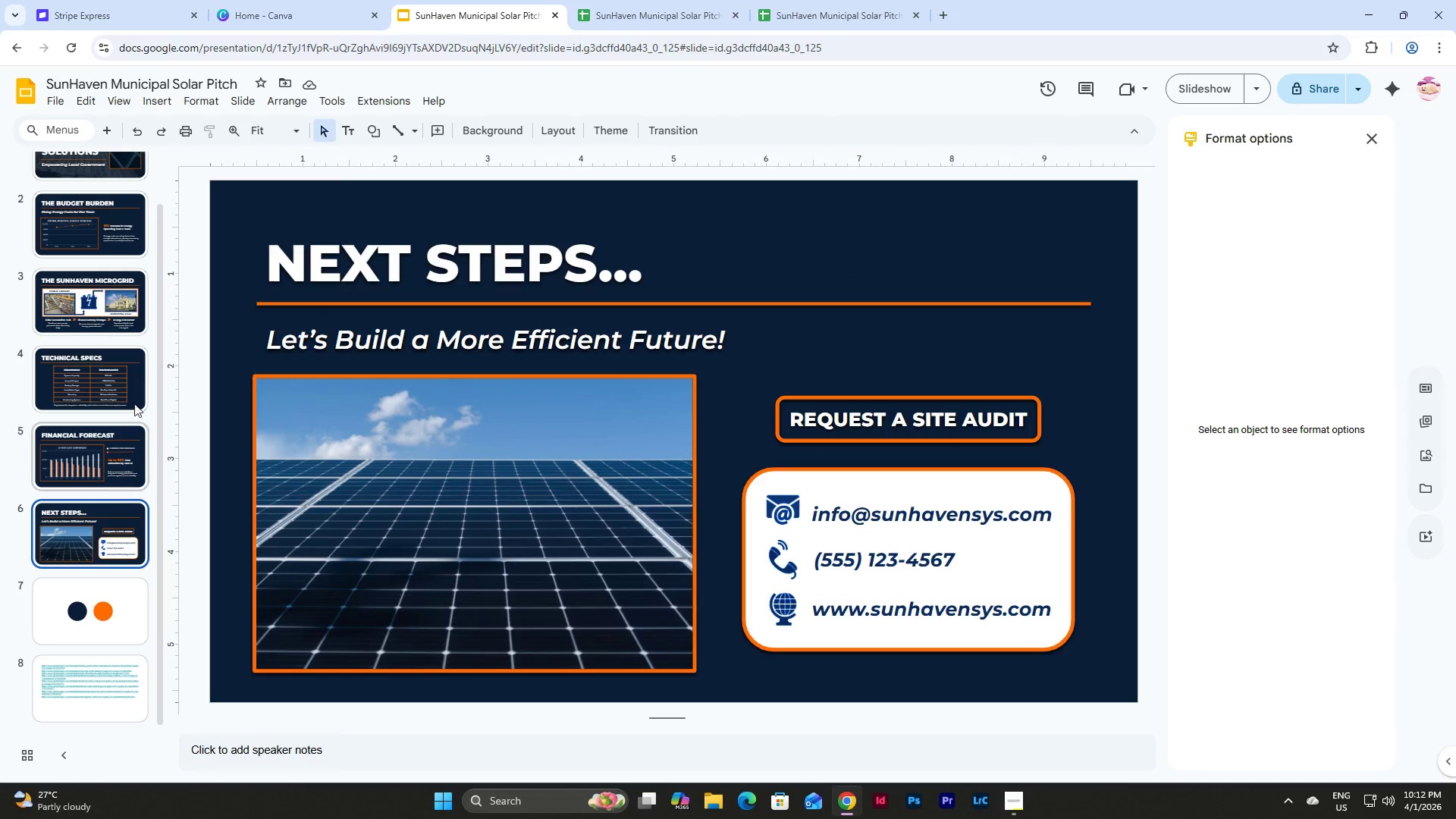 
left_click([98, 605])
 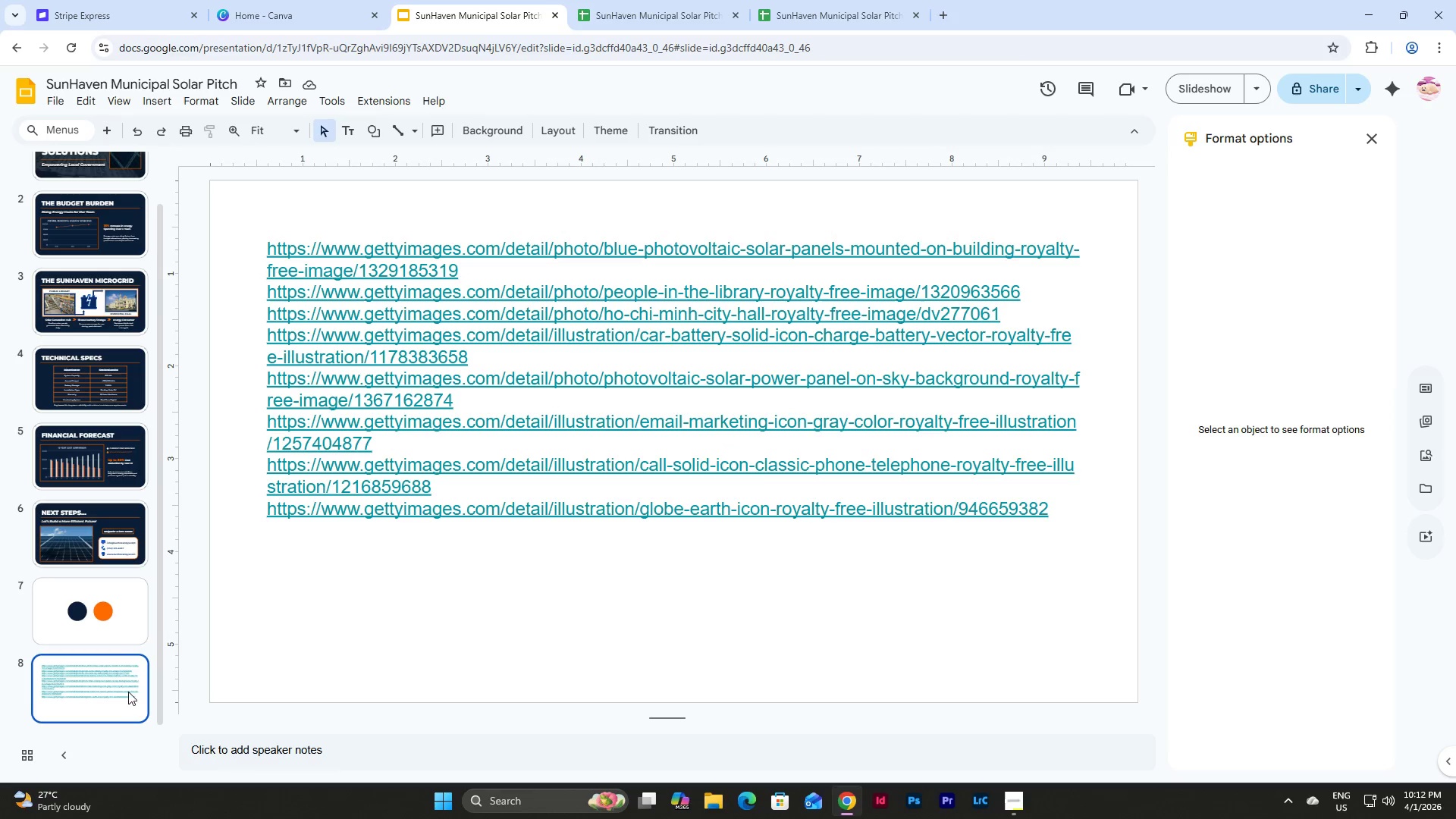 
double_click([114, 602])
 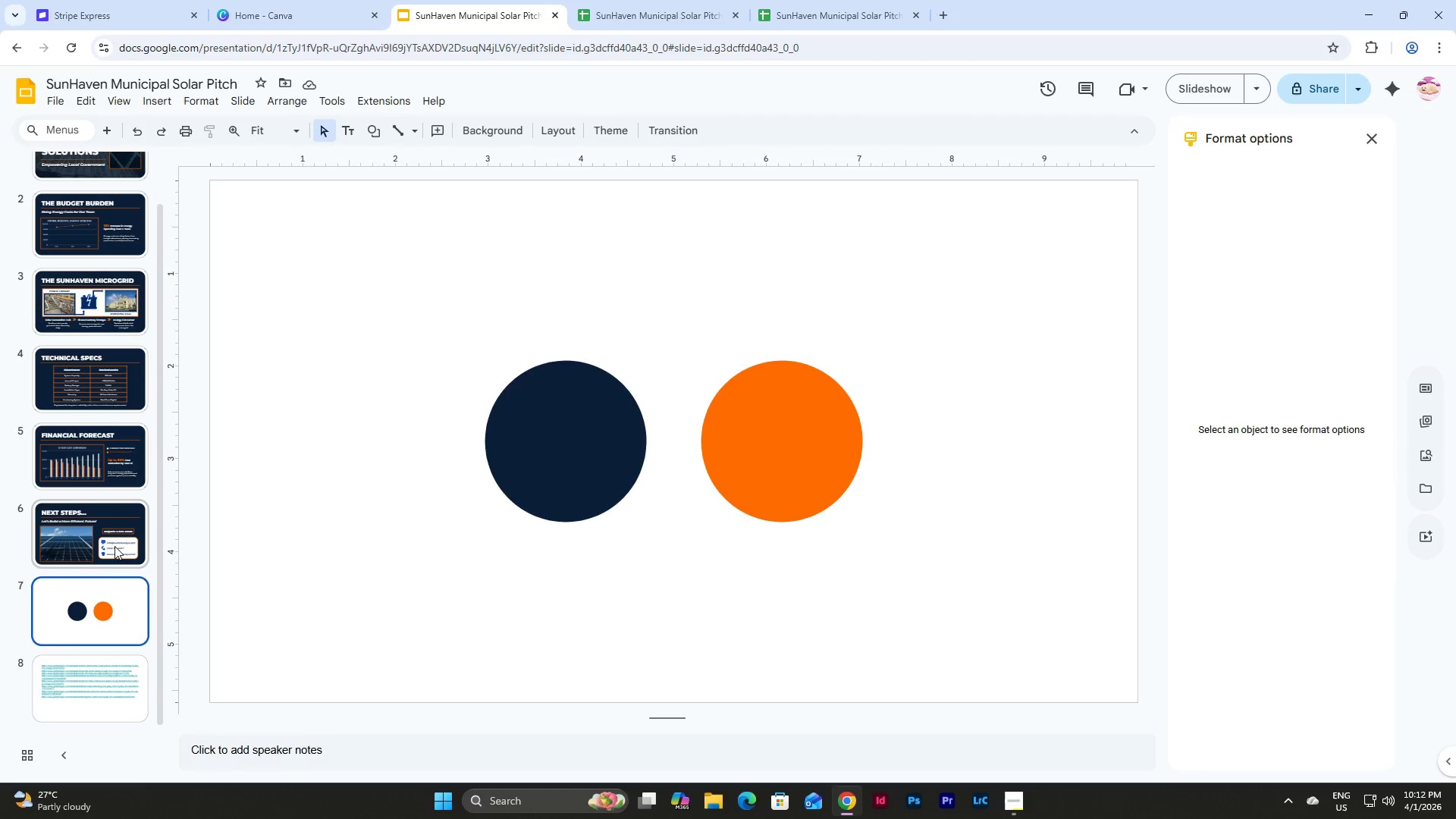 
left_click([115, 537])
 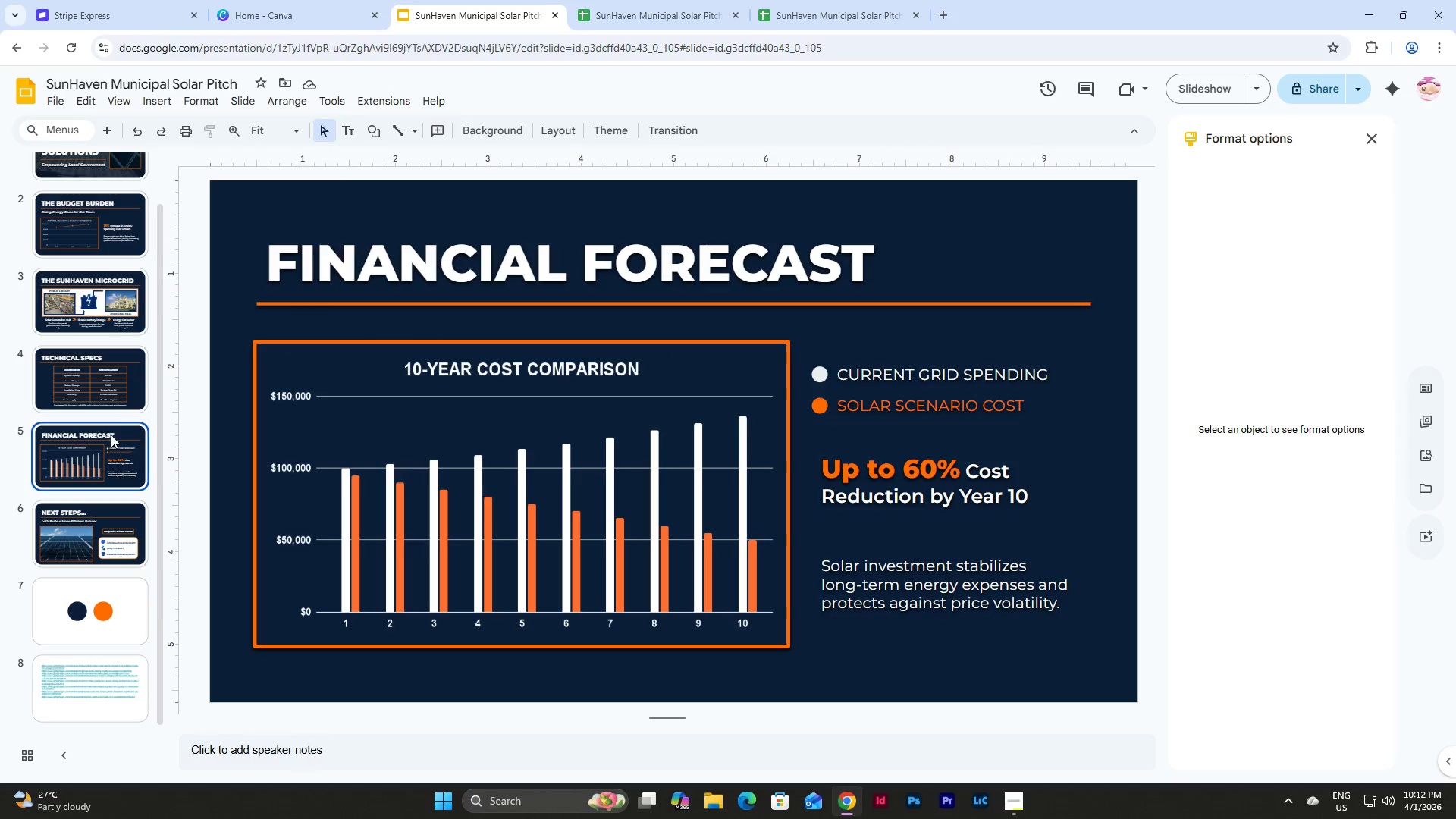 
double_click([105, 376])
 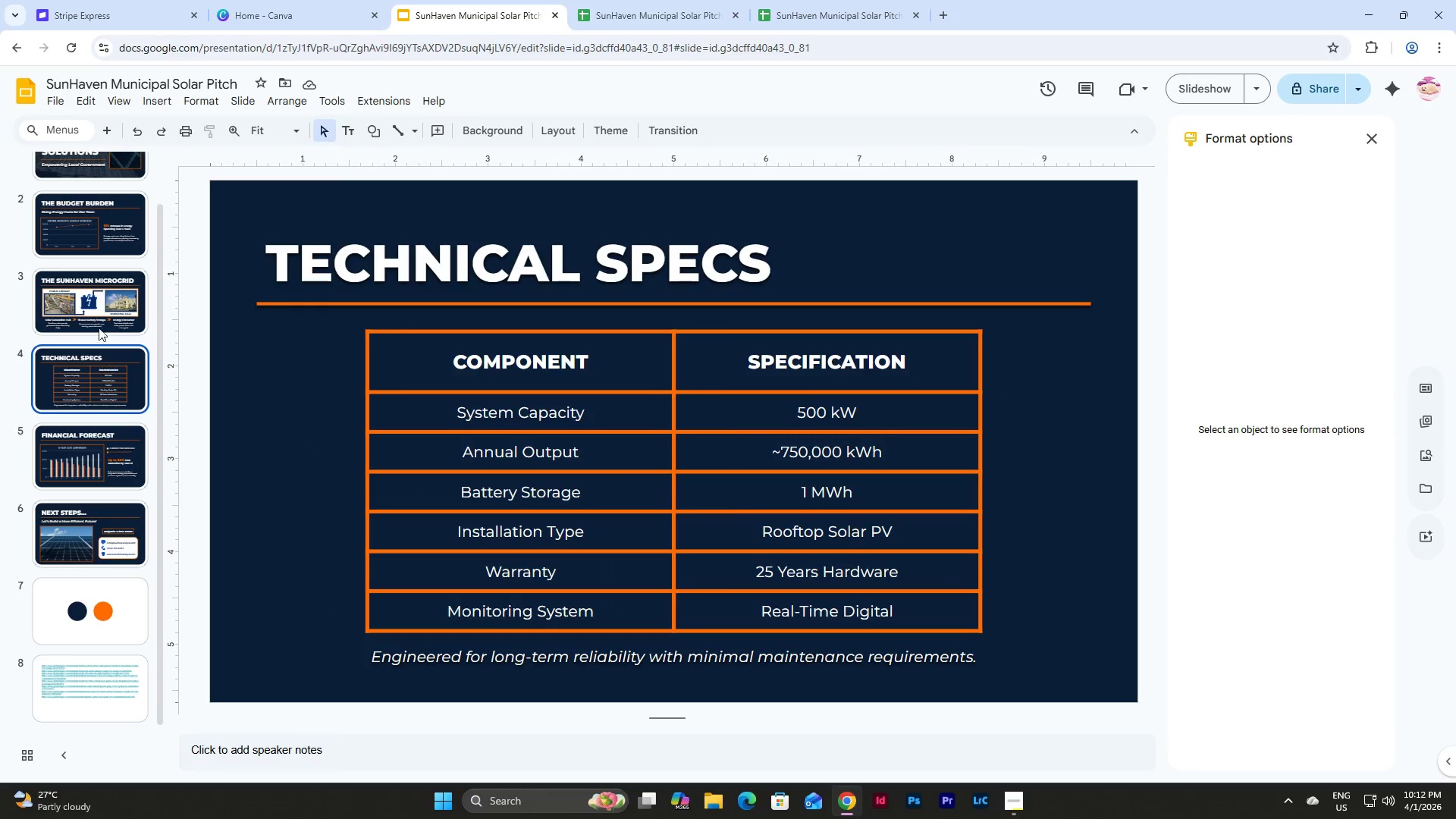 
triple_click([99, 306])
 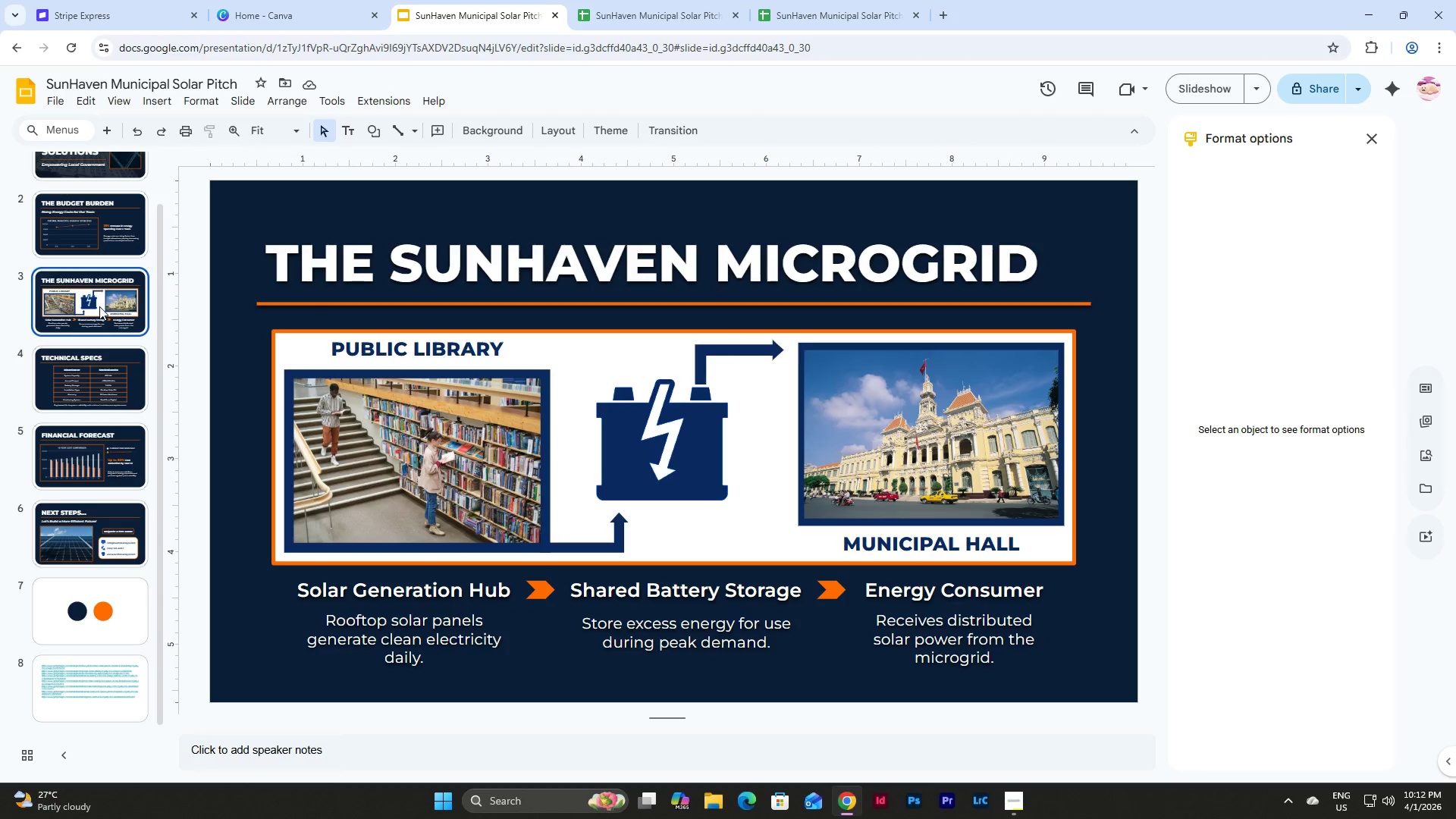 
scroll: coordinate [99, 306], scroll_direction: up, amount: 8.0
 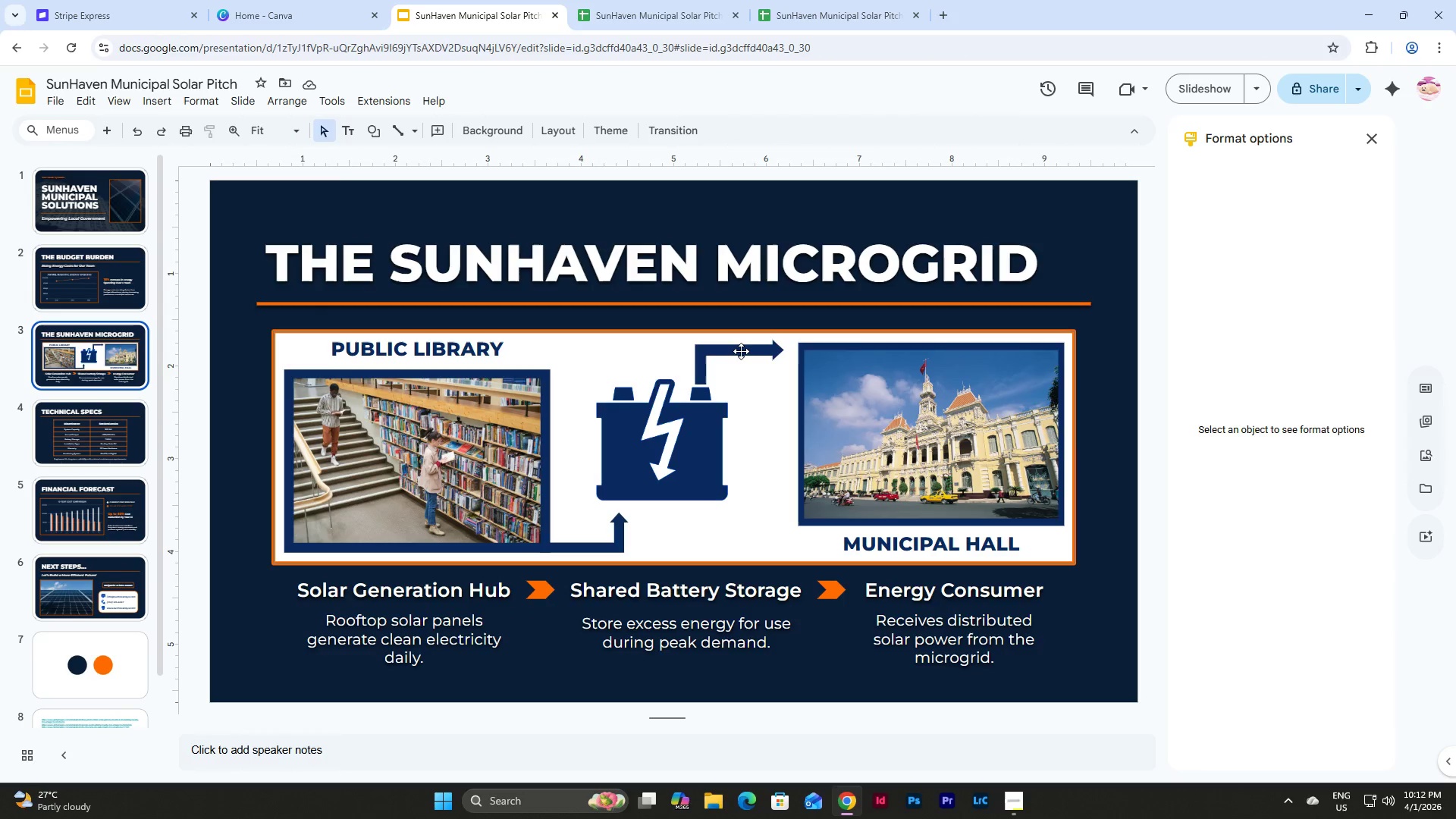 
left_click([726, 345])
 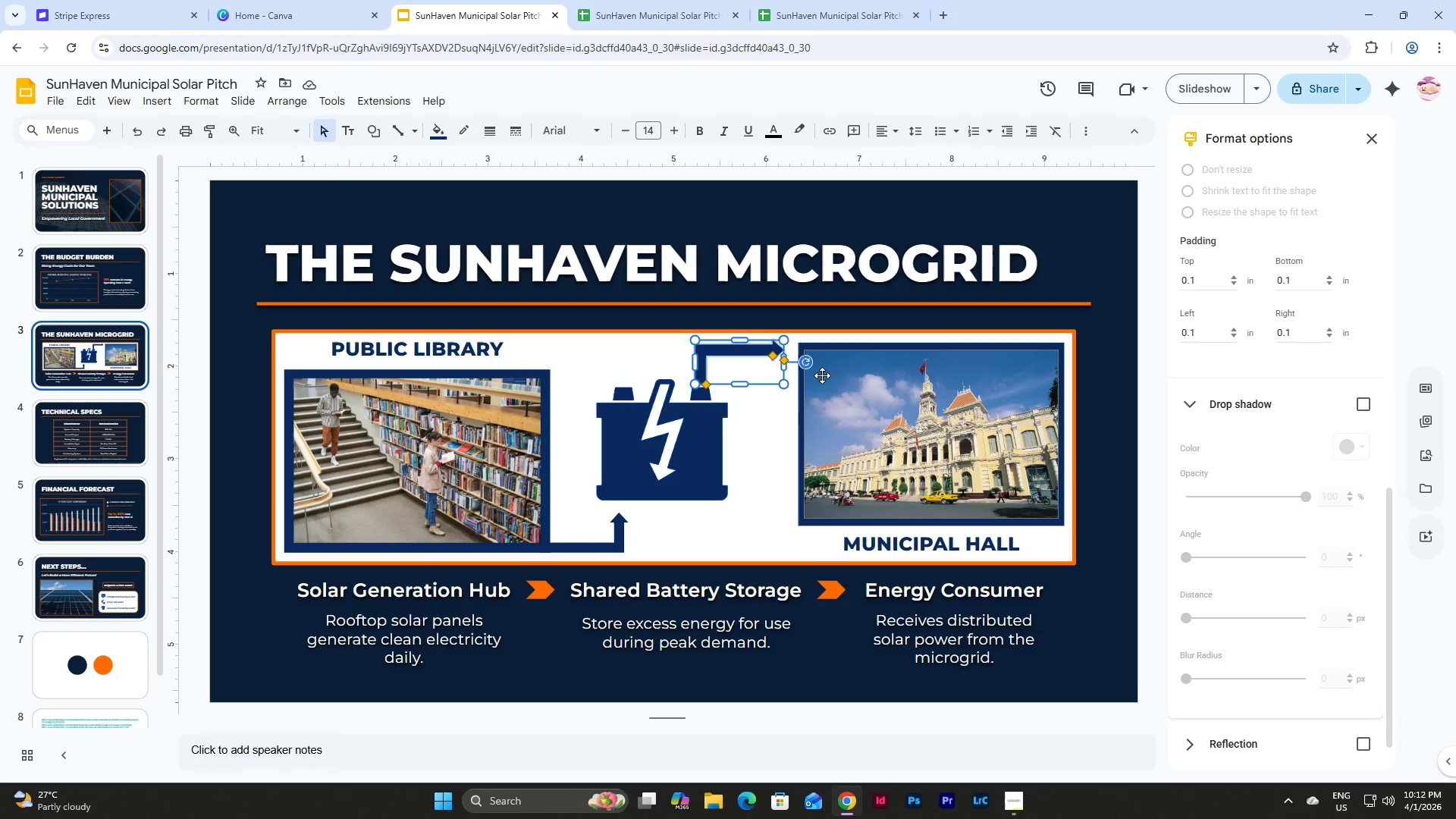 
left_click([701, 440])
 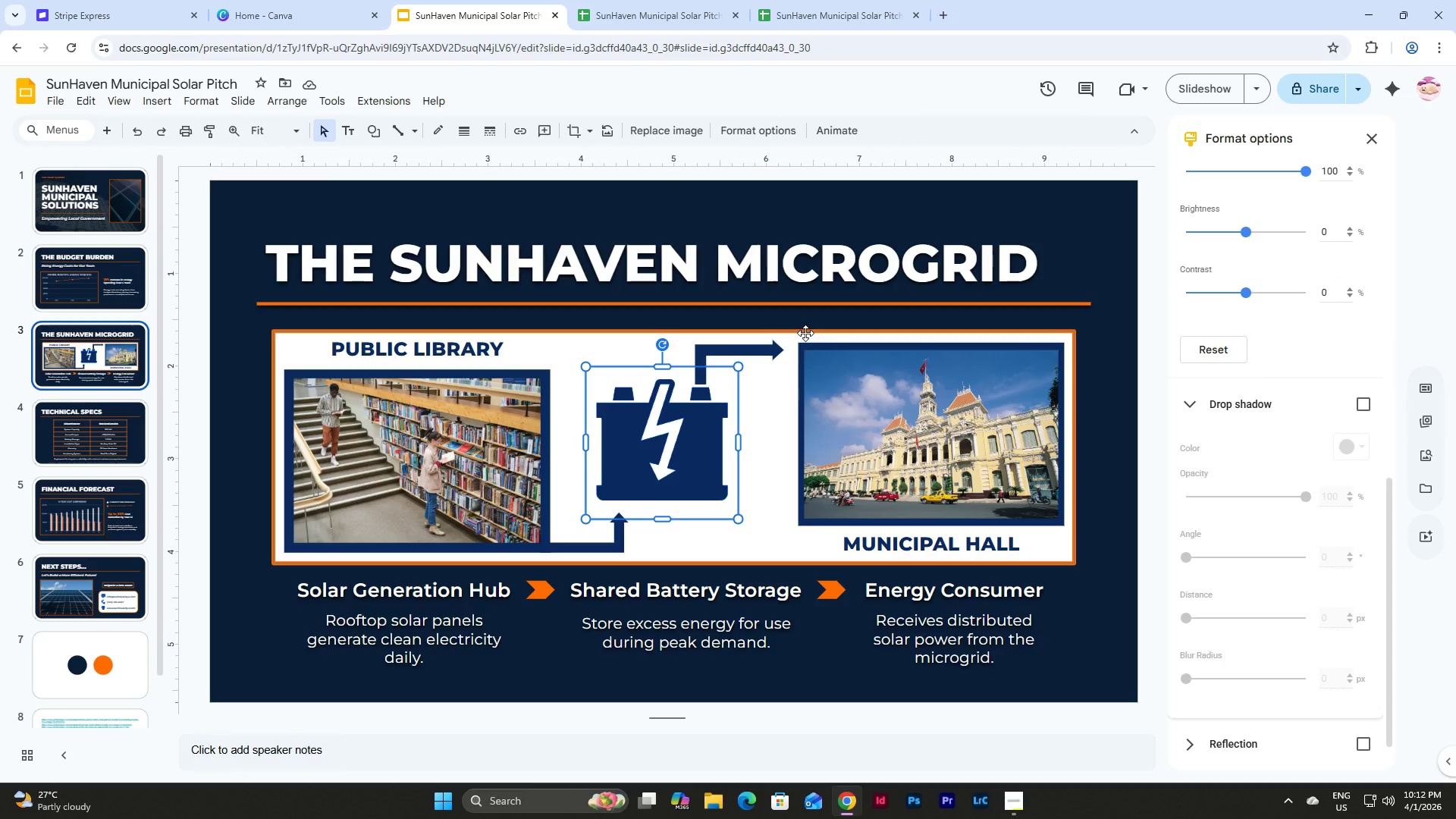 
left_click([755, 350])
 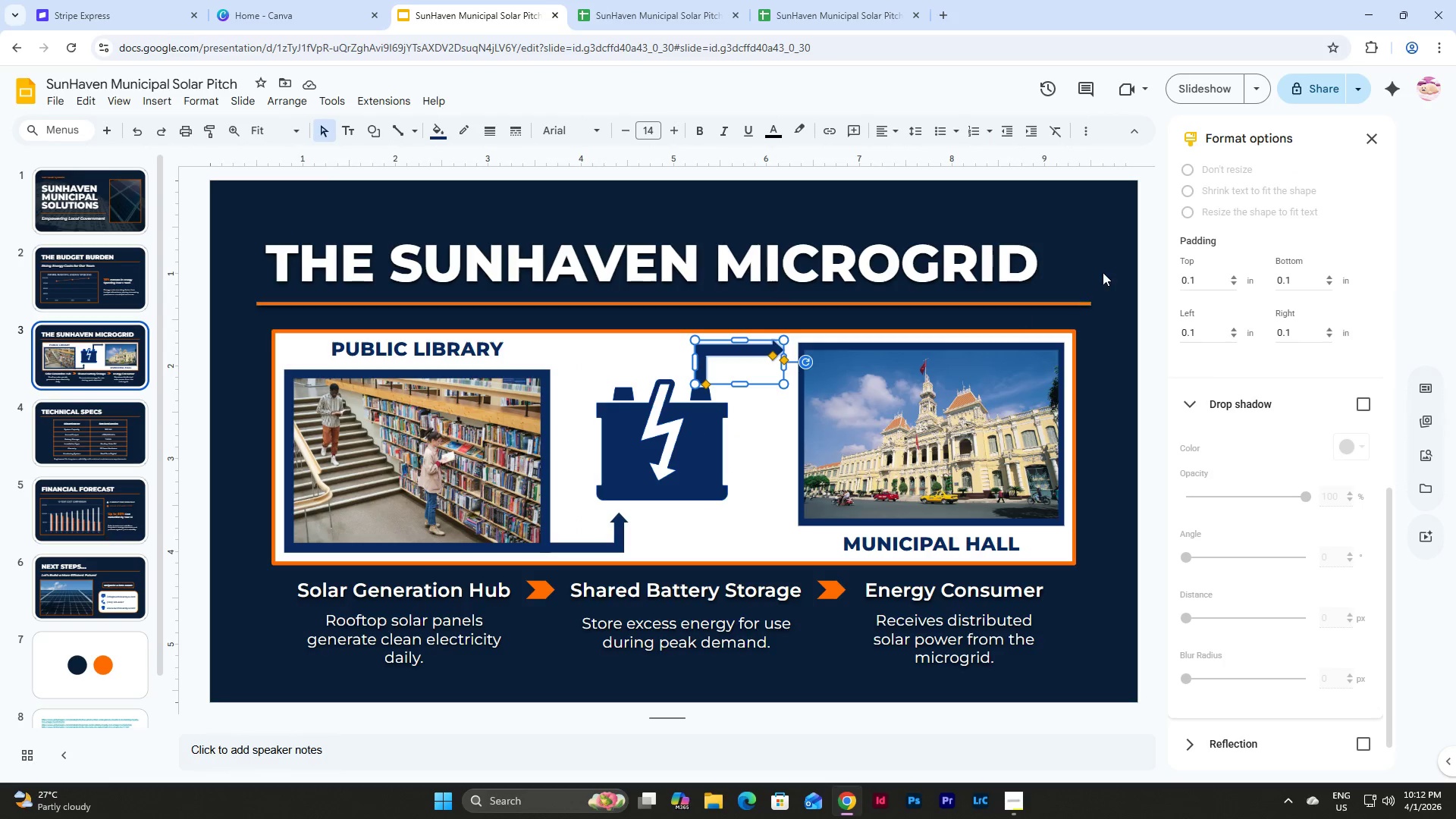 
left_click([1094, 242])
 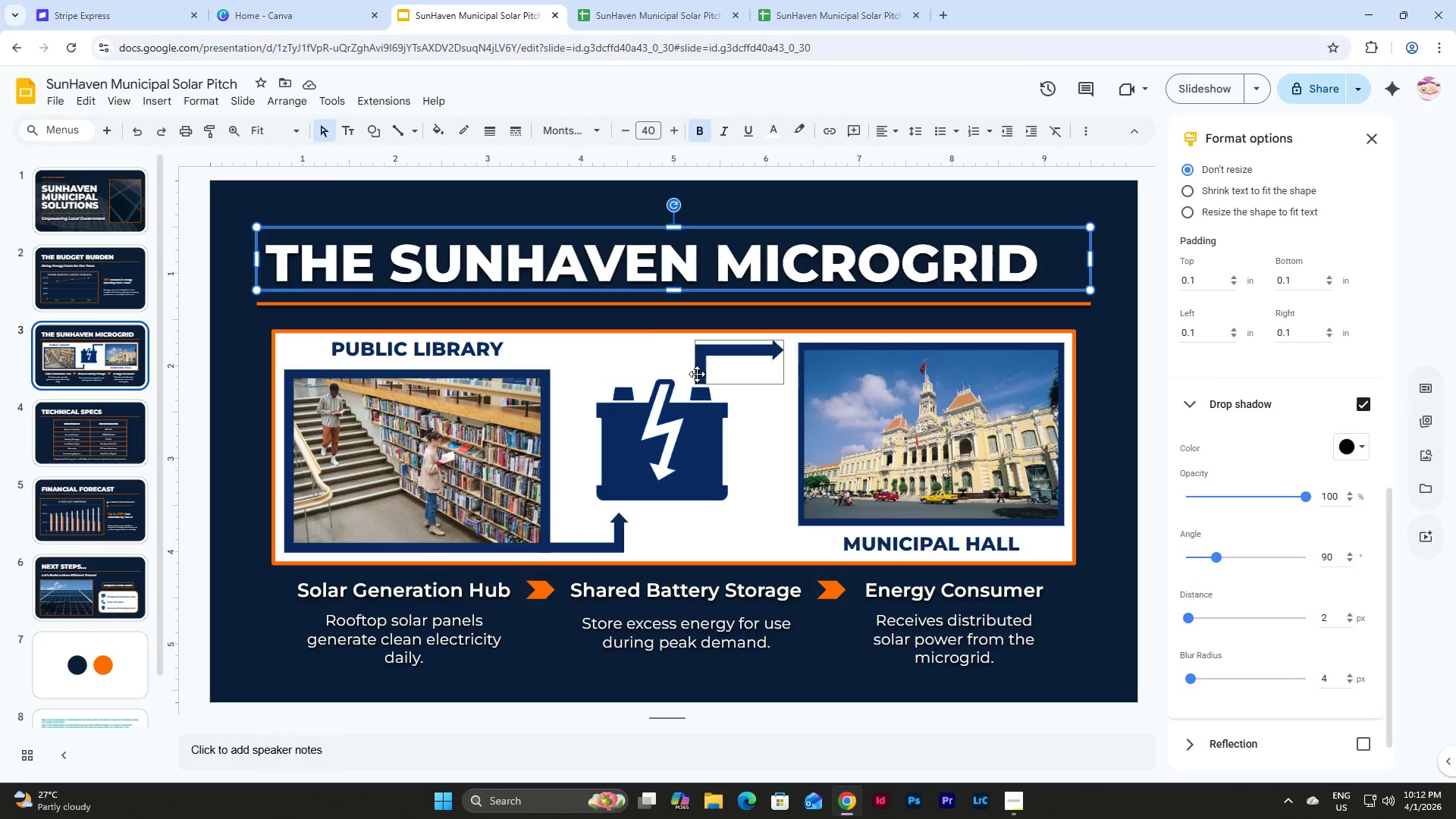 
left_click([701, 366])
 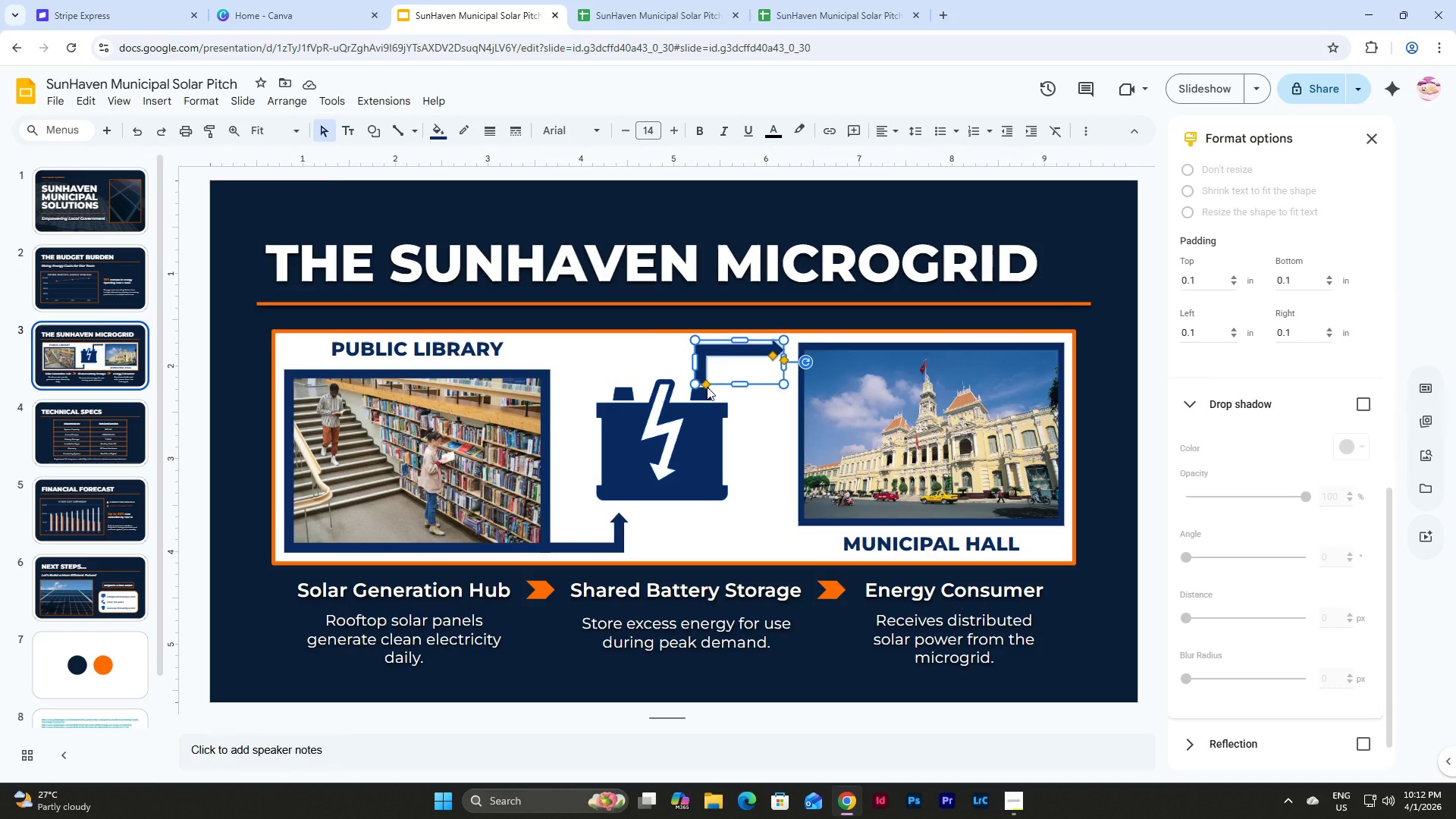 
left_click([701, 416])
 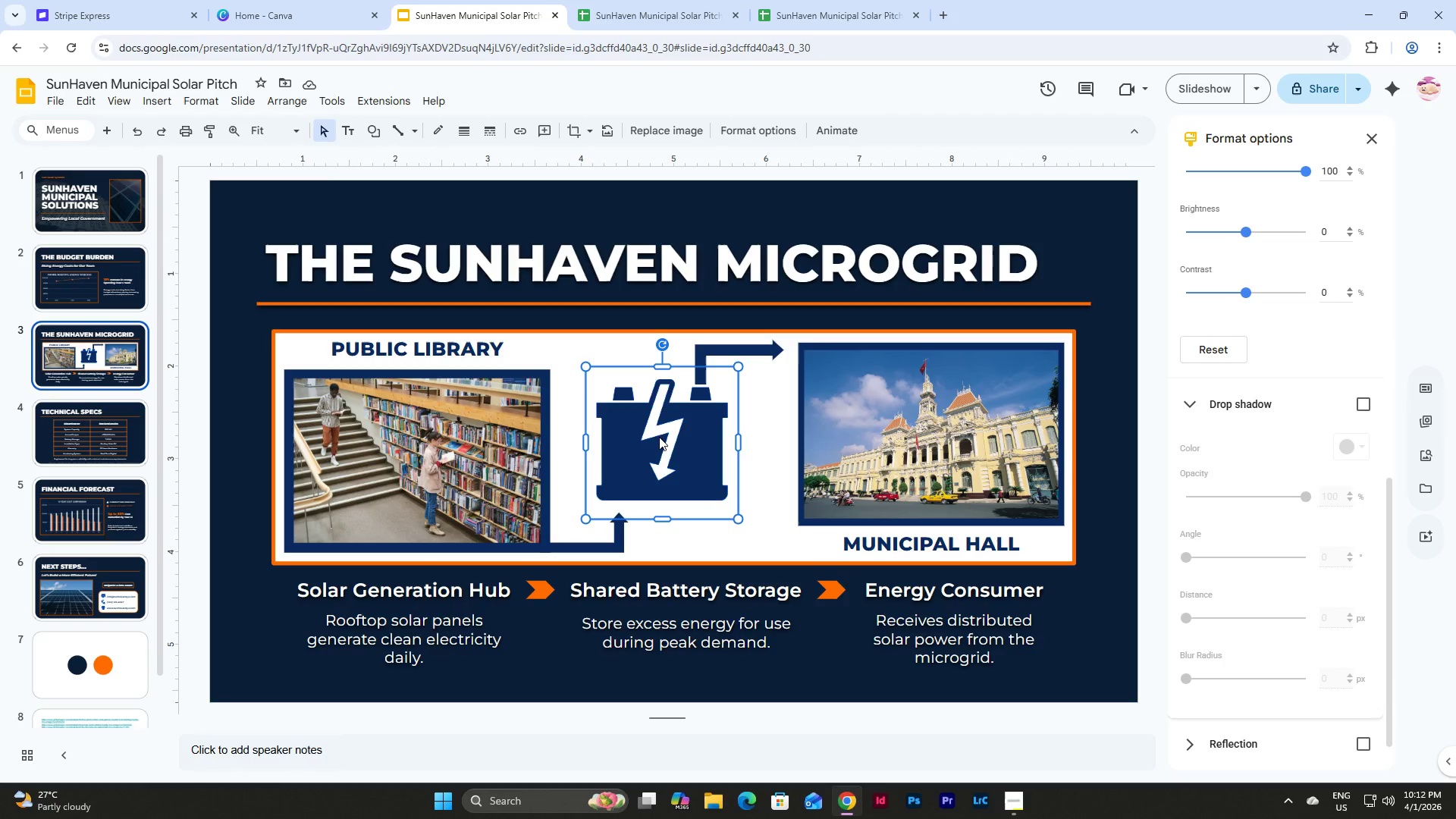 
wait(10.84)
 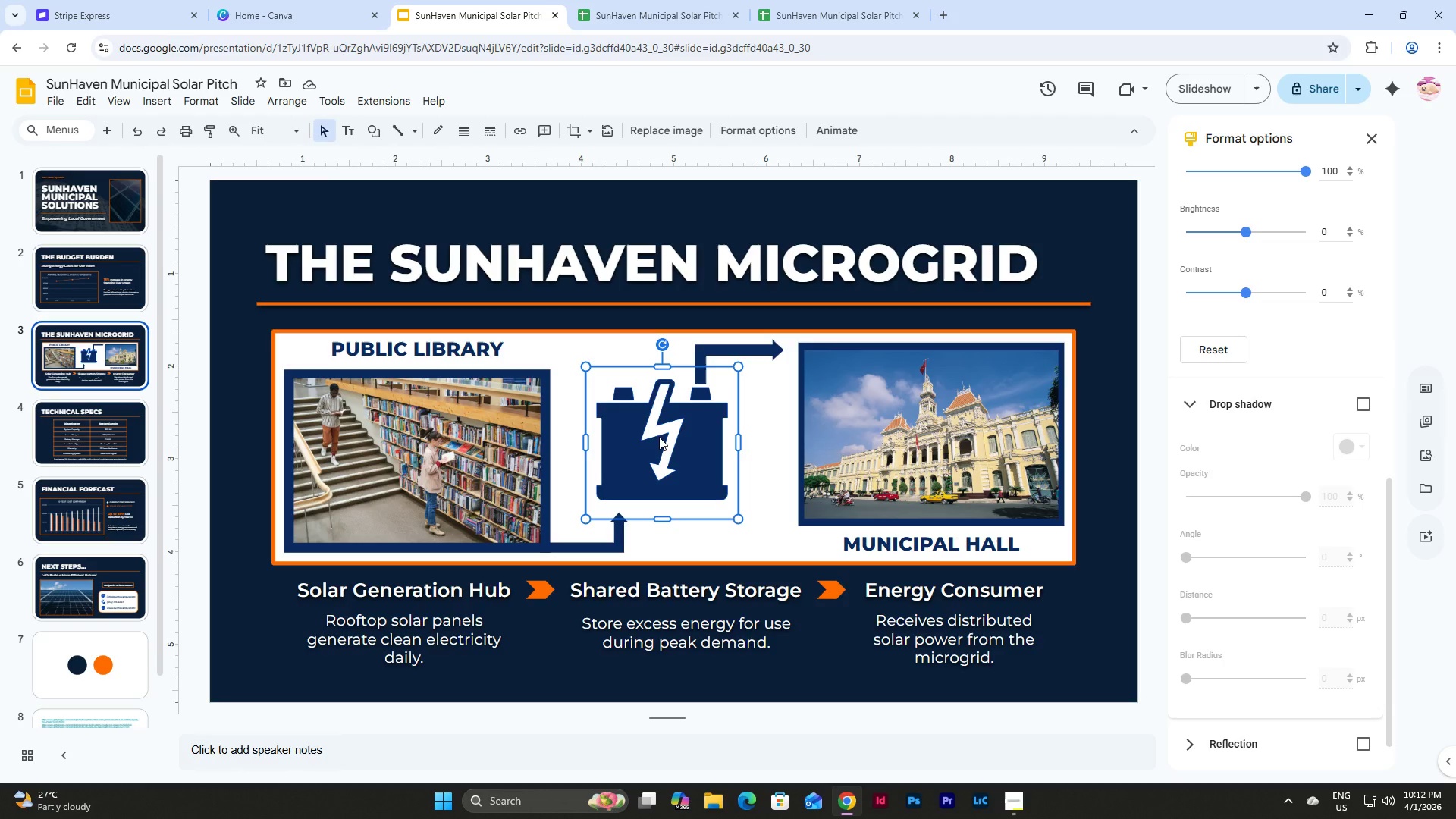 
left_click([755, 133])
 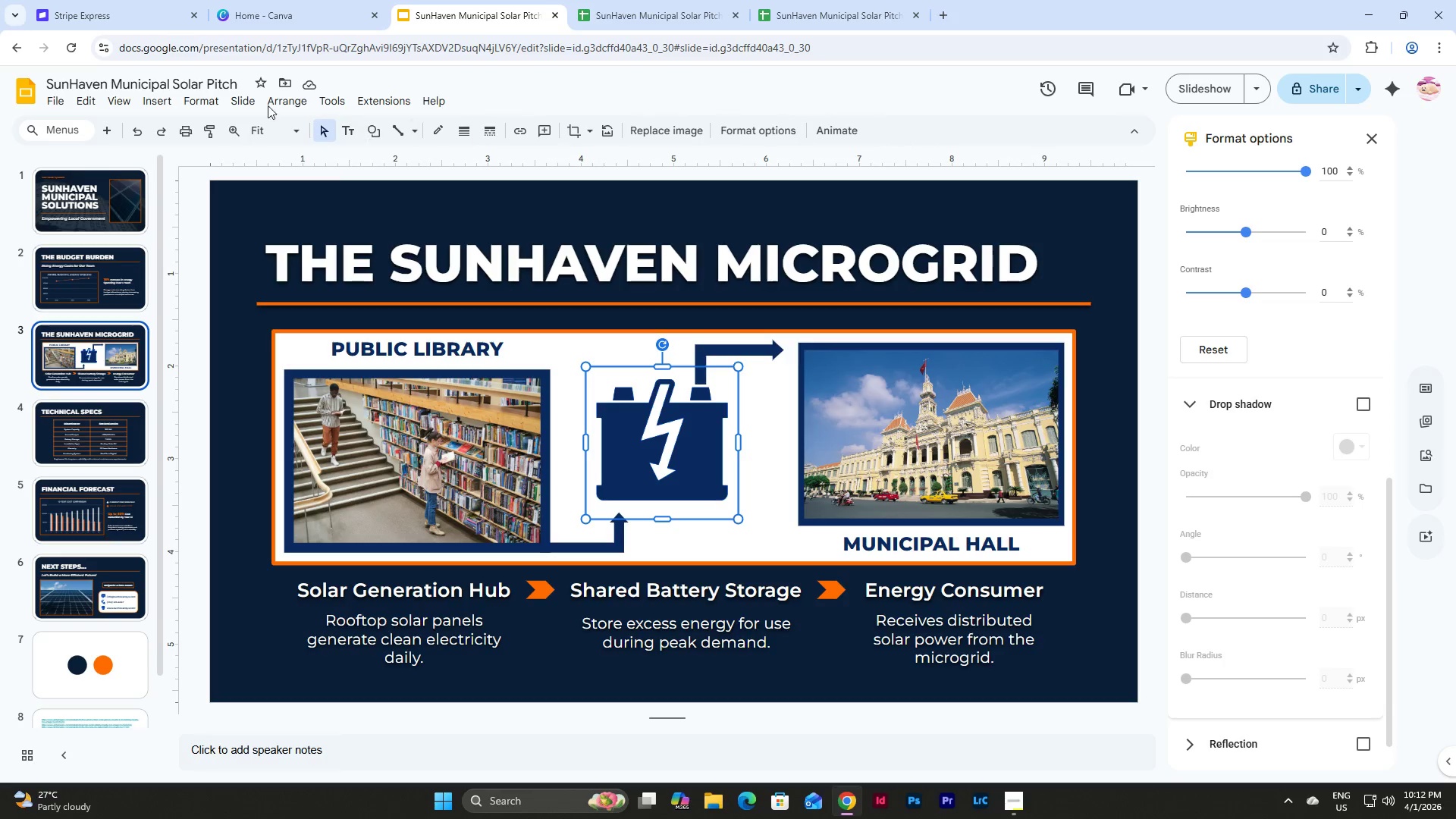 
left_click([286, 94])
 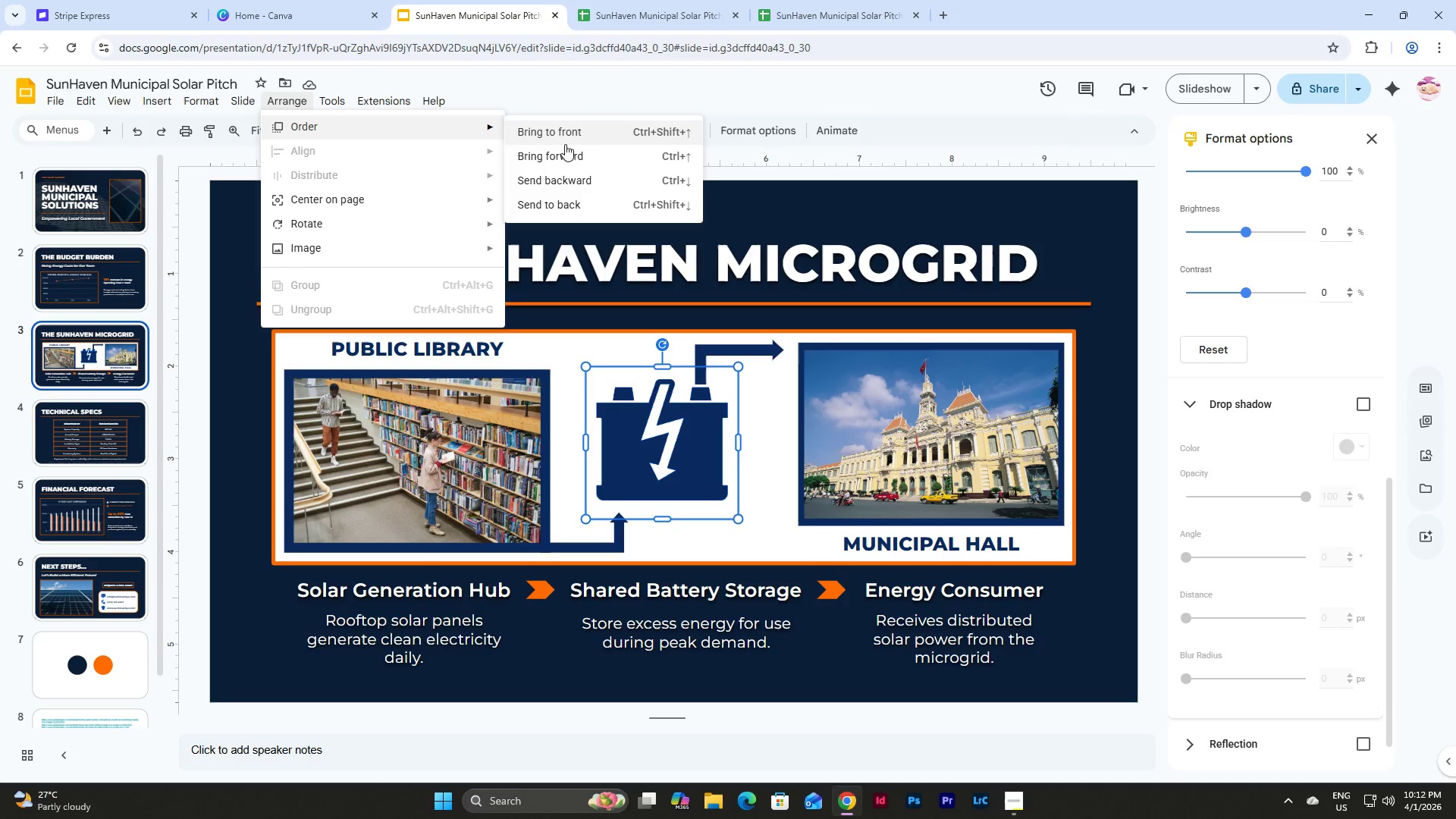 
left_click([578, 155])
 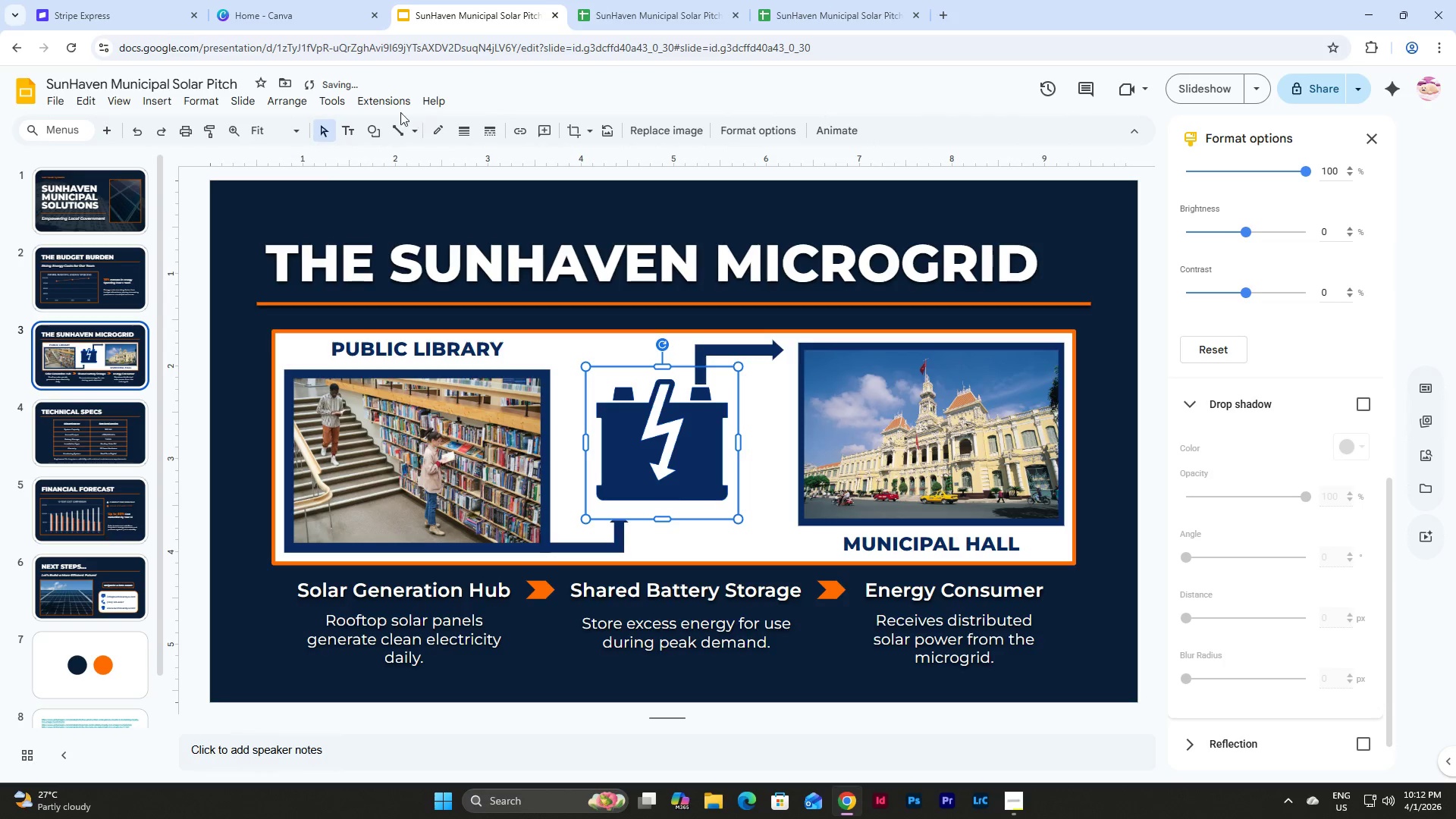 
left_click([292, 102])
 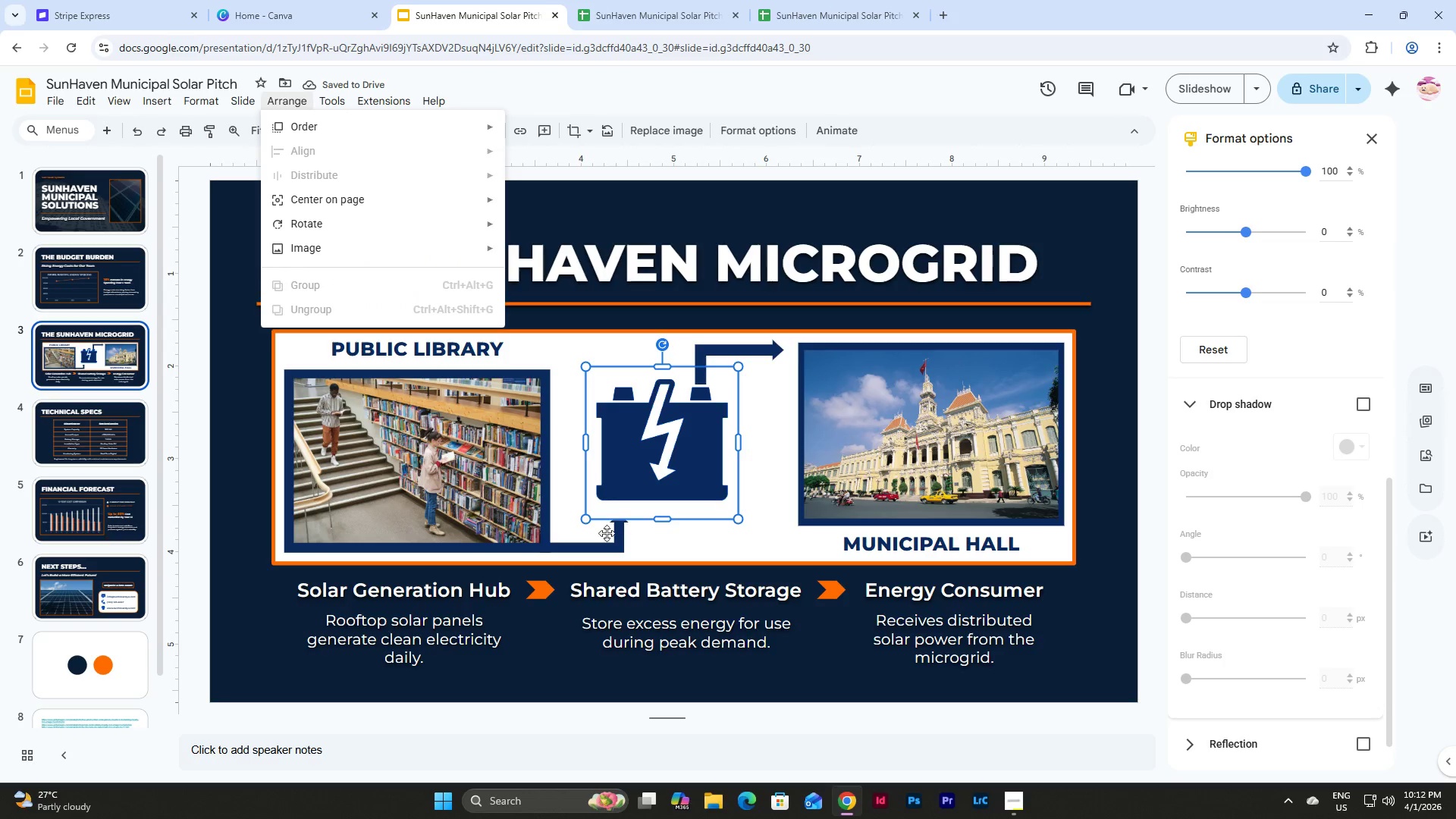 
left_click([610, 551])
 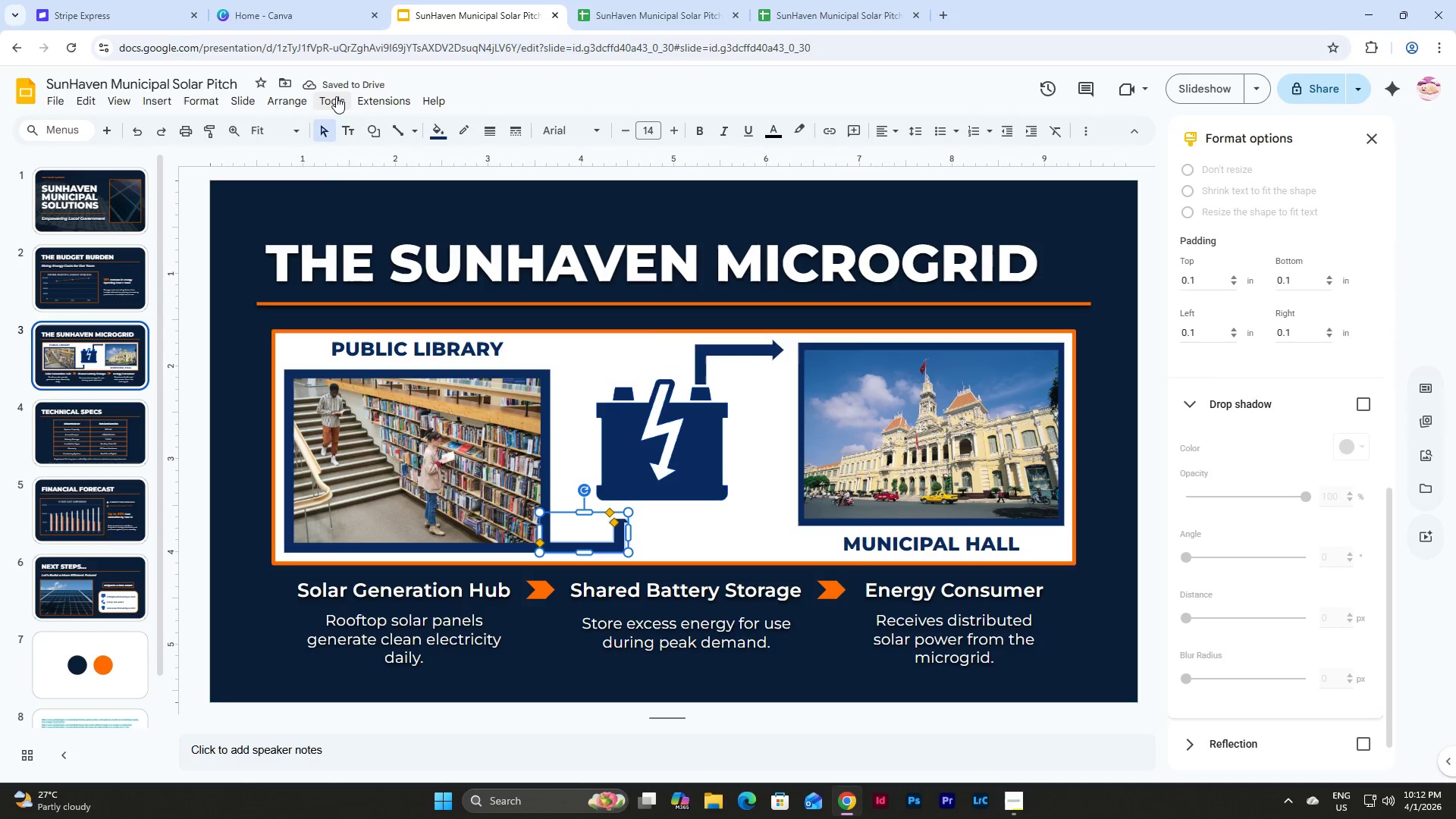 
left_click([288, 101])
 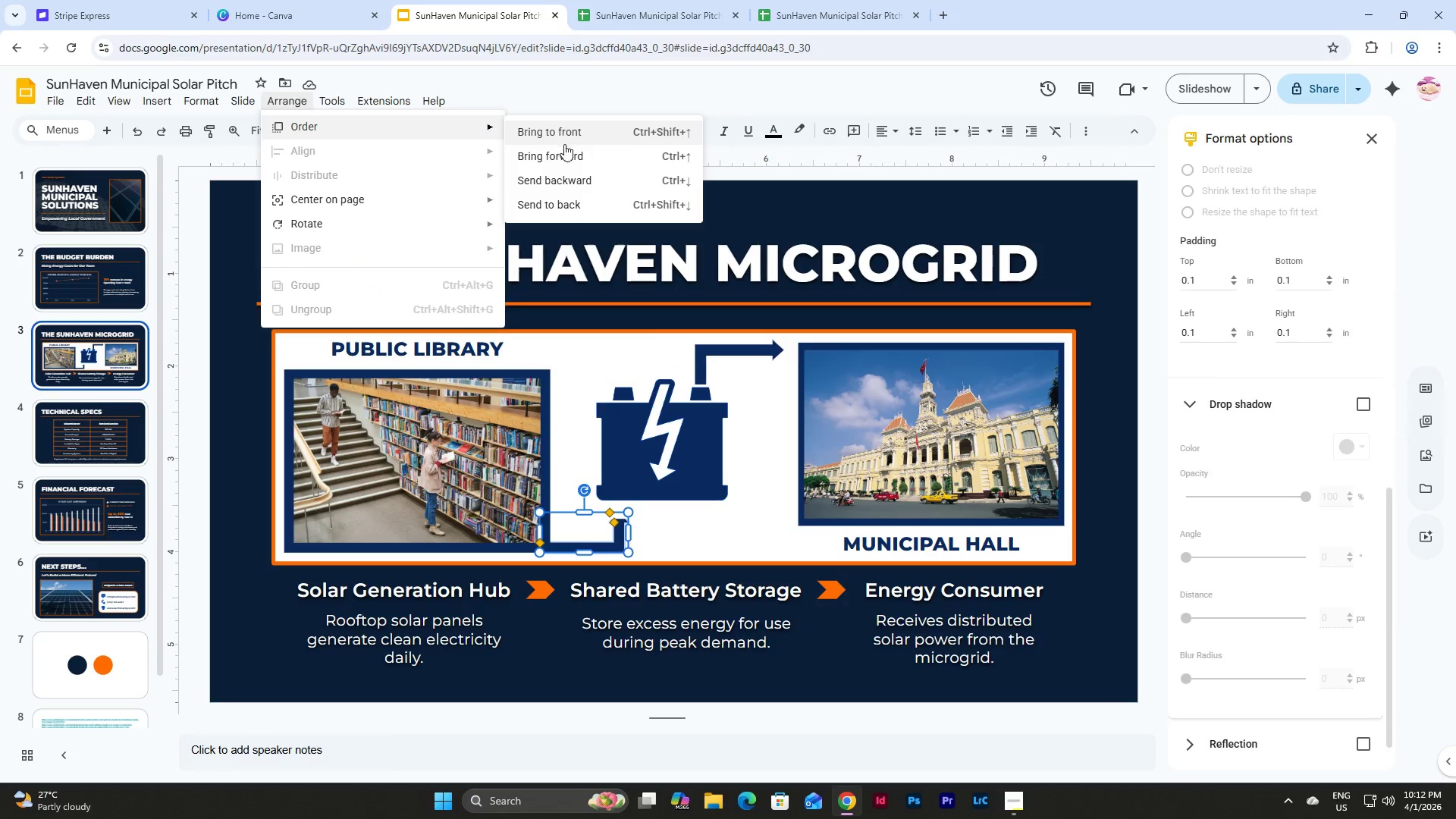 
left_click([570, 160])
 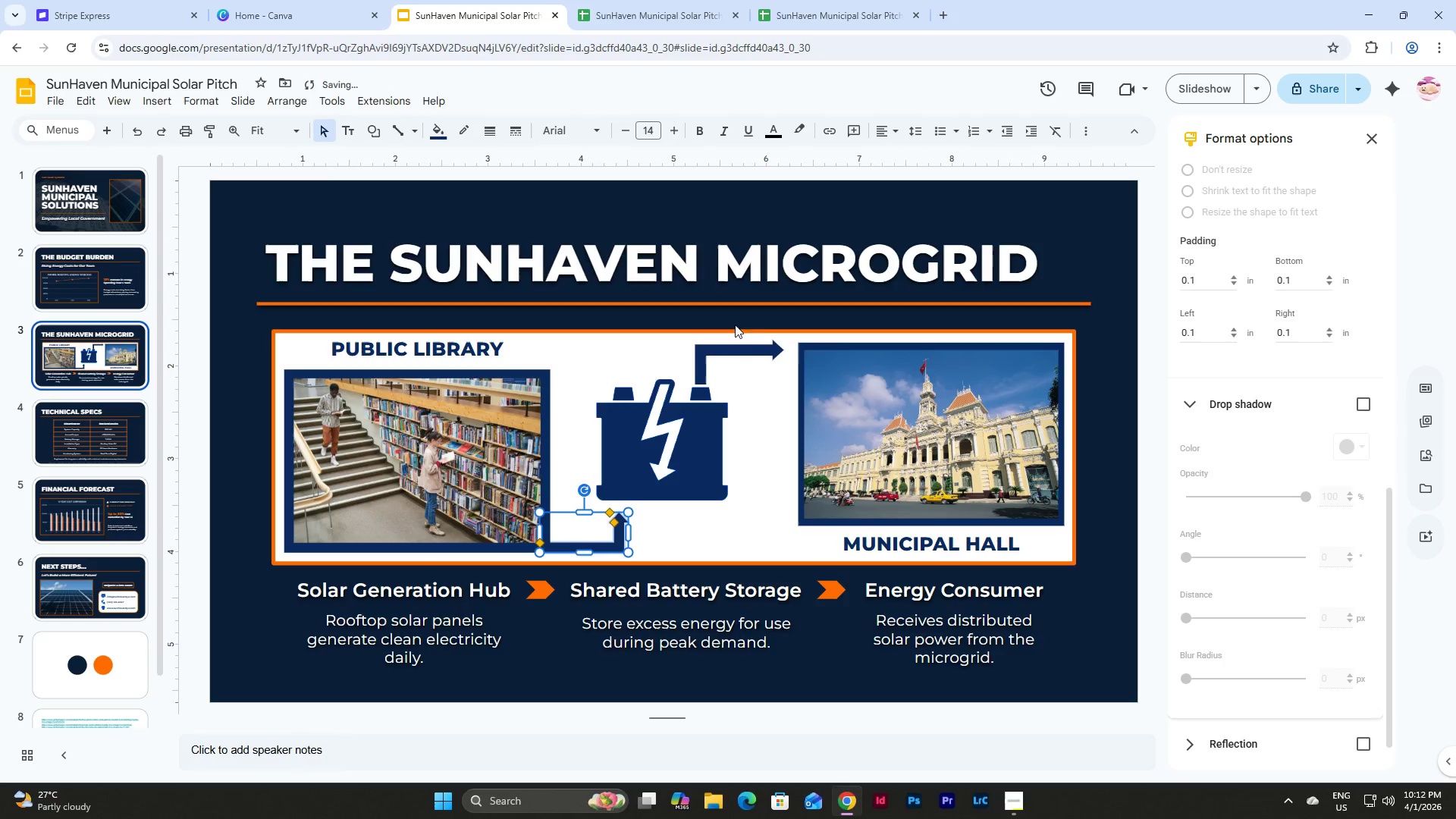 
left_click([745, 357])
 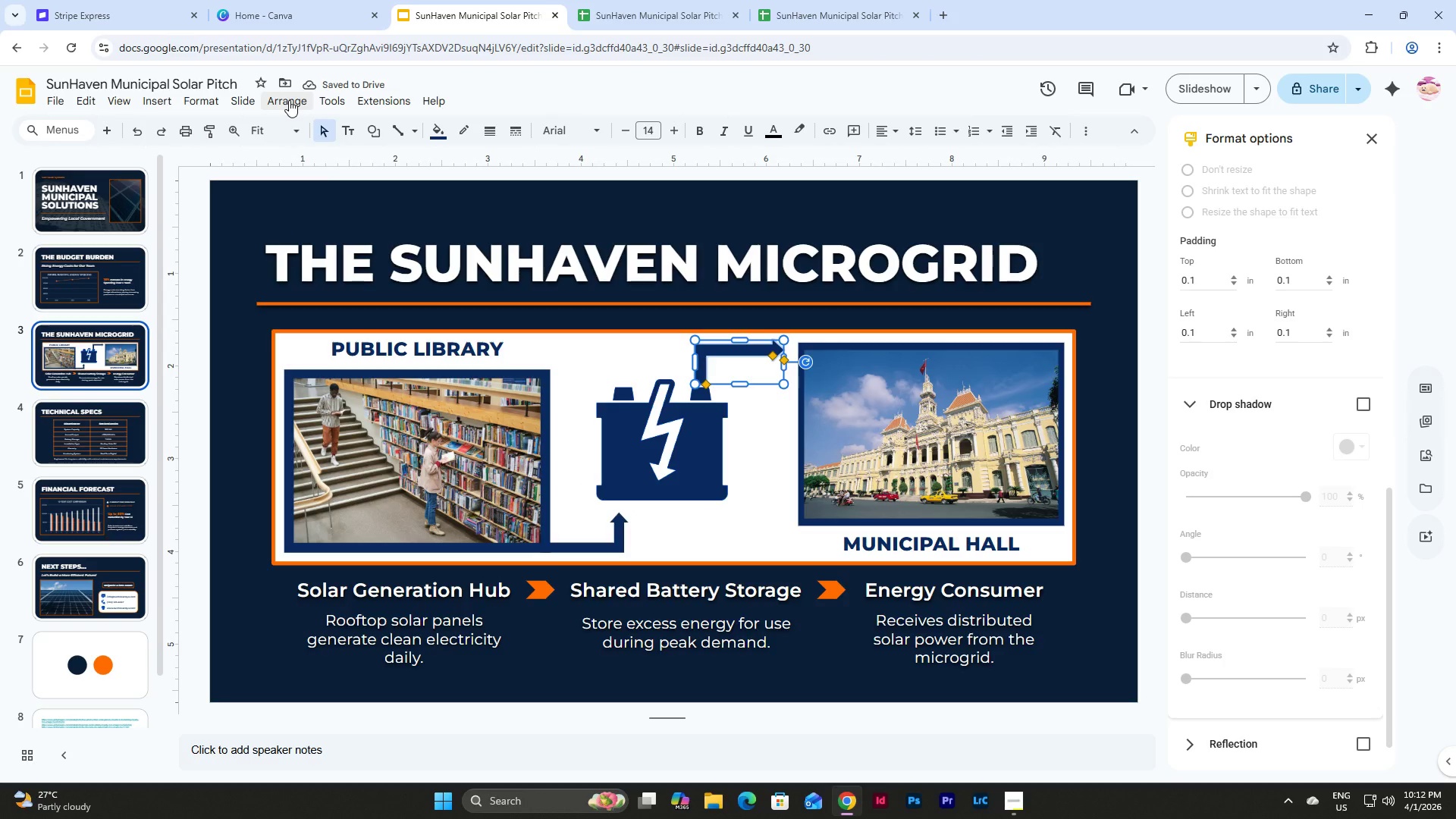 
left_click([289, 100])
 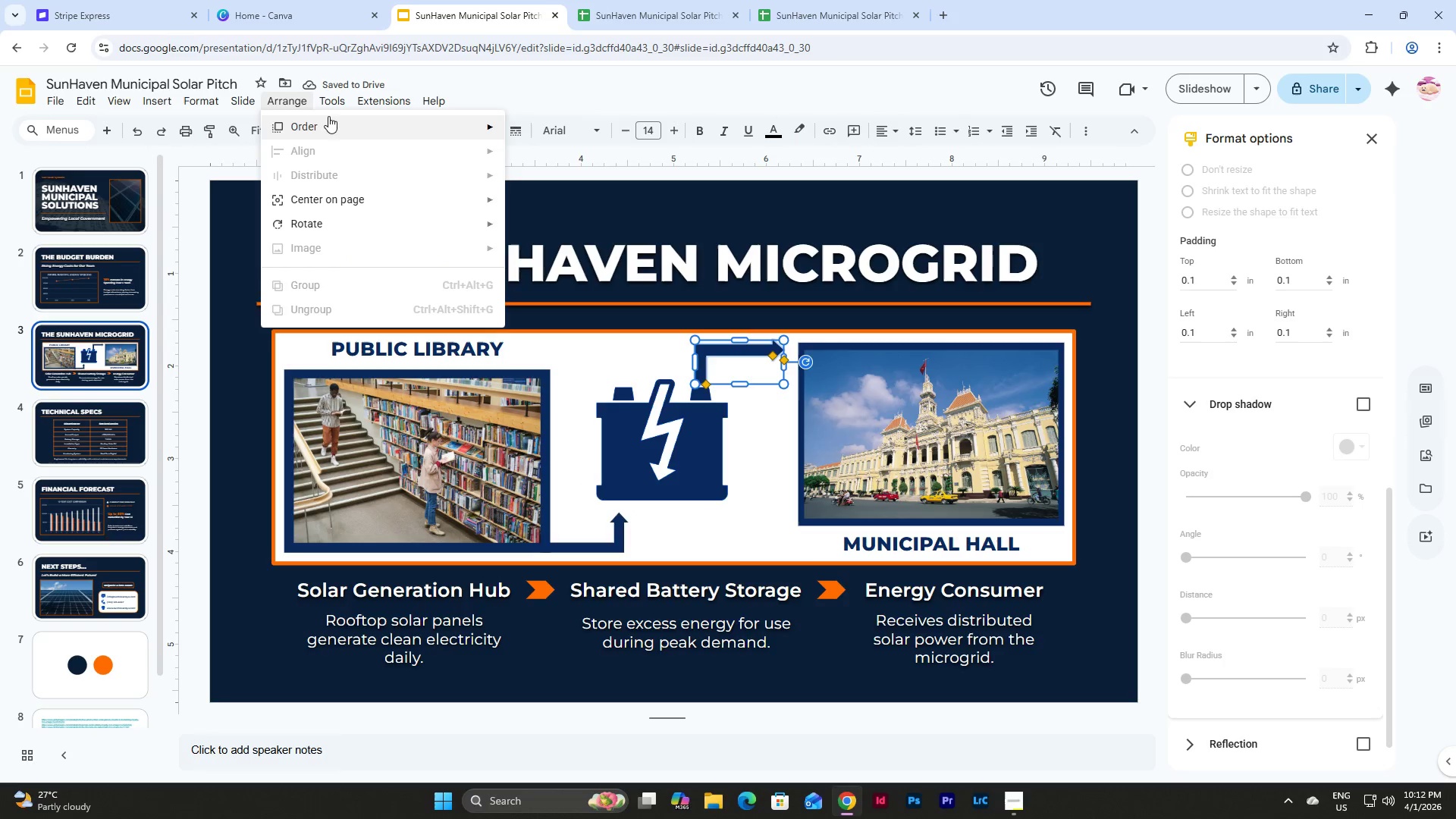 
left_click([337, 124])
 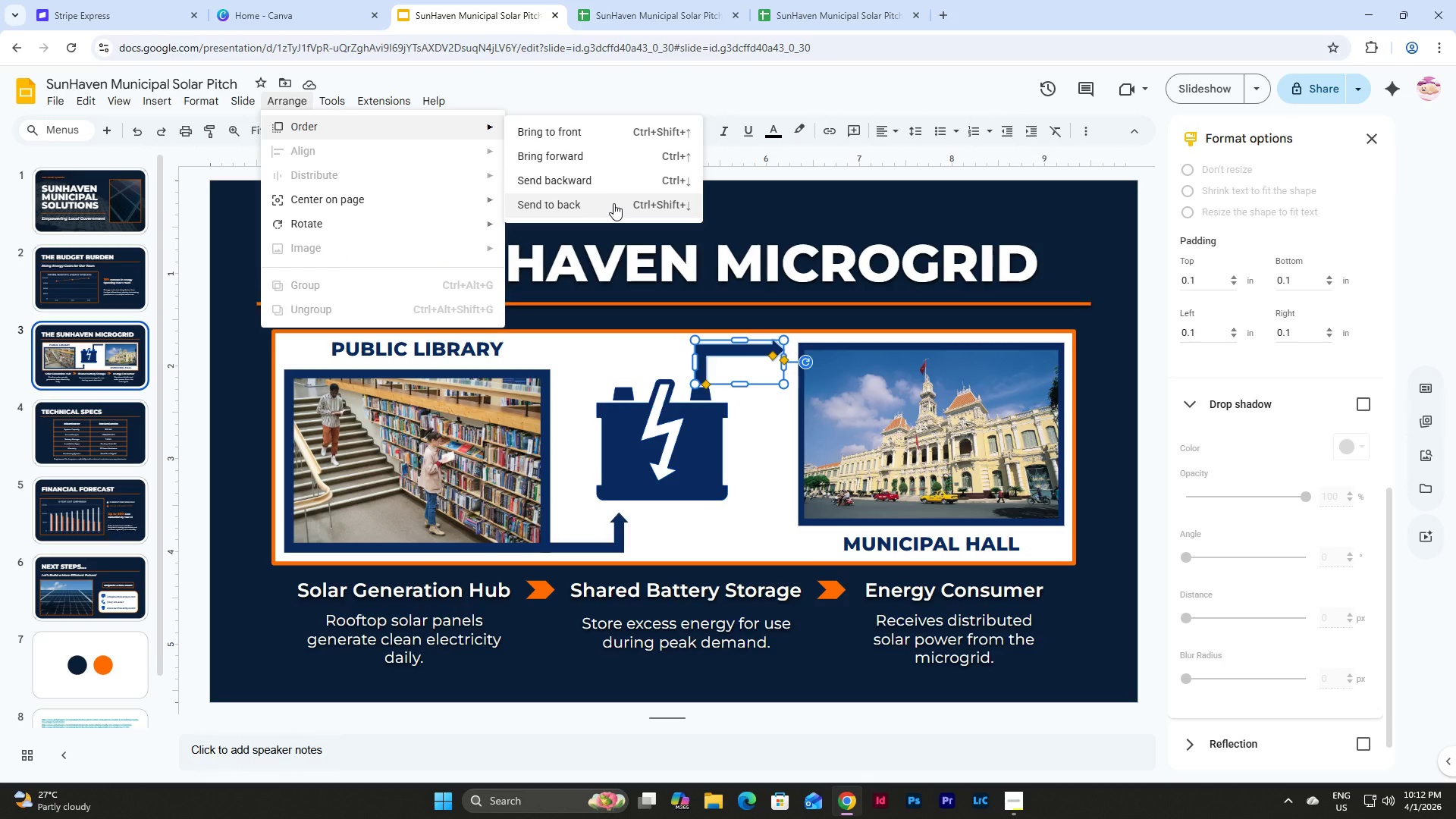 
left_click([613, 203])
 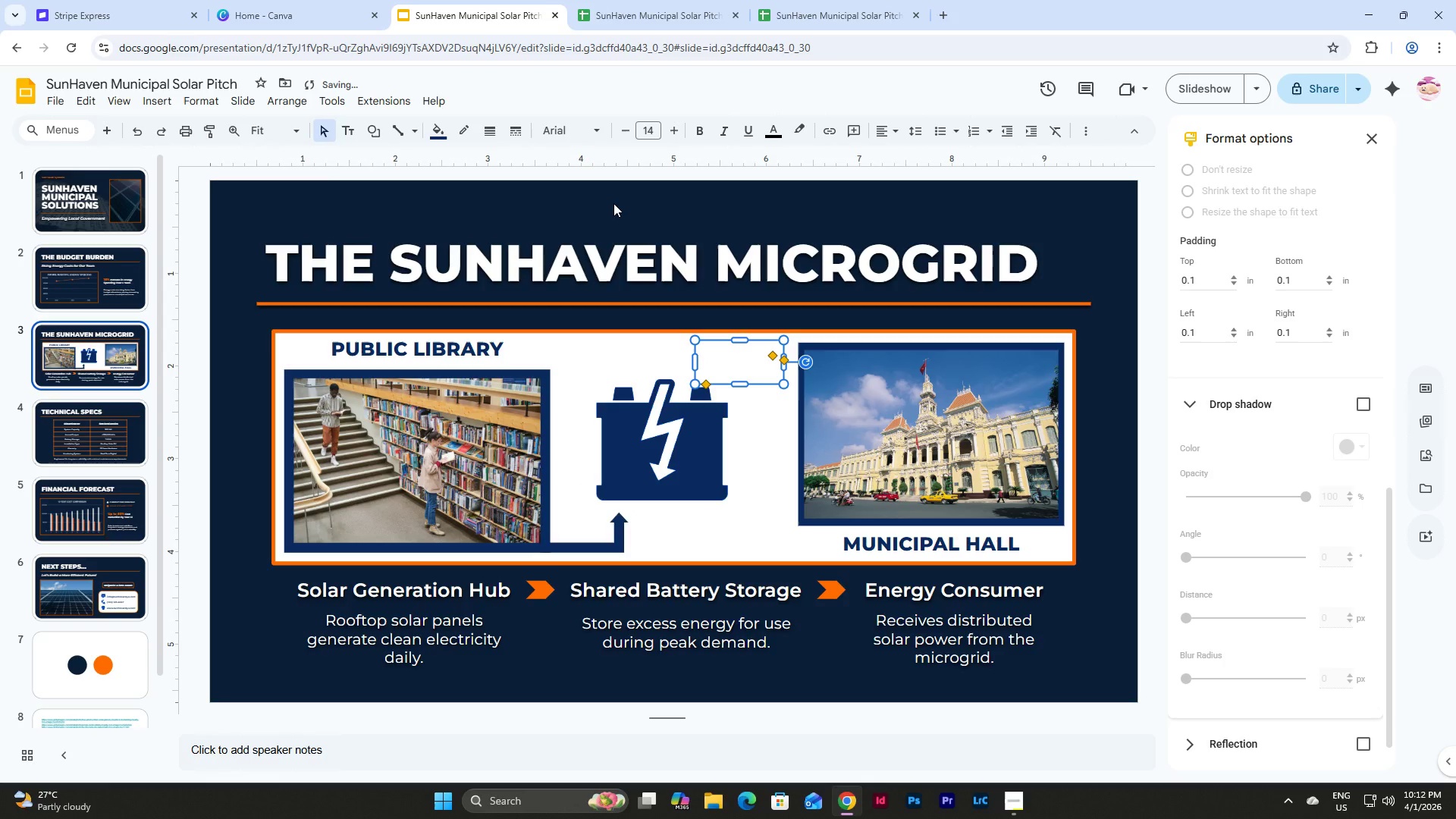 
key(Control+Z)
 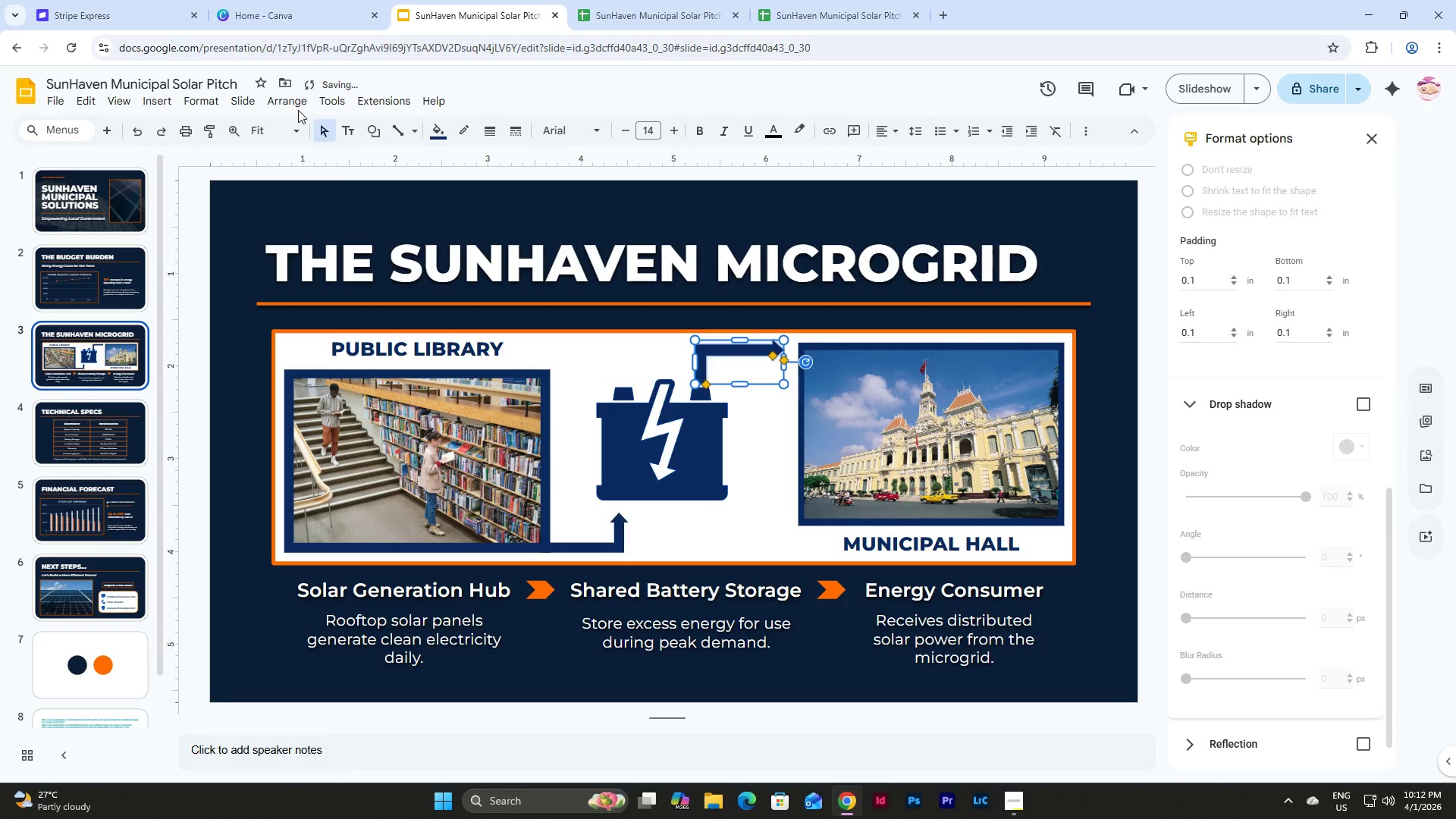 
double_click([301, 104])
 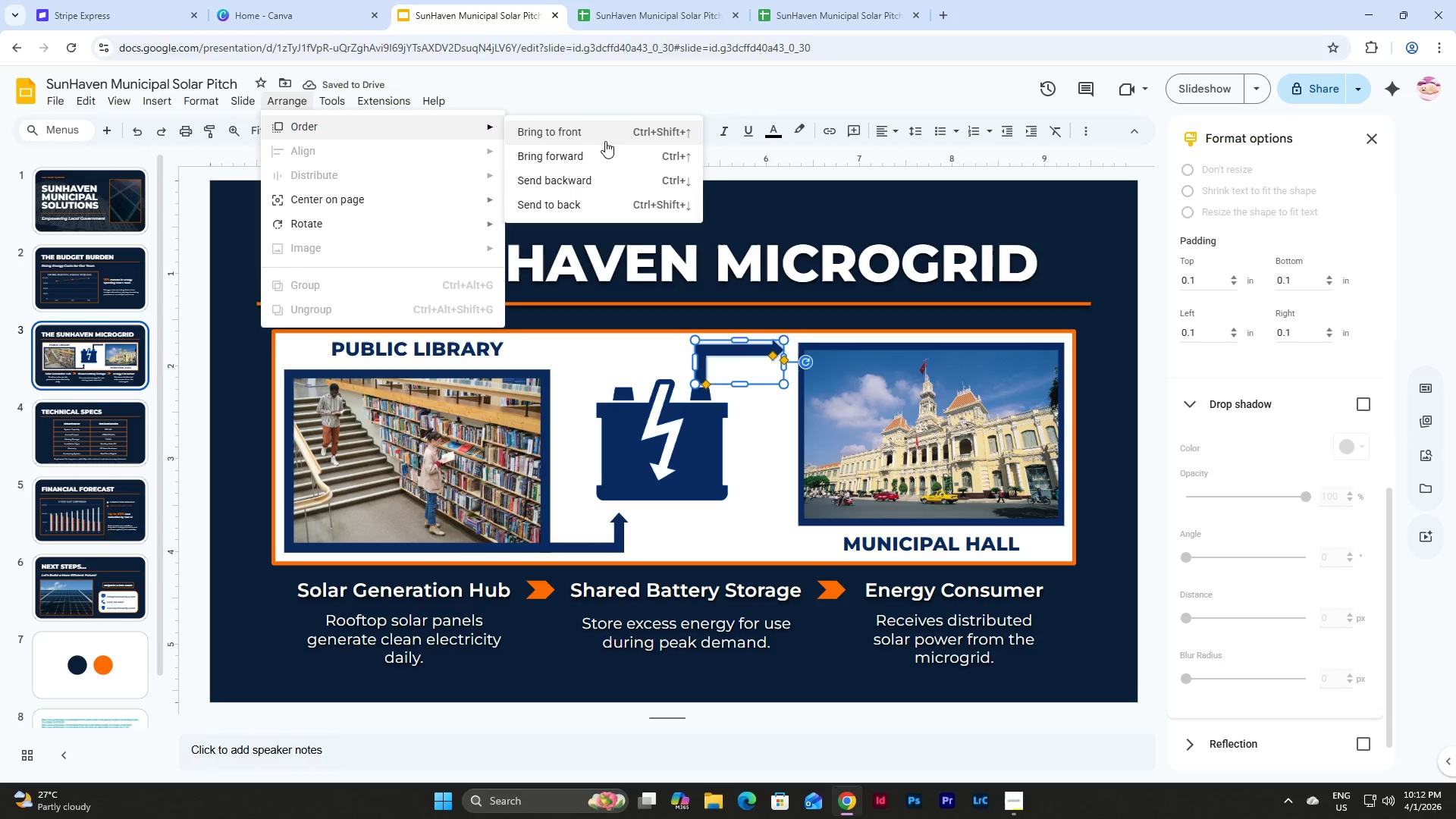 
left_click([603, 176])
 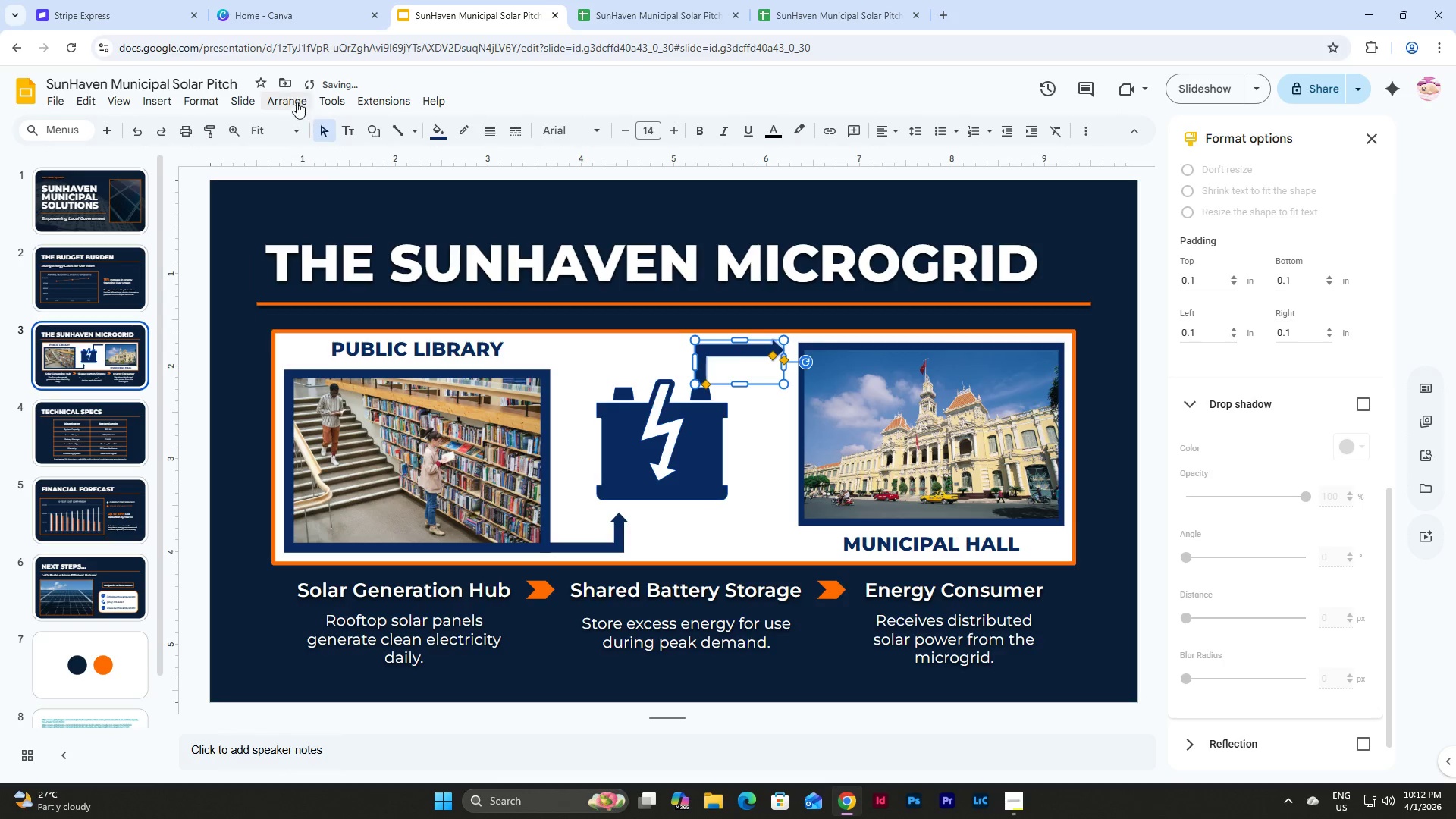 
left_click([290, 104])
 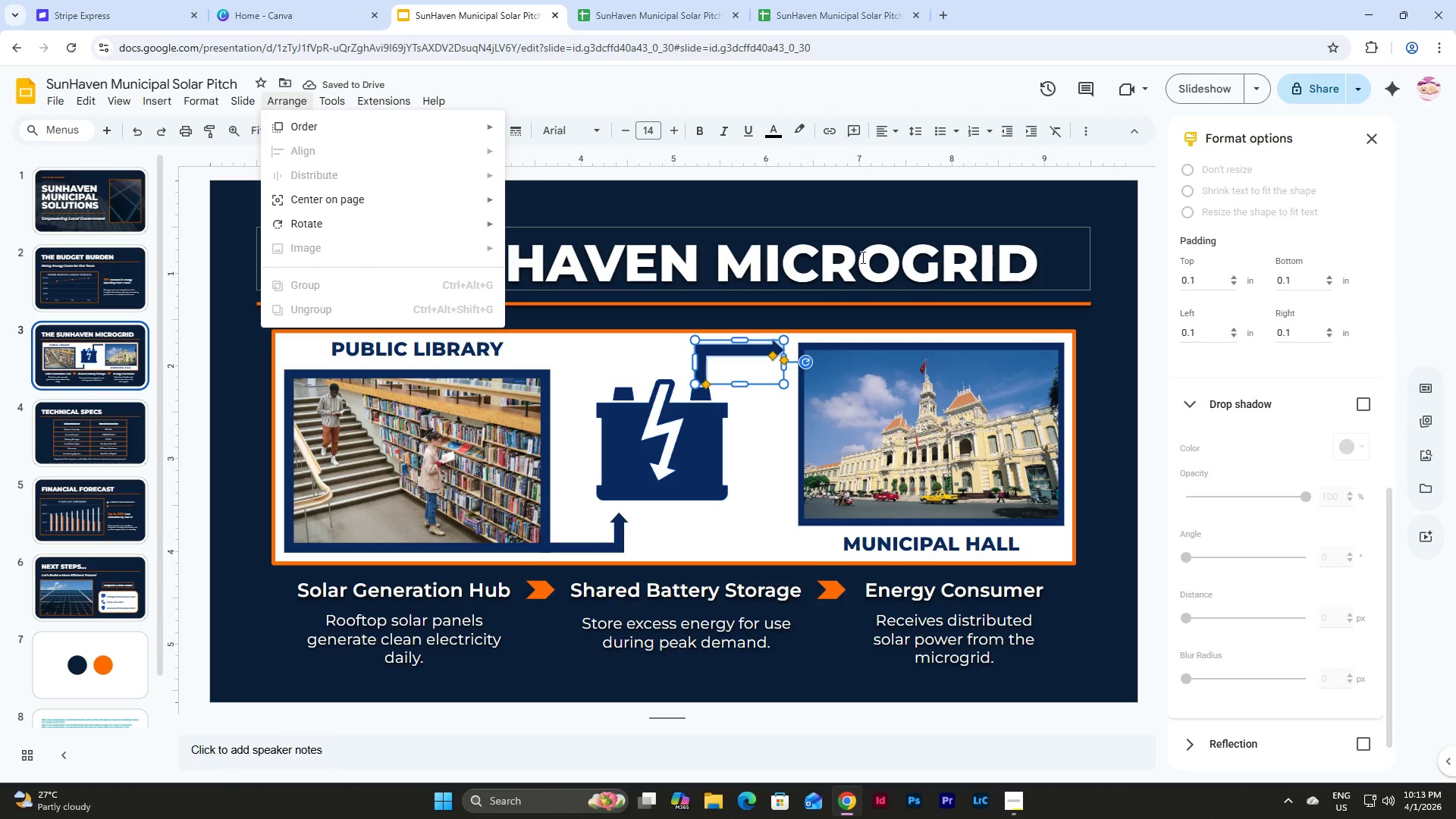 
left_click([846, 199])
 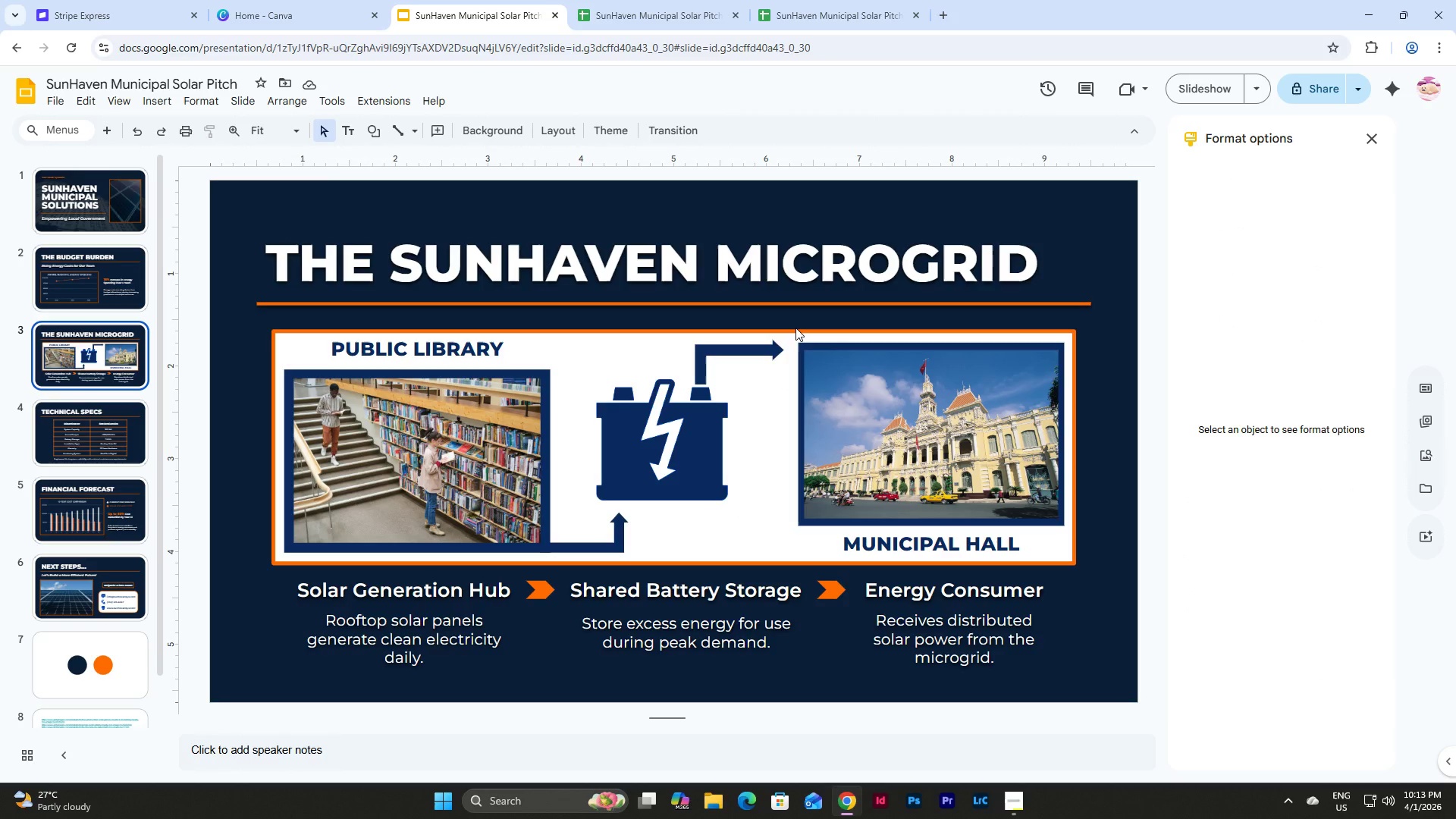 
left_click([714, 350])
 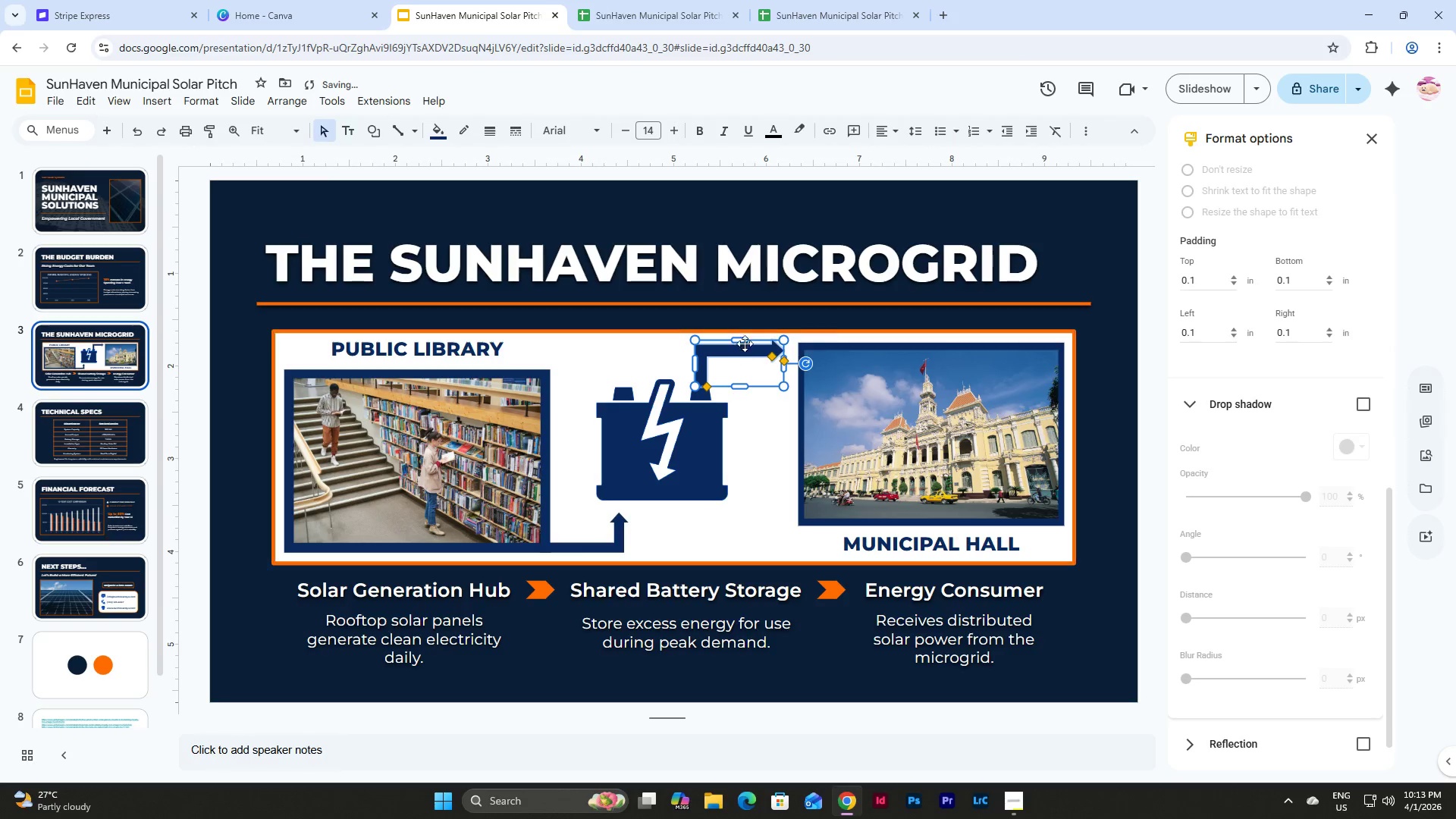 
left_click([915, 203])
 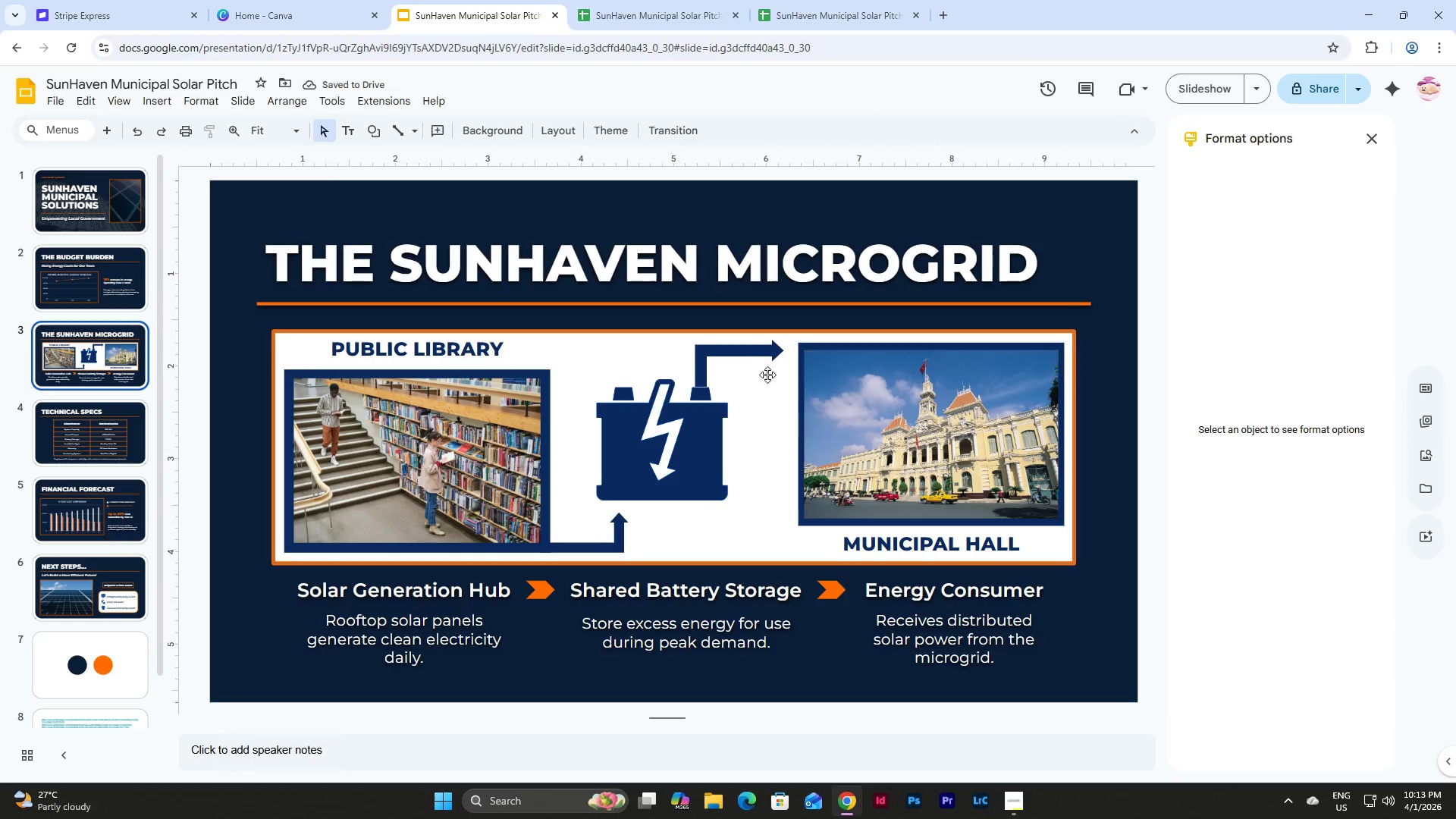 
left_click([730, 358])
 